 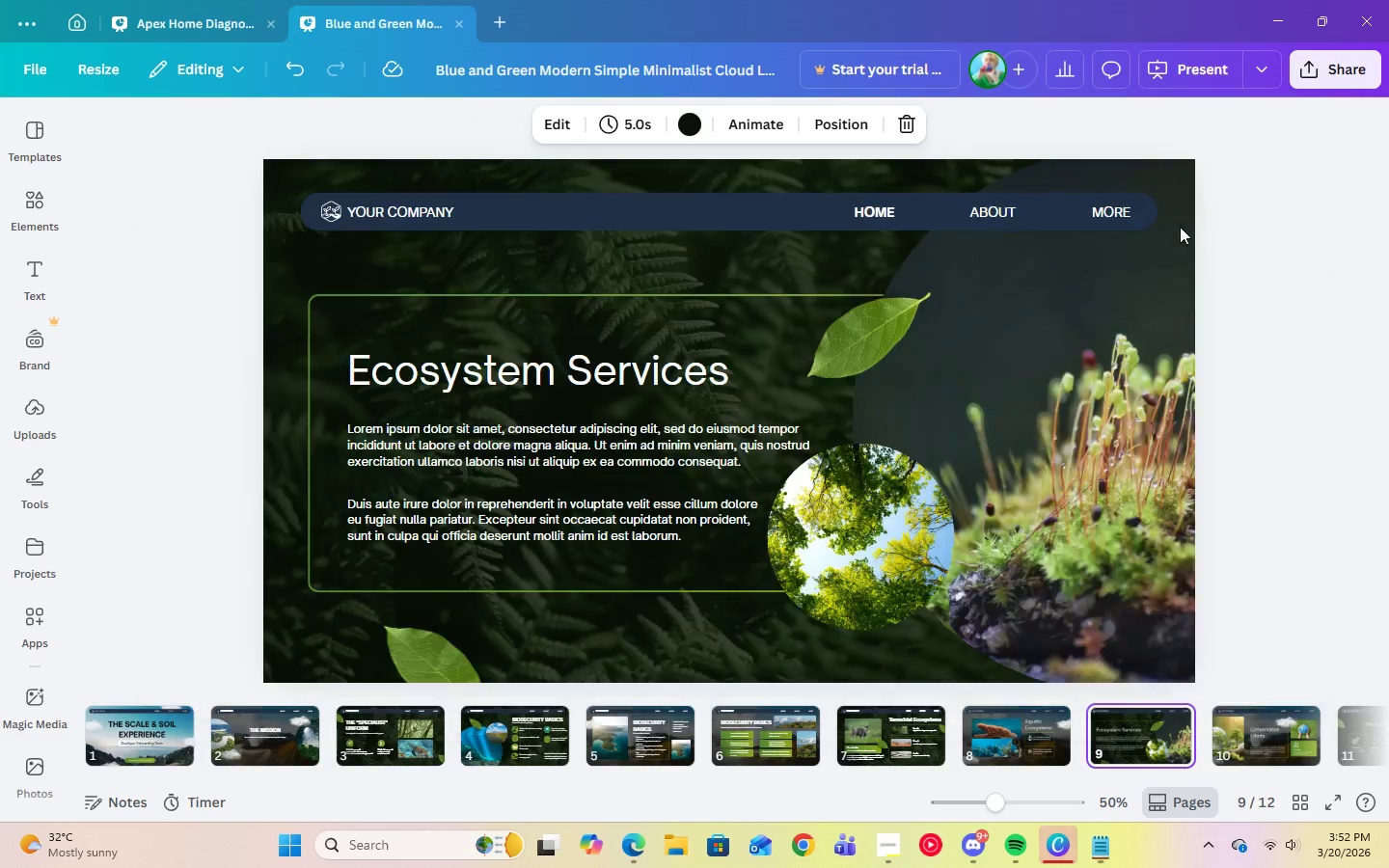 
left_click([882, 740])
 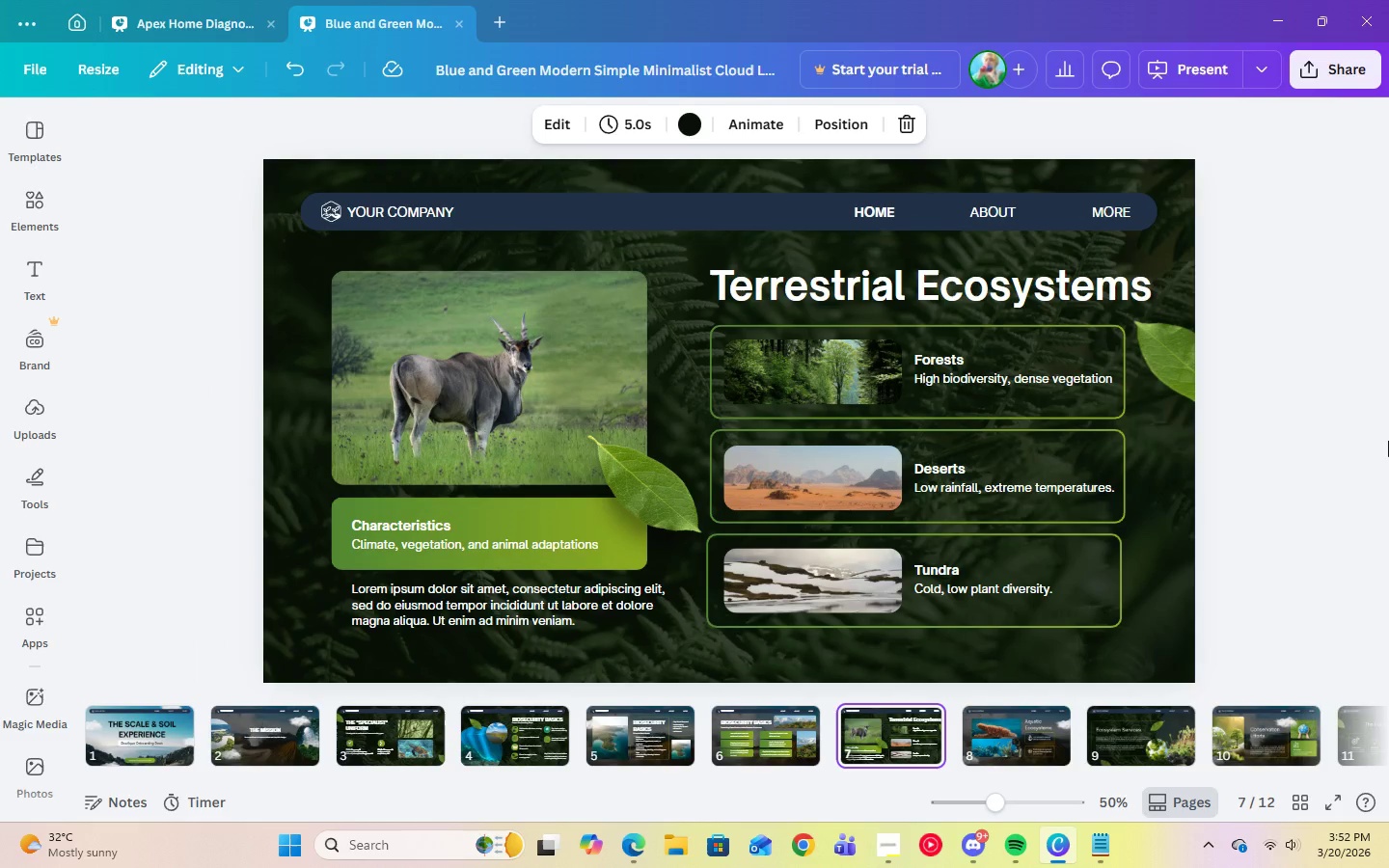 
wait(8.47)
 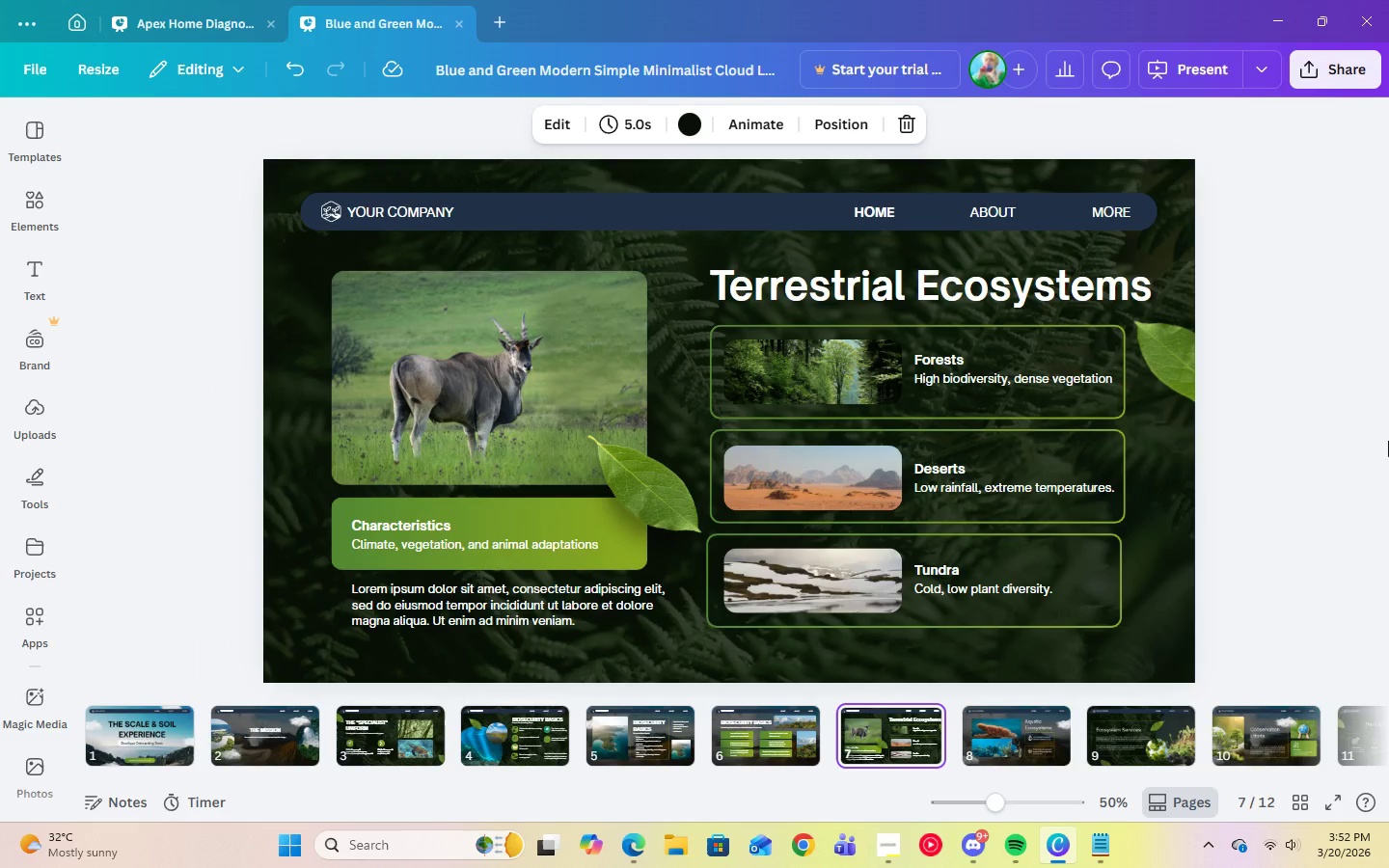 
left_click([1106, 852])
 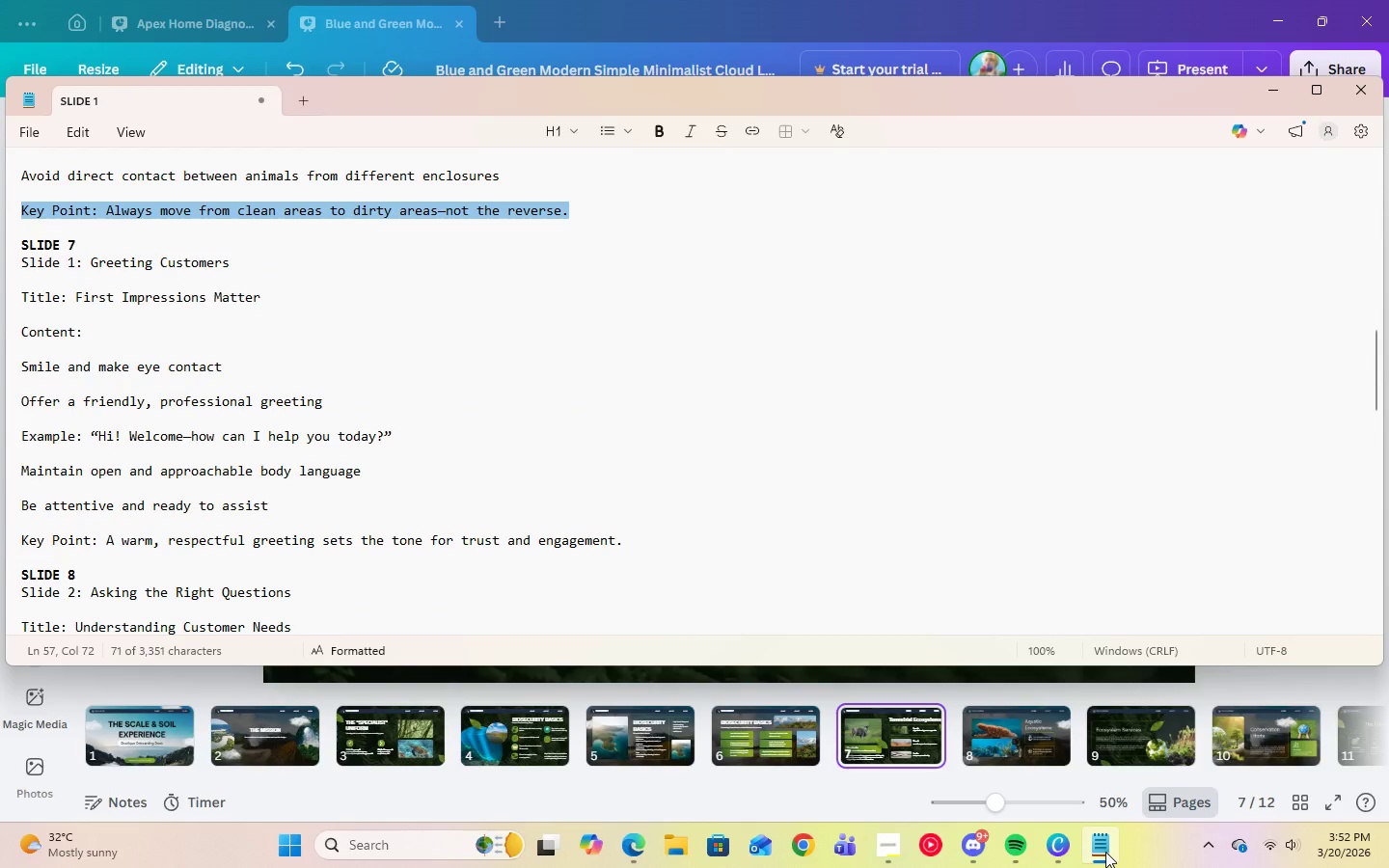 
wait(9.09)
 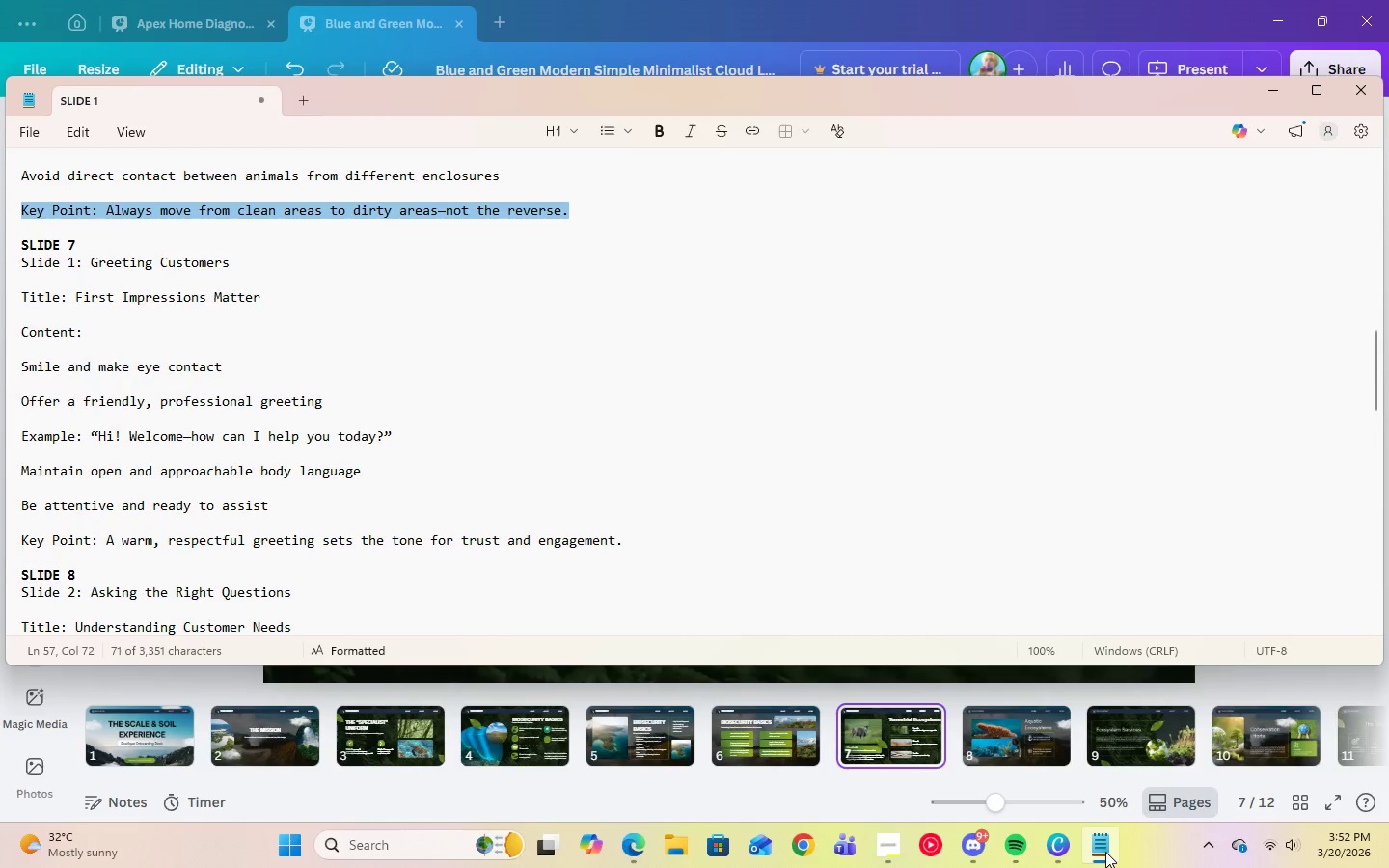 
left_click([1277, 82])
 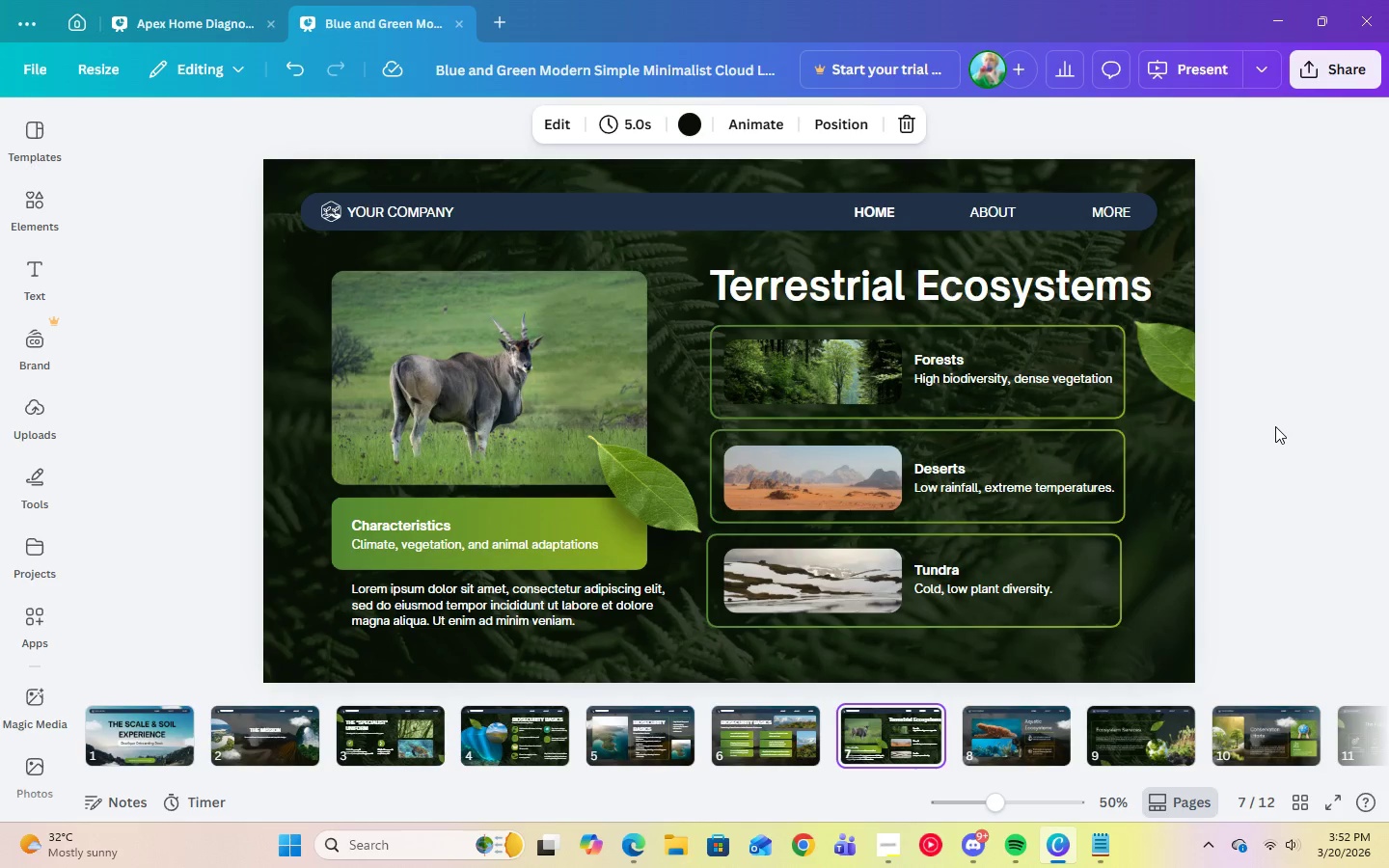 
wait(12.56)
 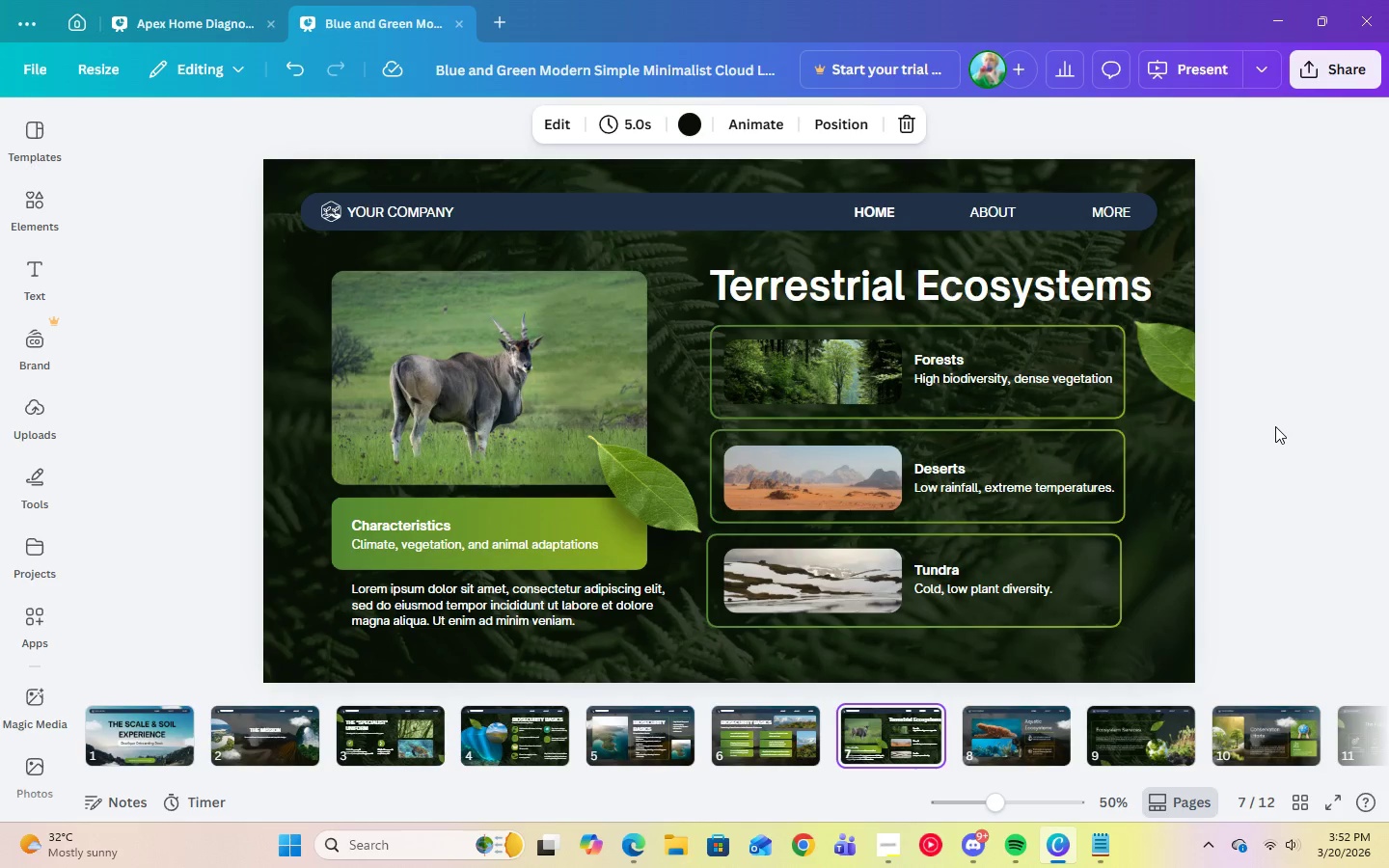 
left_click([806, 606])
 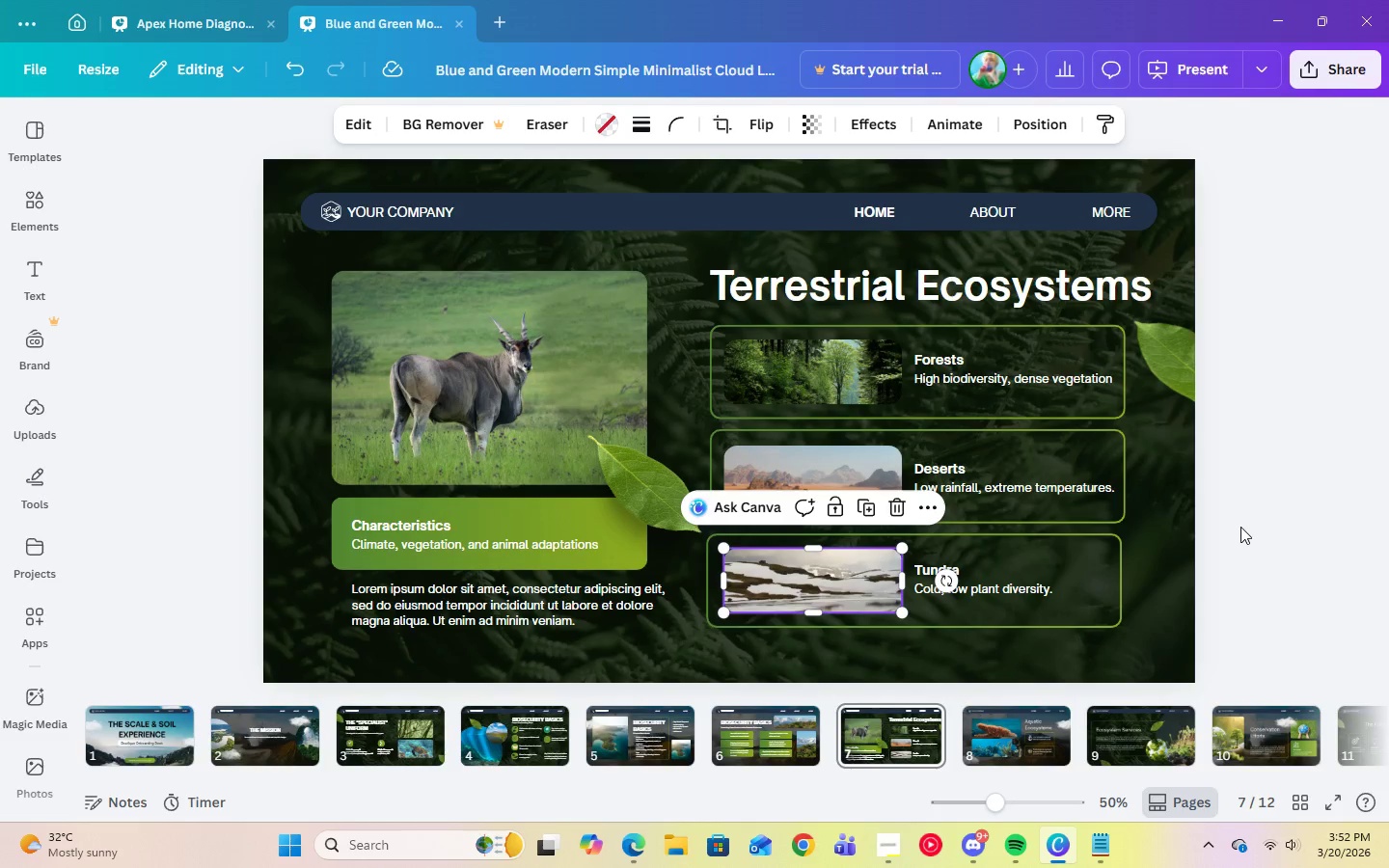 
left_click([1292, 527])
 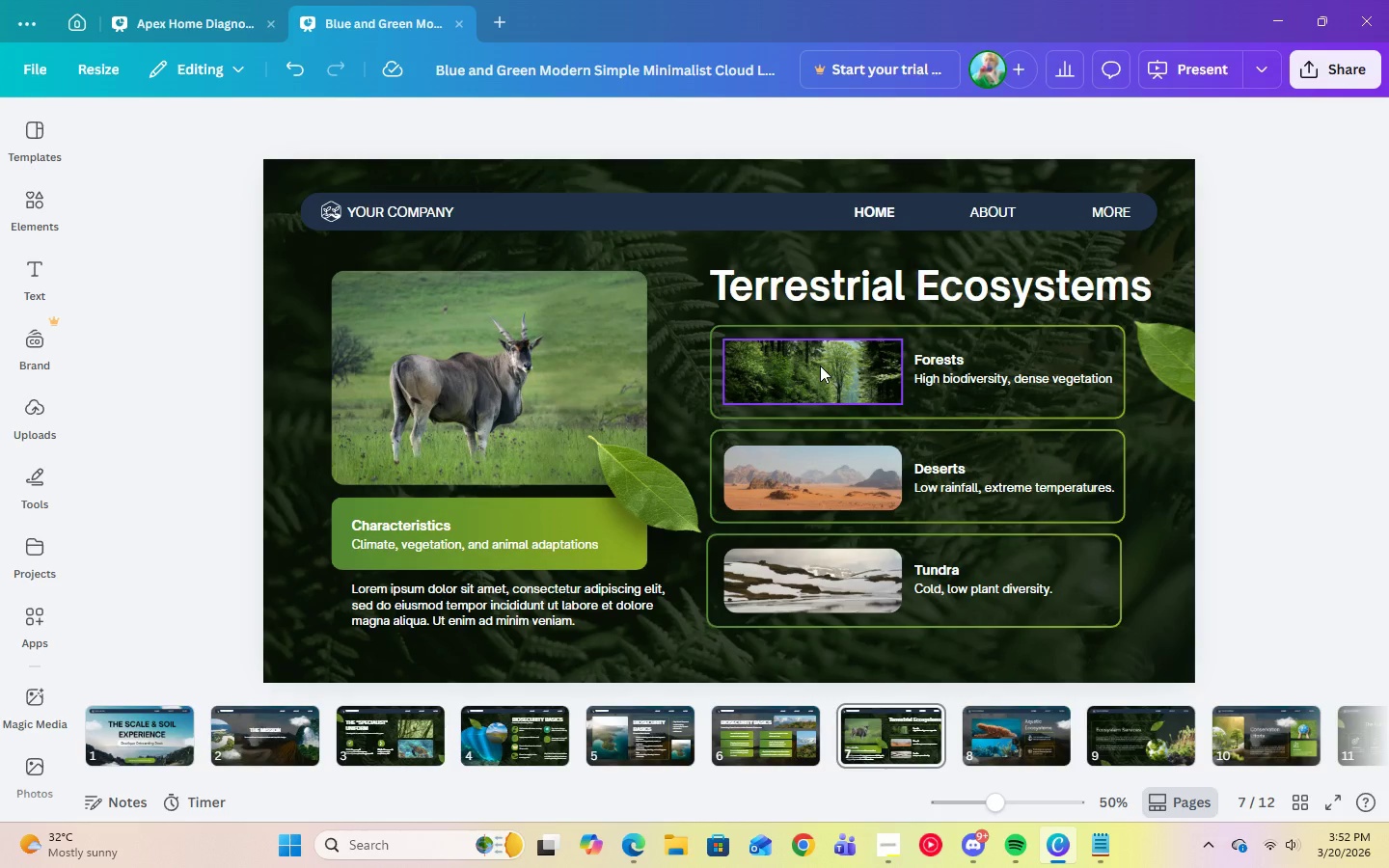 
wait(11.14)
 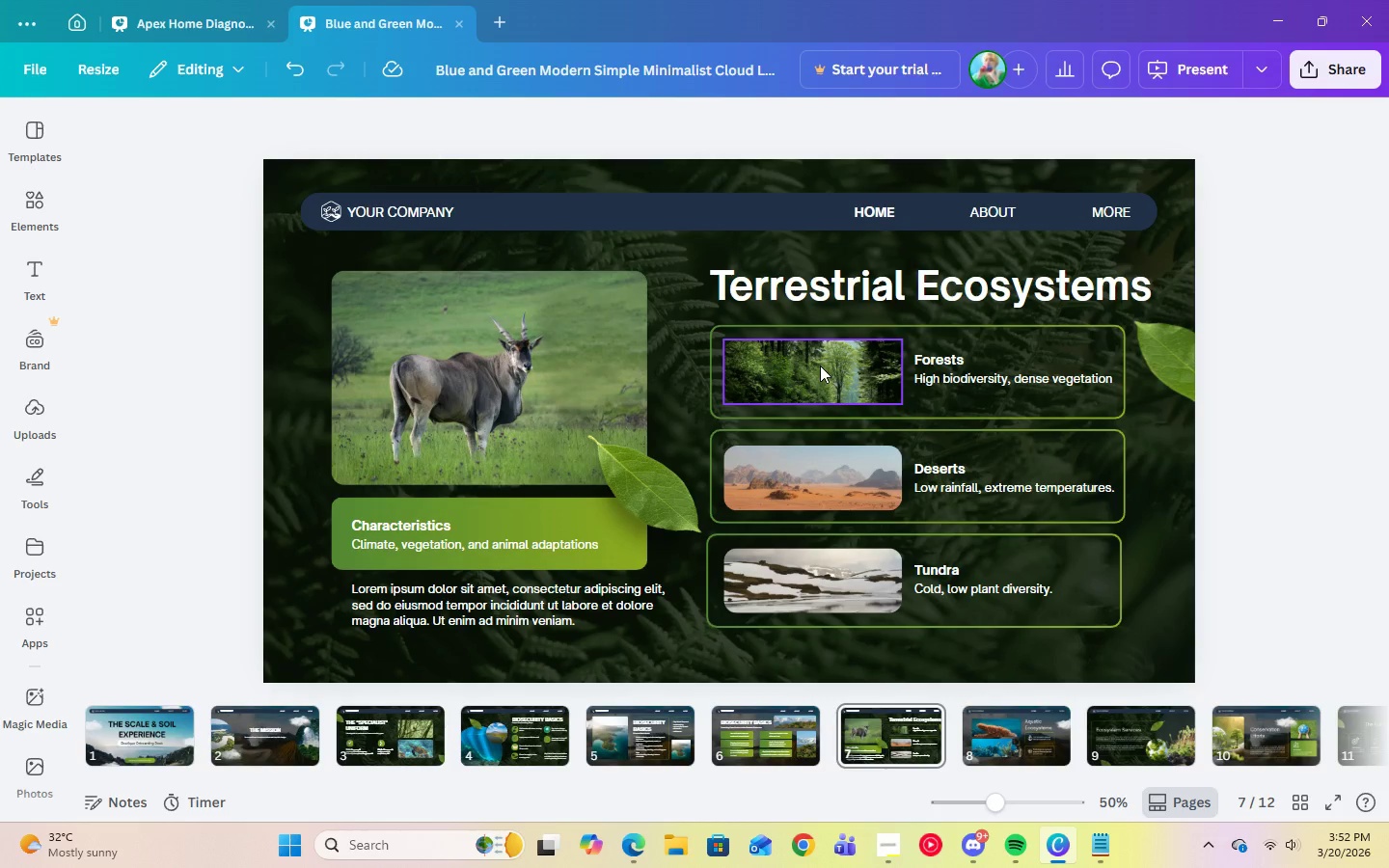 
left_click([1322, 477])
 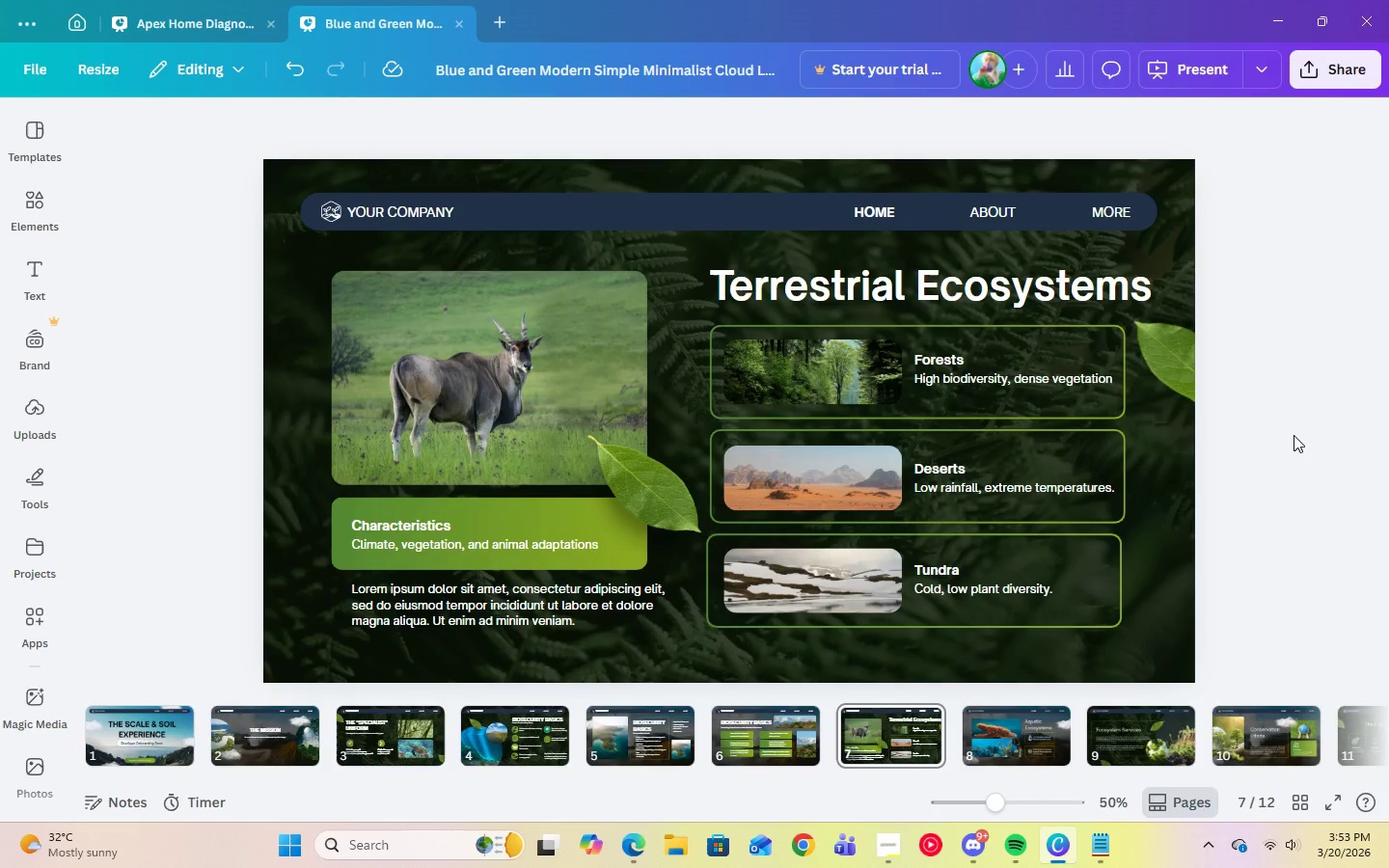 
wait(22.86)
 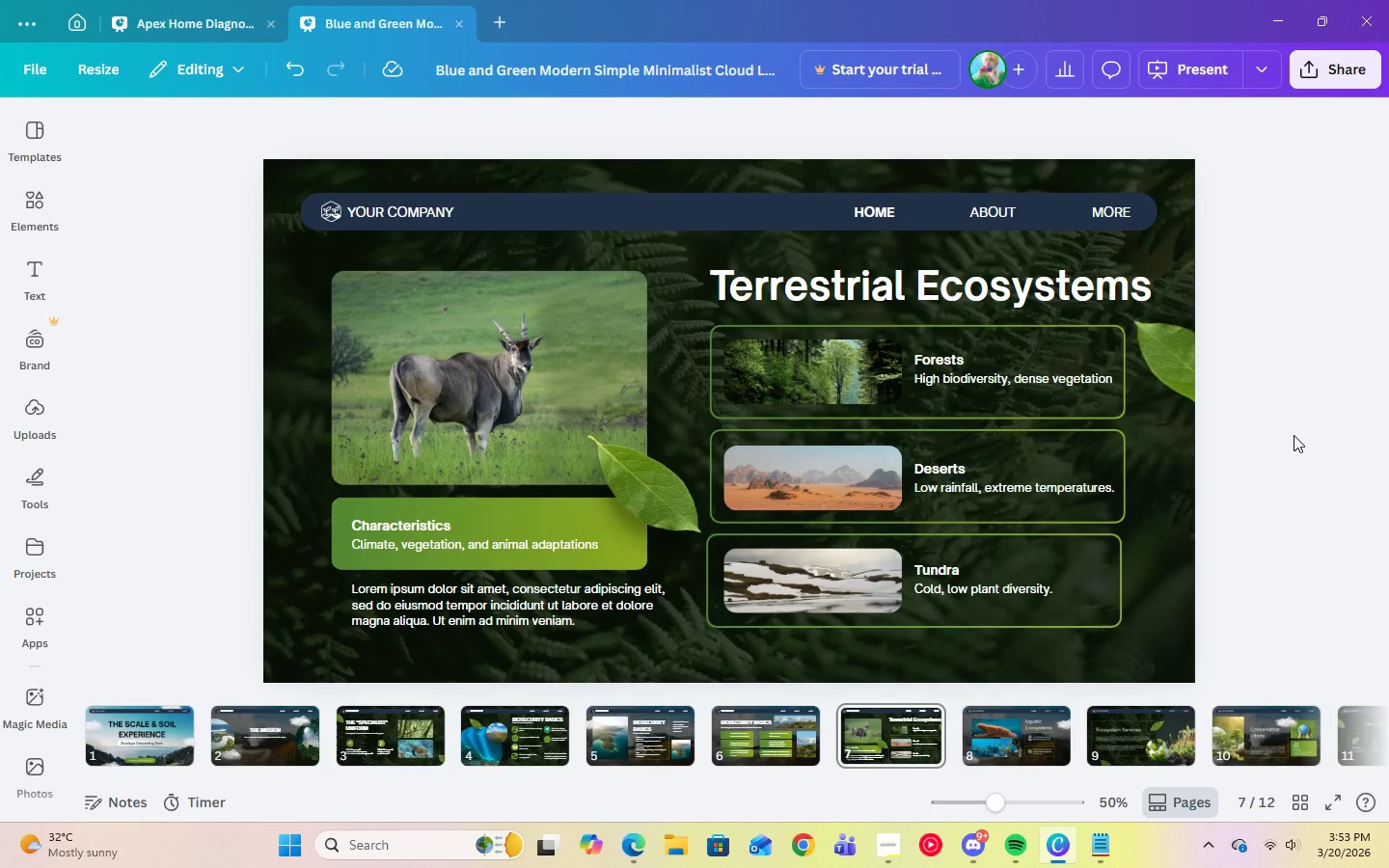 
left_click([1093, 853])
 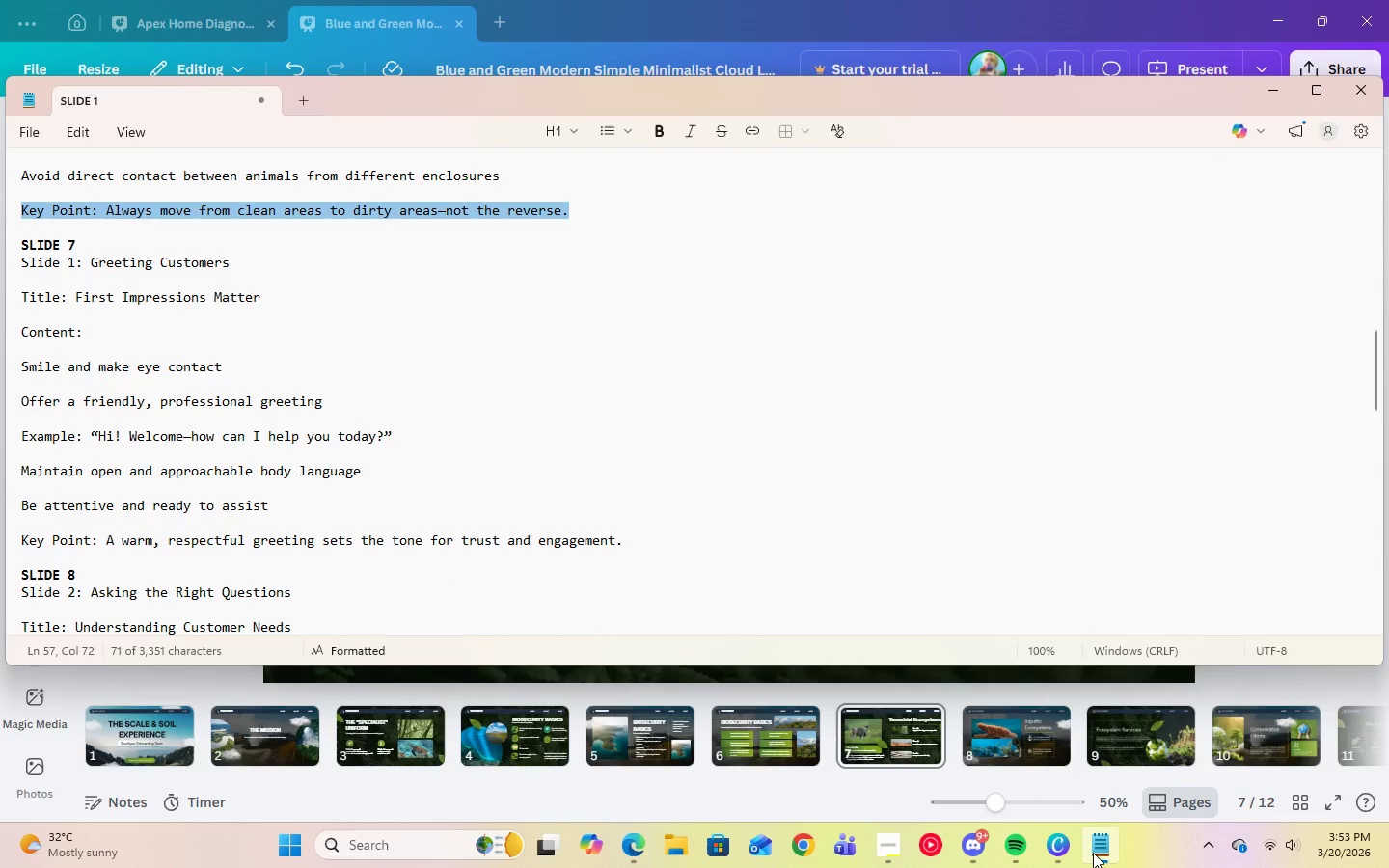 
left_click([1093, 853])
 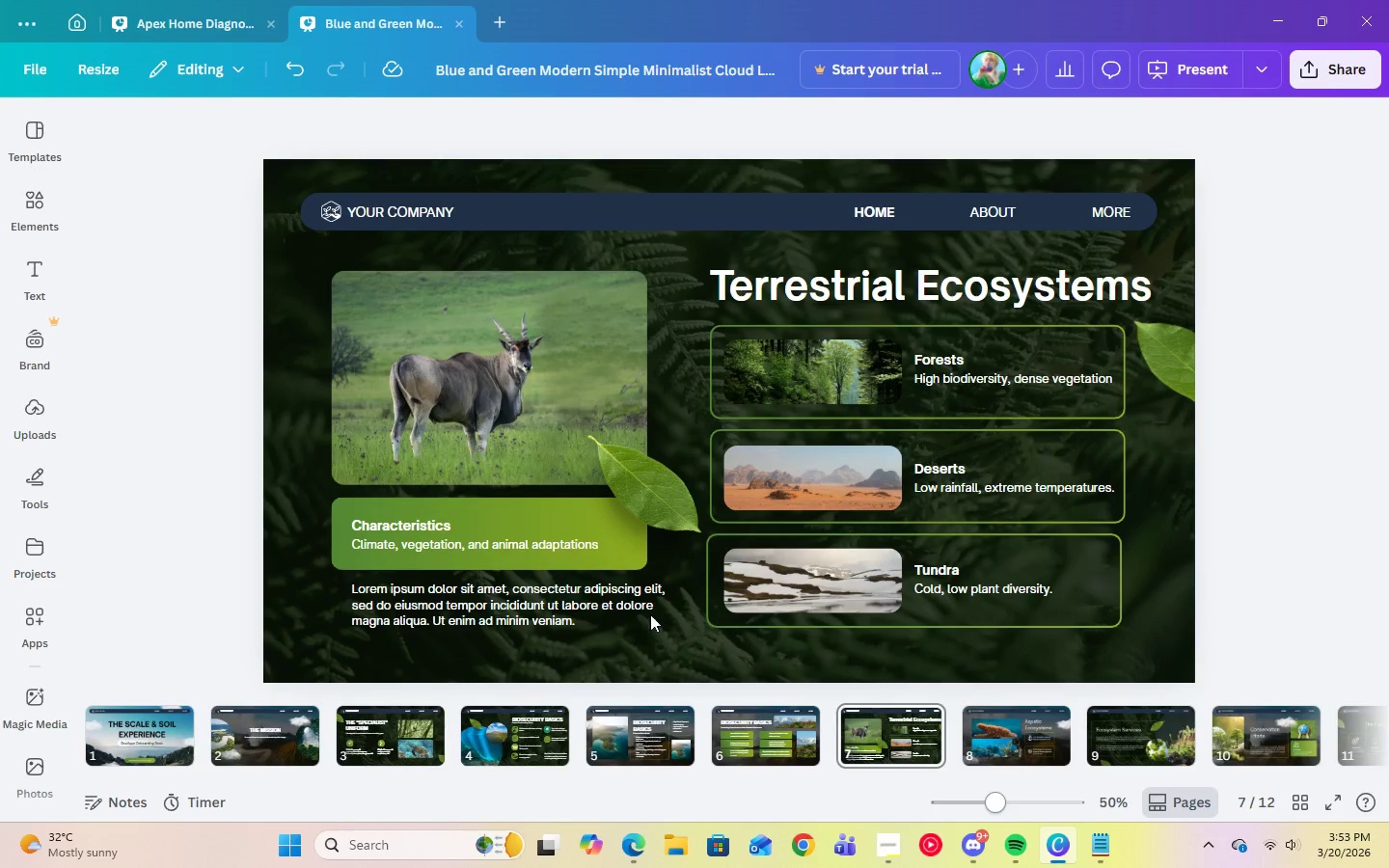 
left_click([780, 400])
 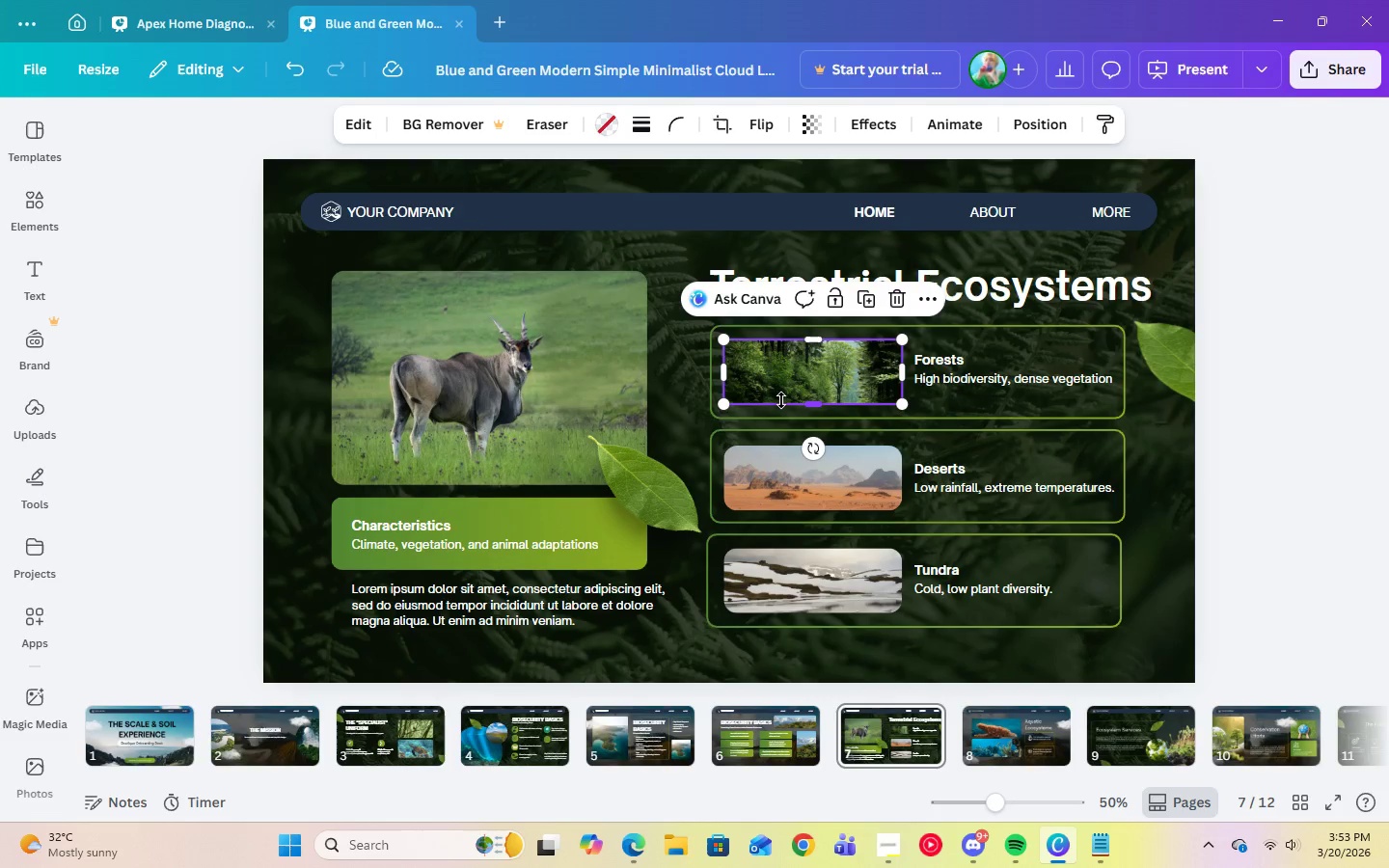 
key(Delete)
 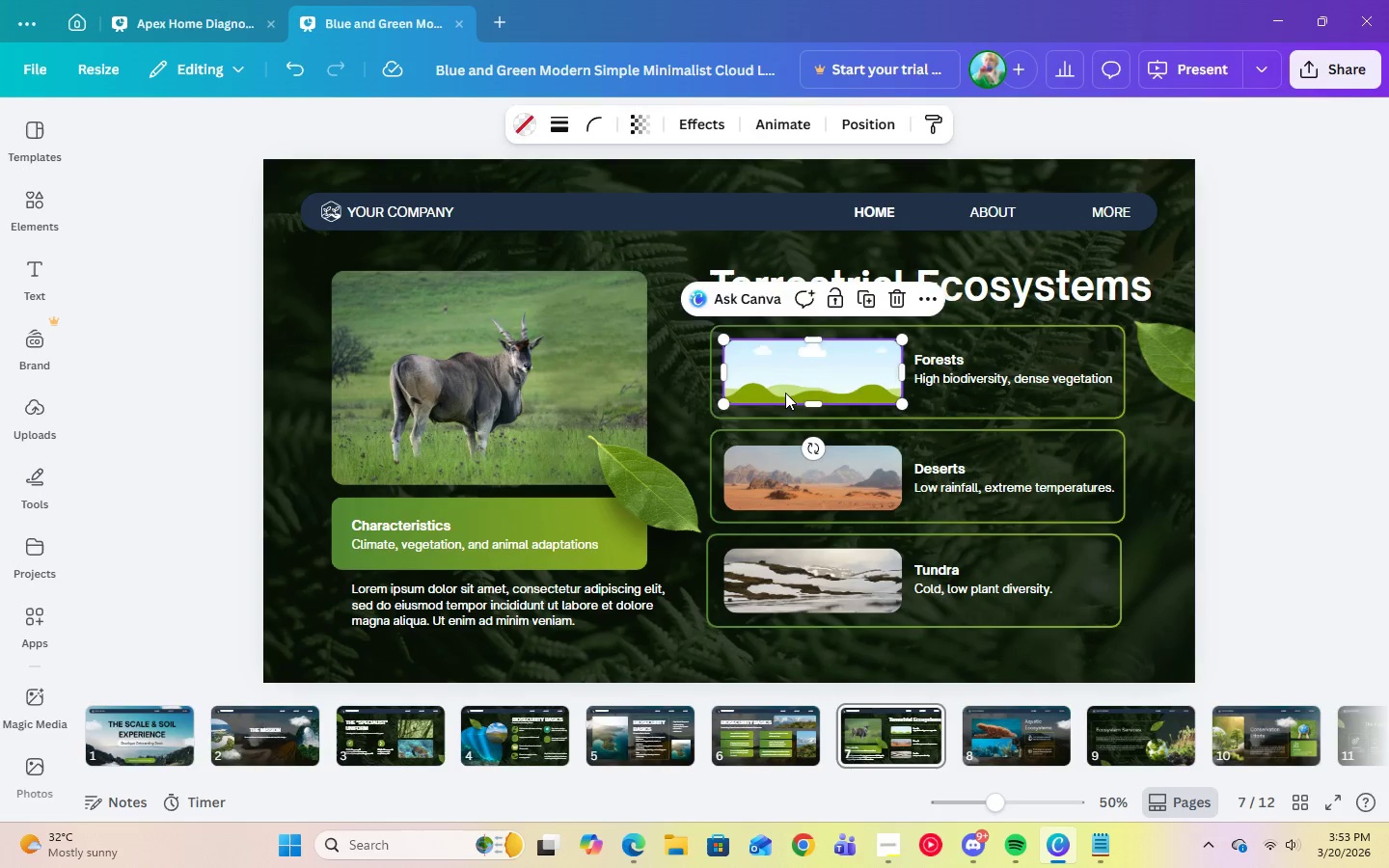 
key(Delete)
 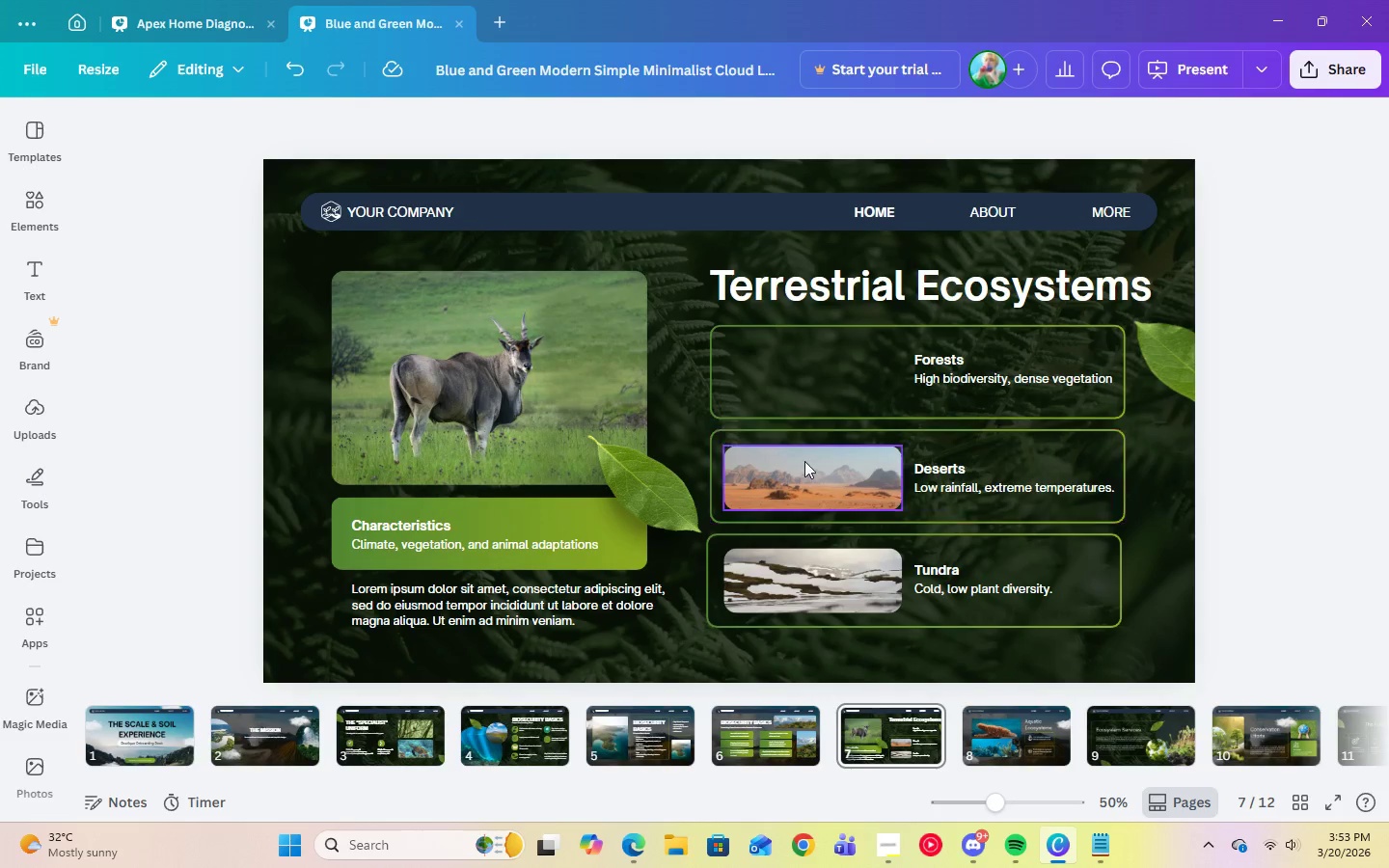 
left_click([805, 469])
 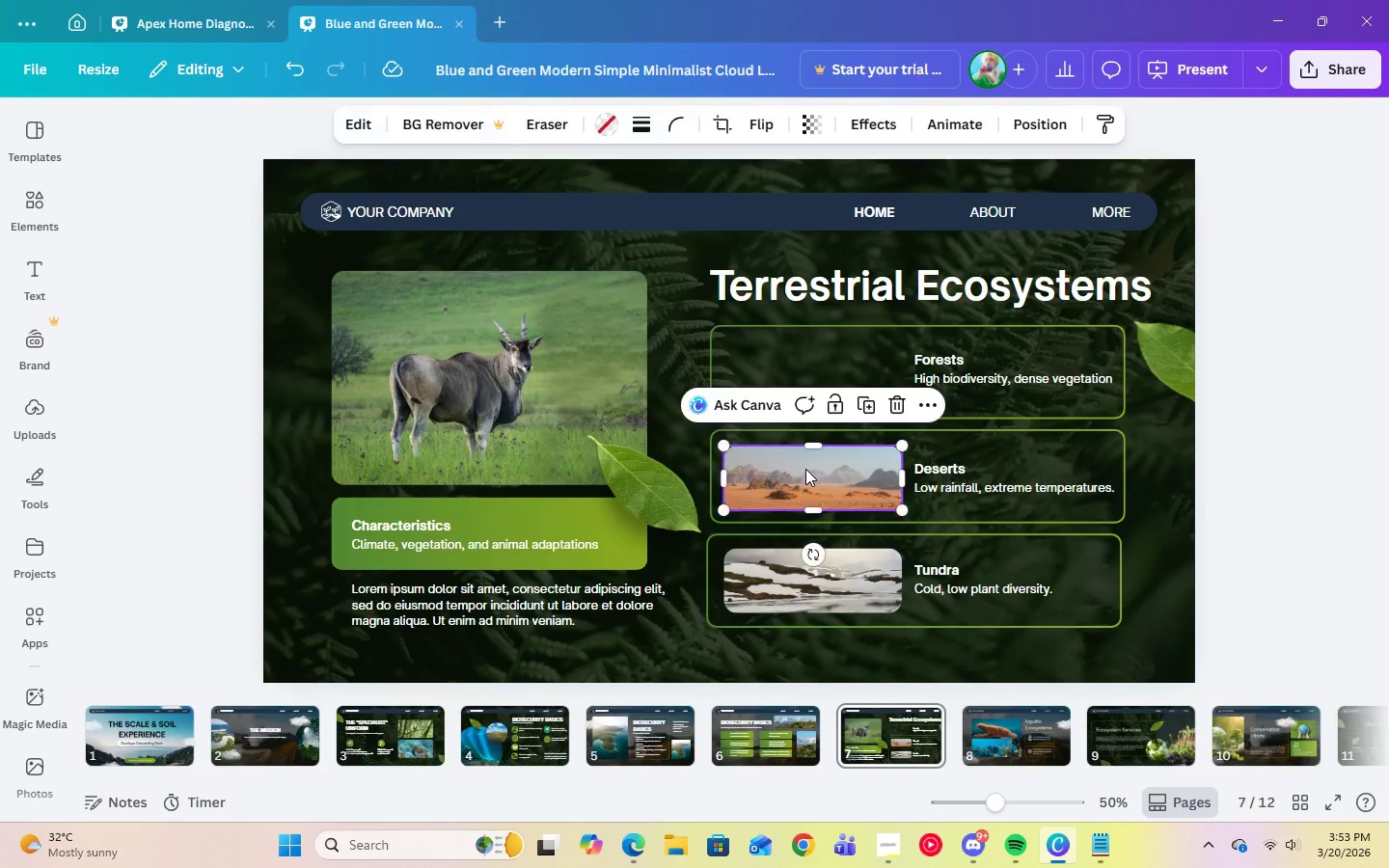 
key(Delete)
 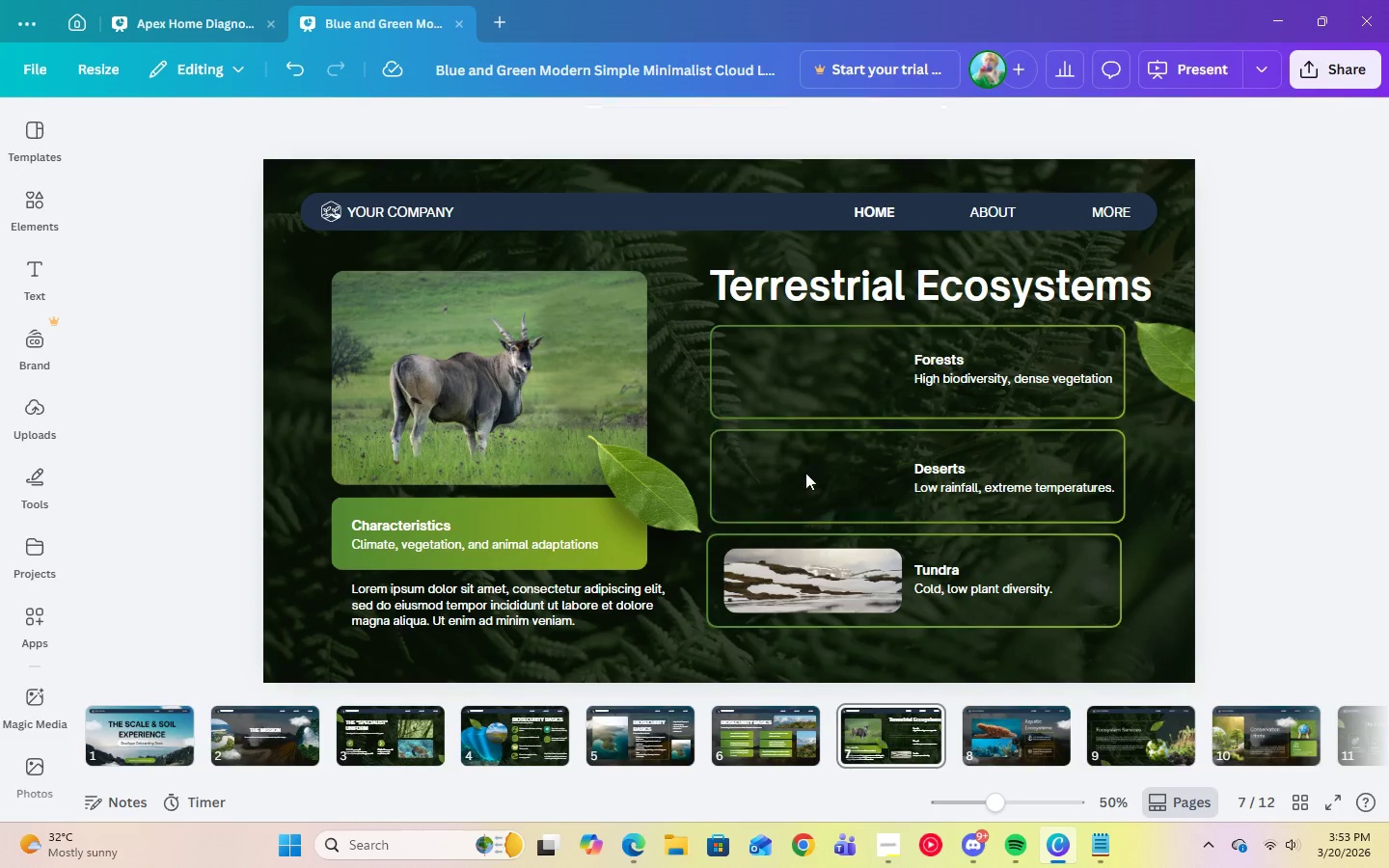 
key(Delete)
 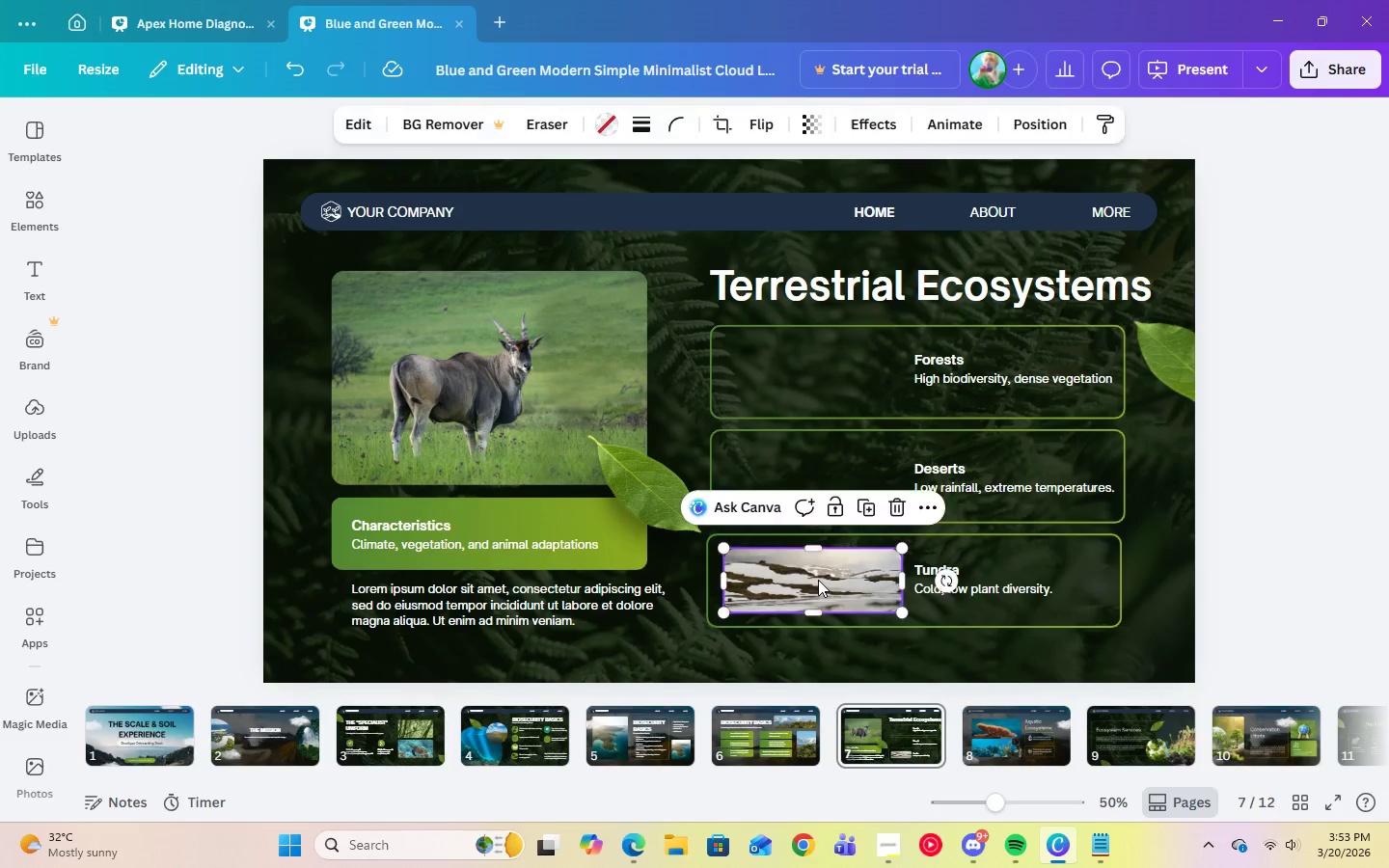 
left_click([818, 580])
 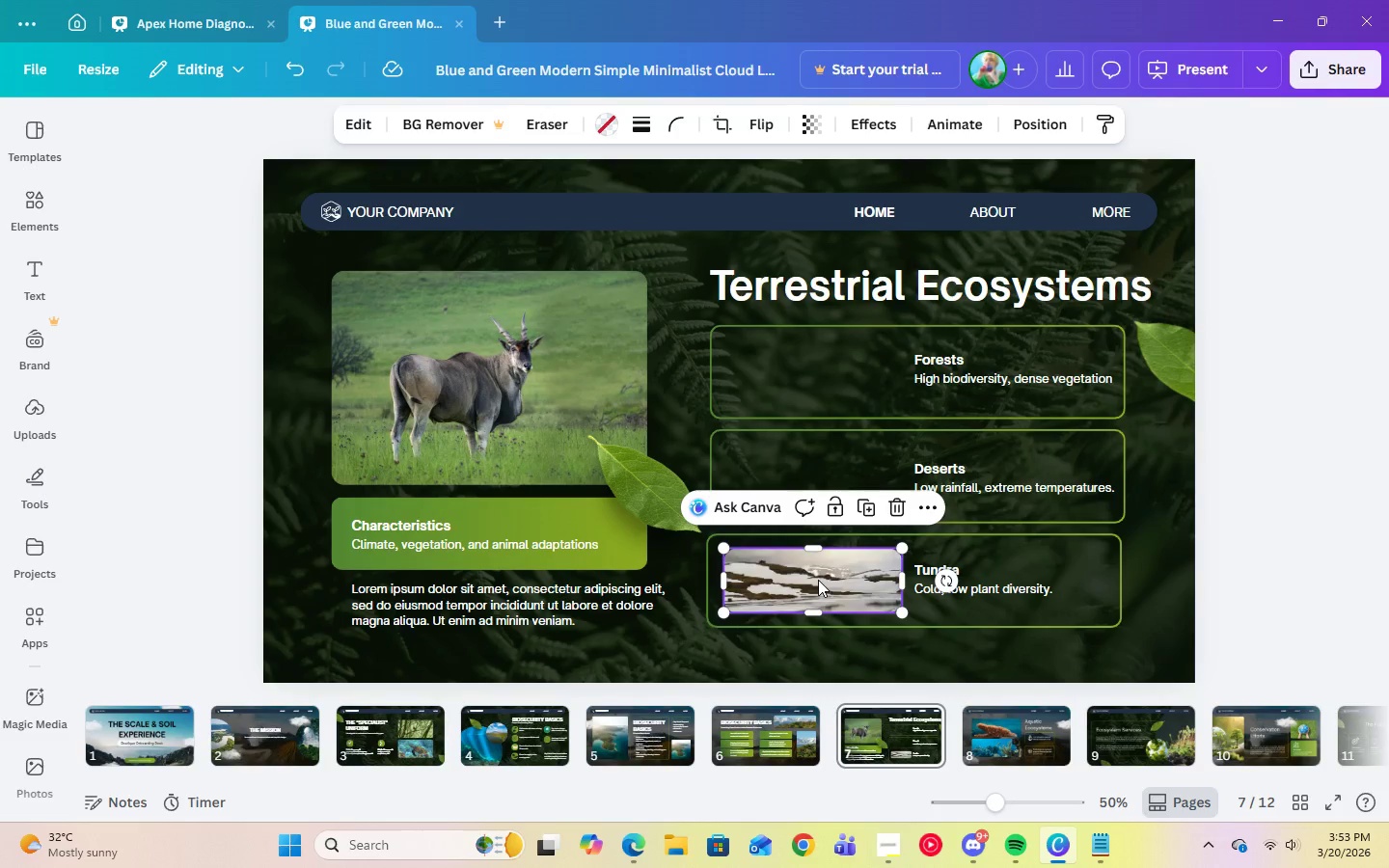 
key(Delete)
 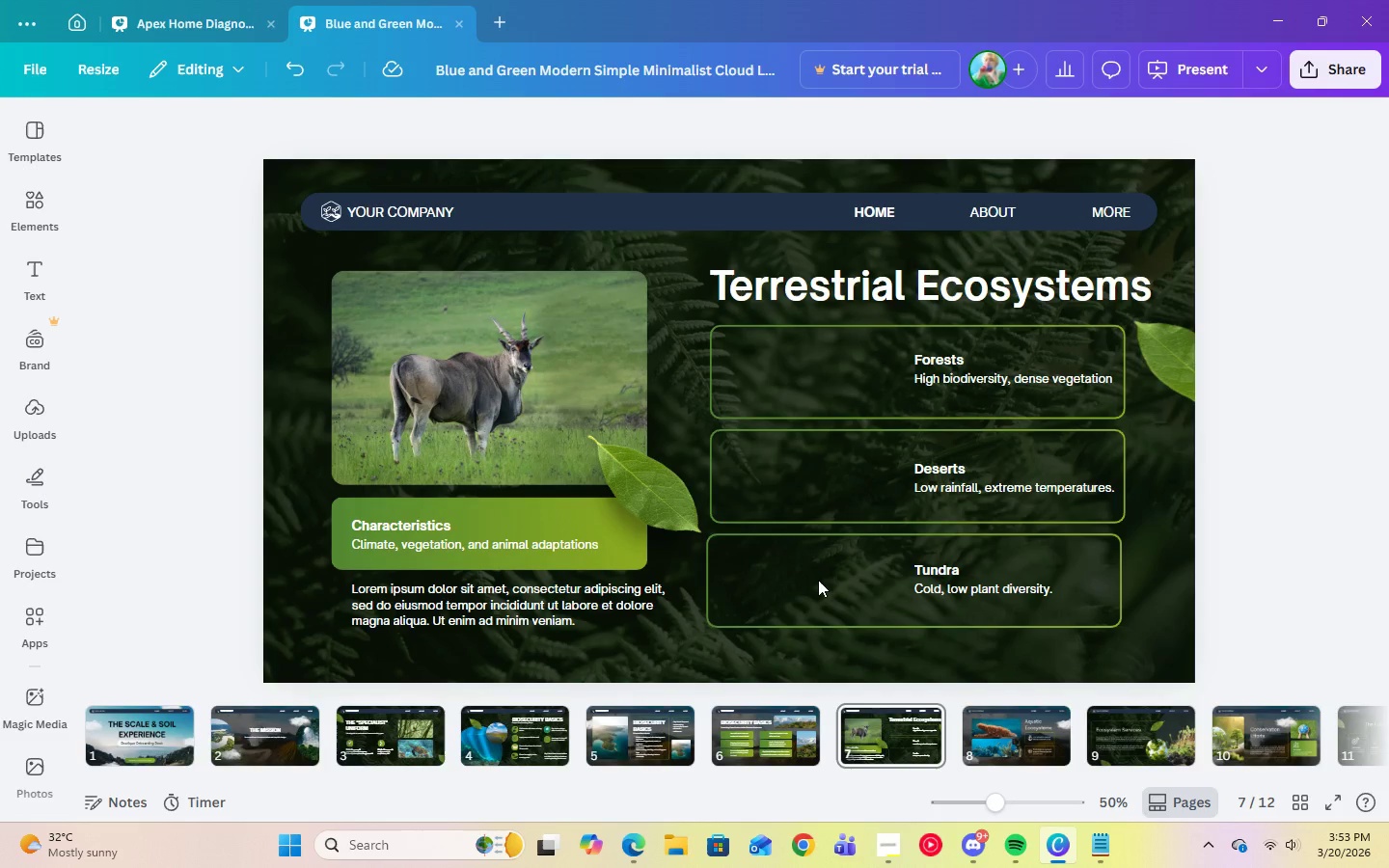 
key(Delete)
 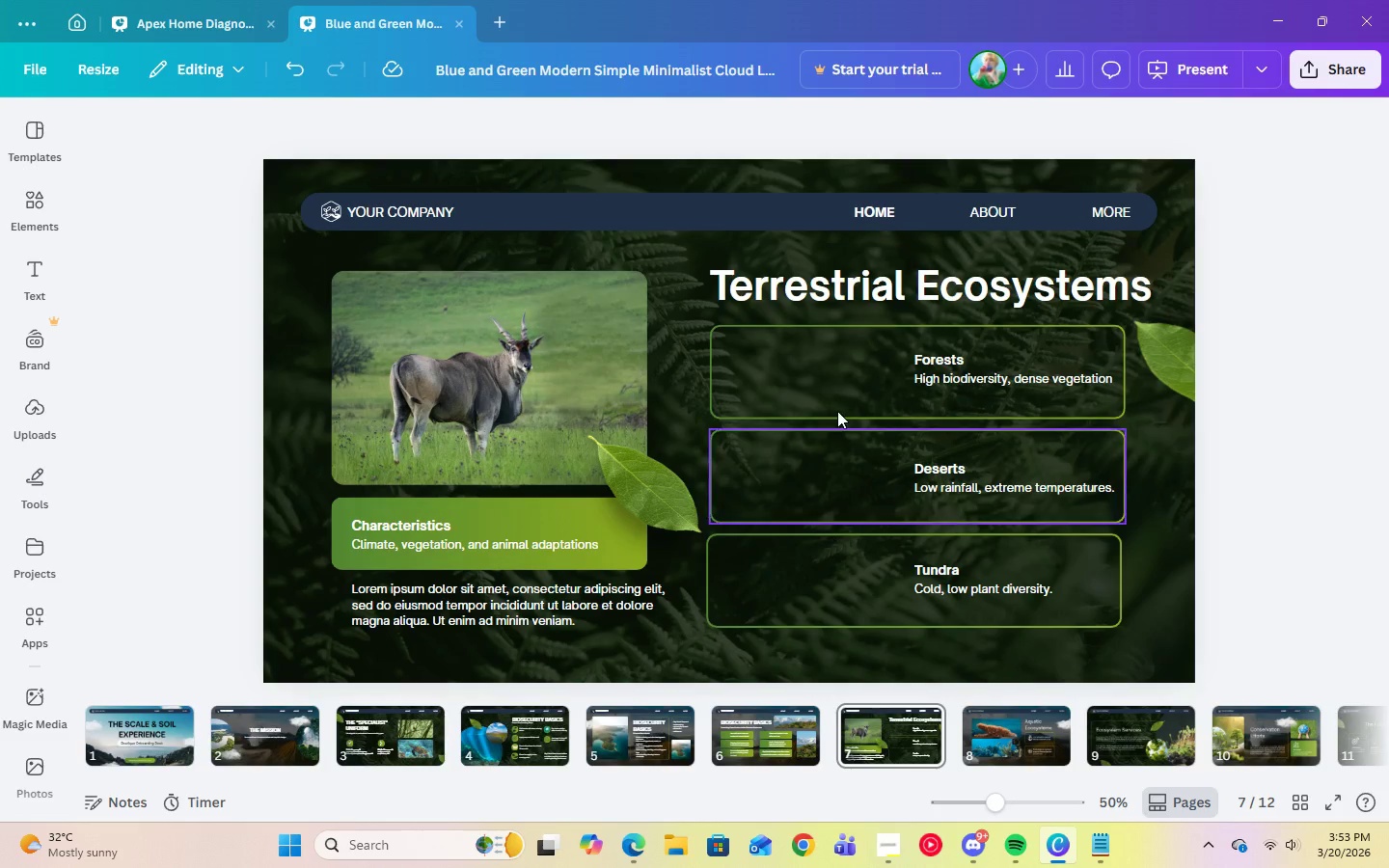 
left_click([841, 388])
 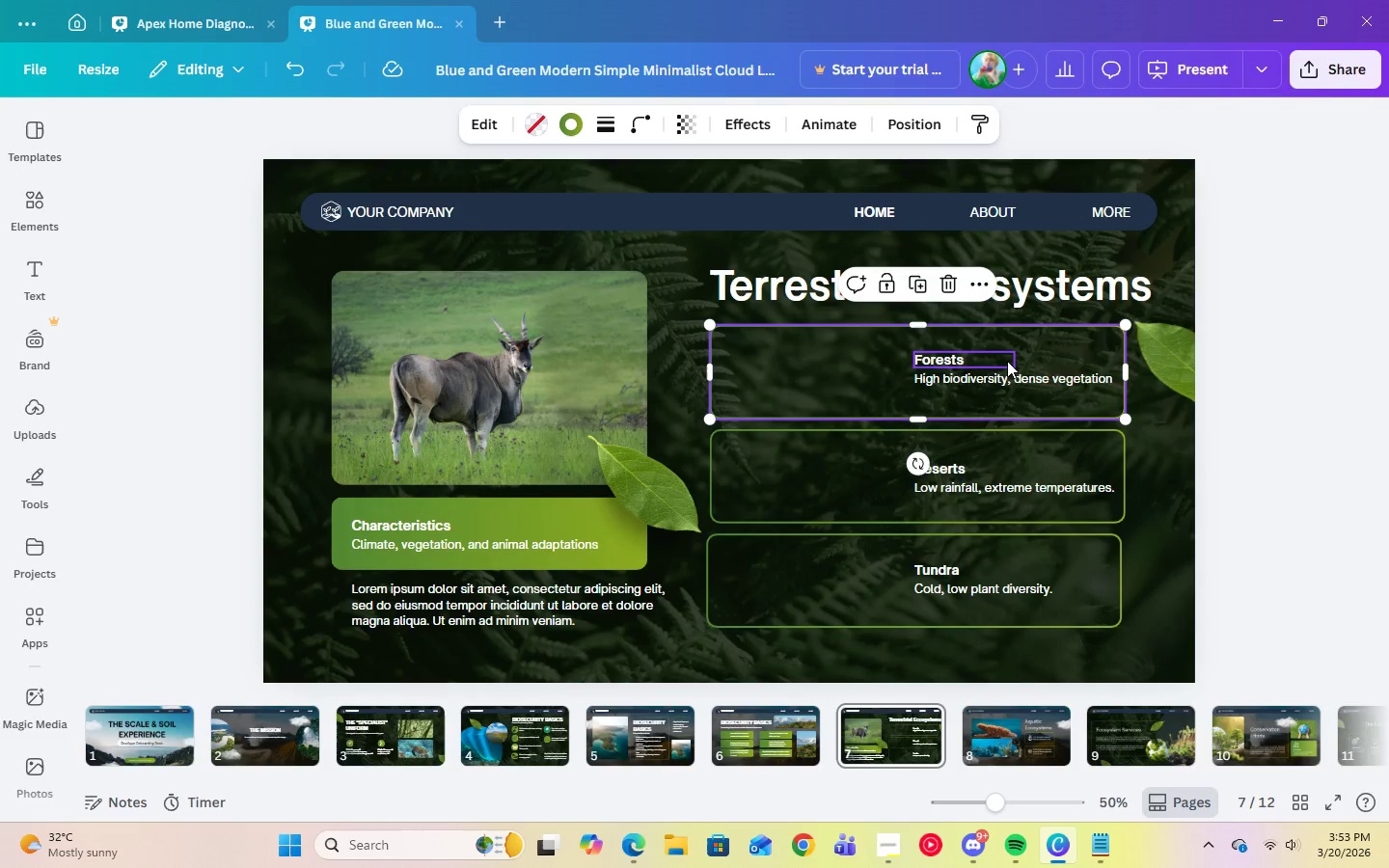 
left_click([1005, 361])
 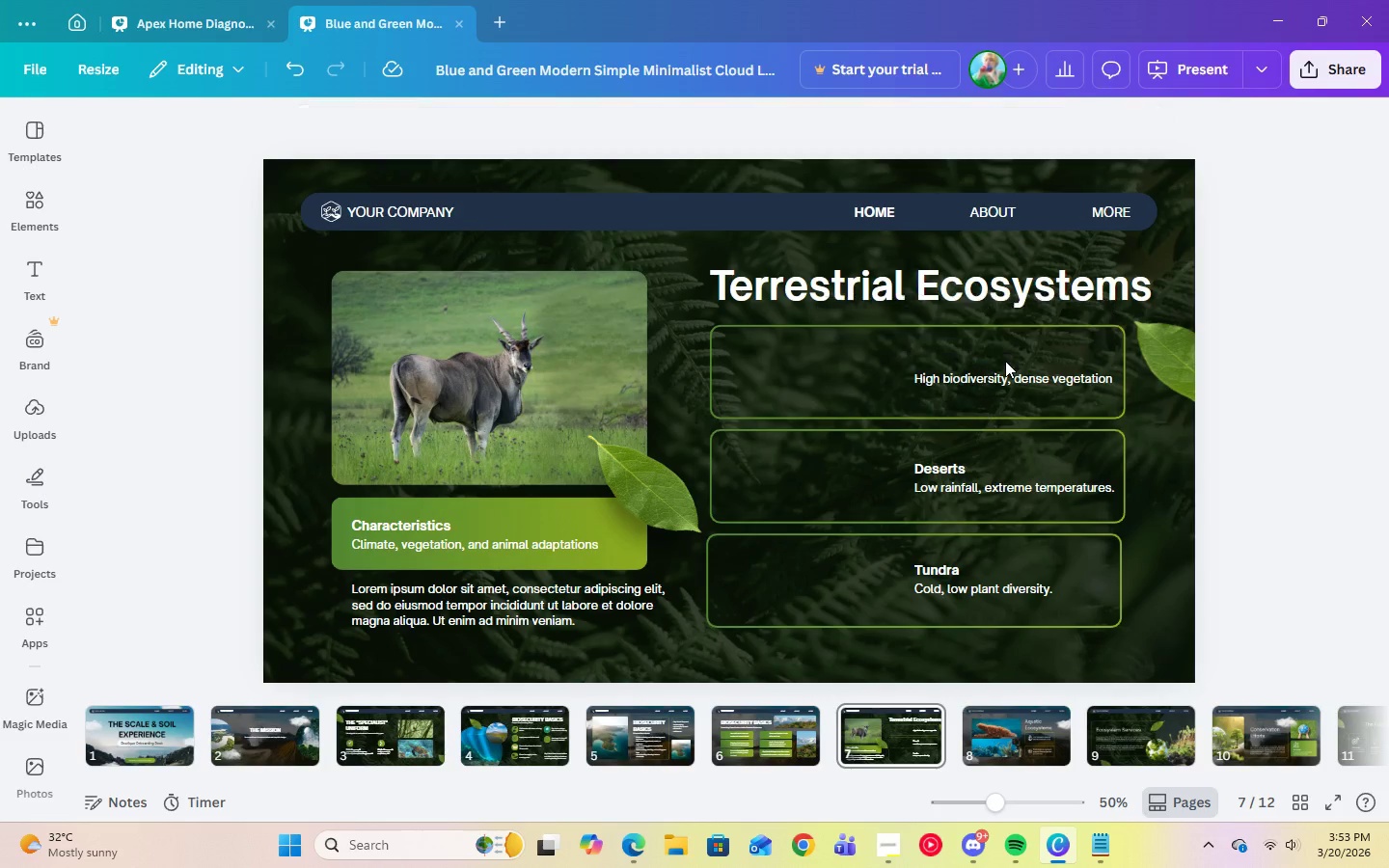 
key(Delete)
 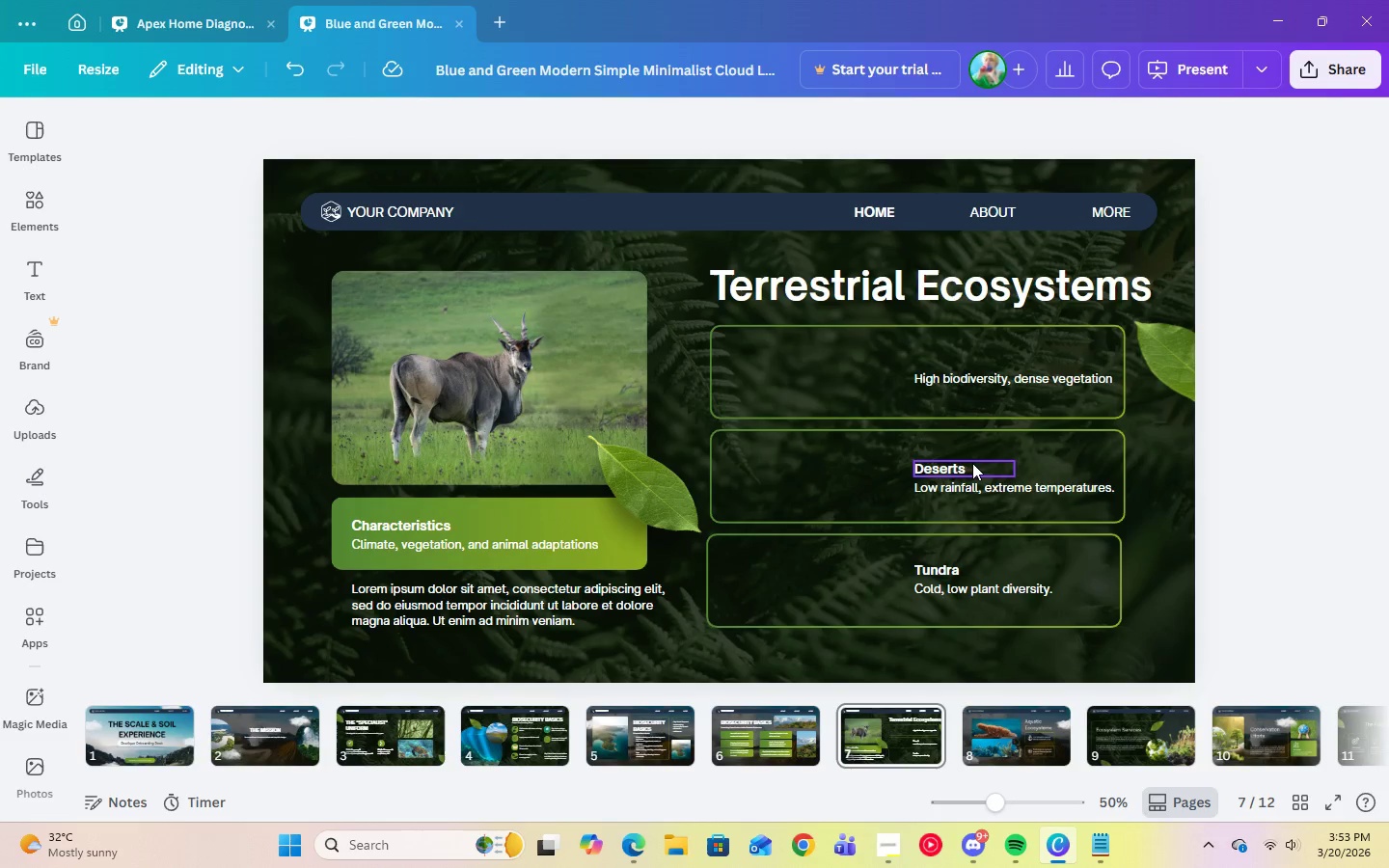 
left_click([969, 463])
 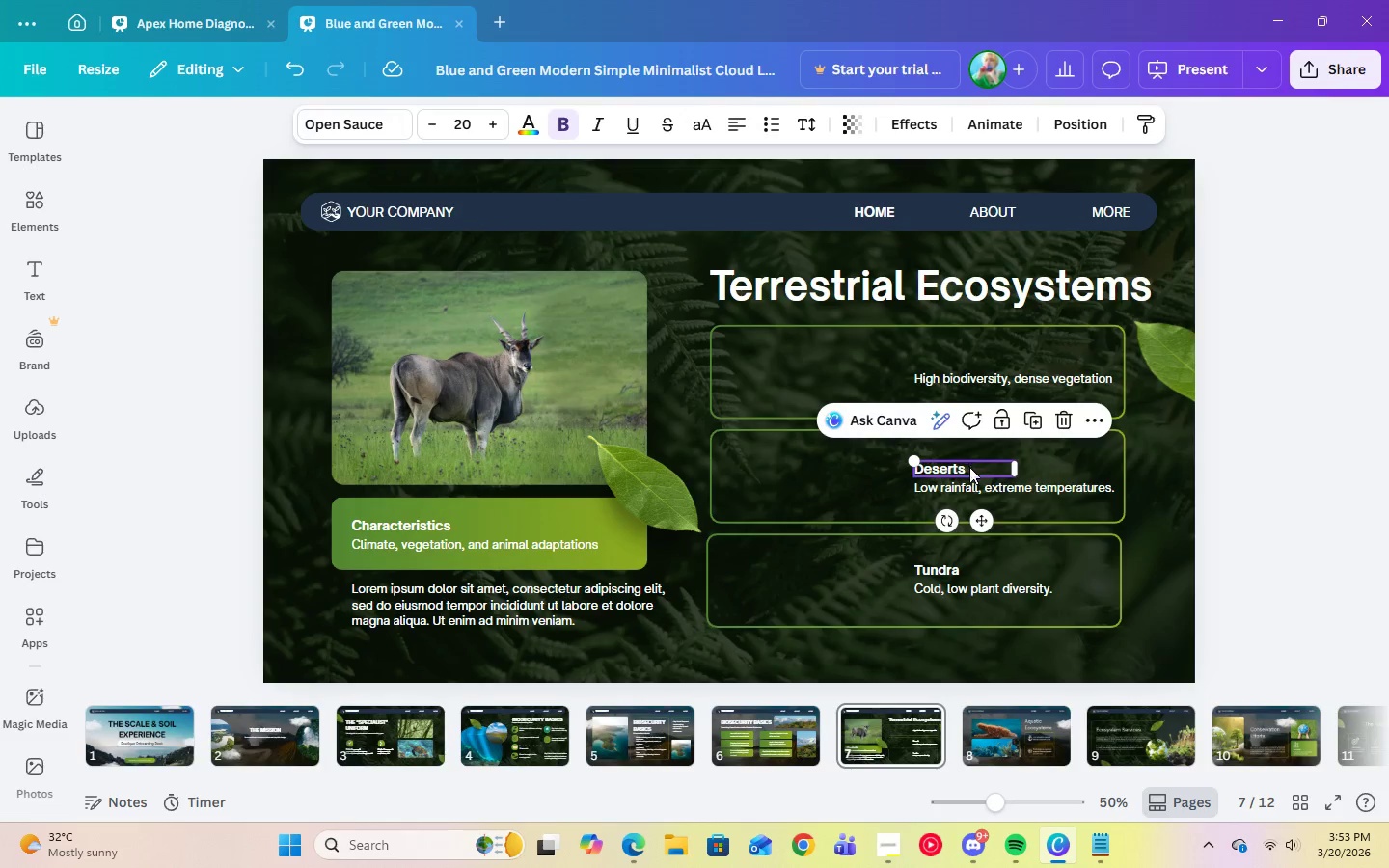 
key(Delete)
 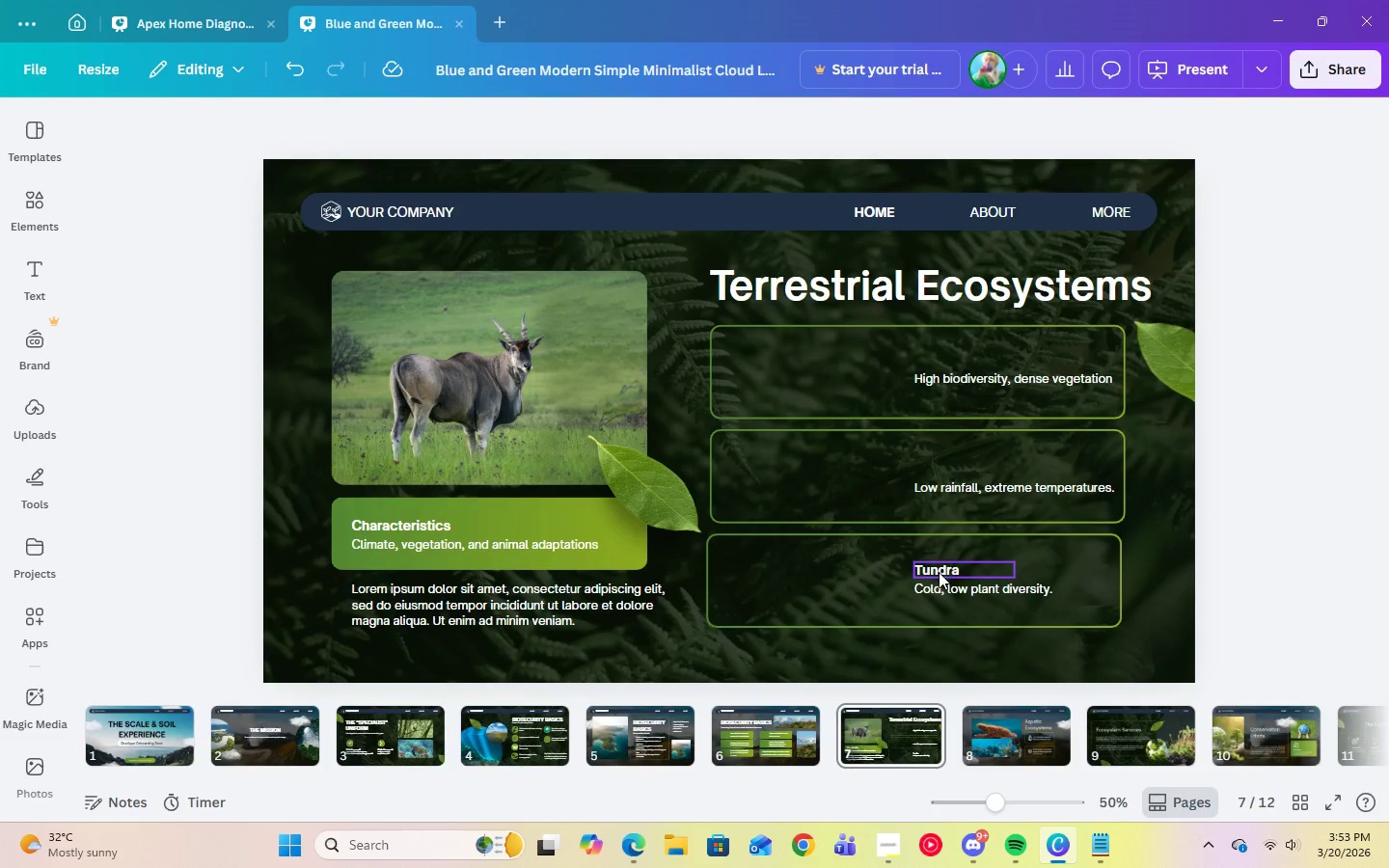 
left_click([939, 572])
 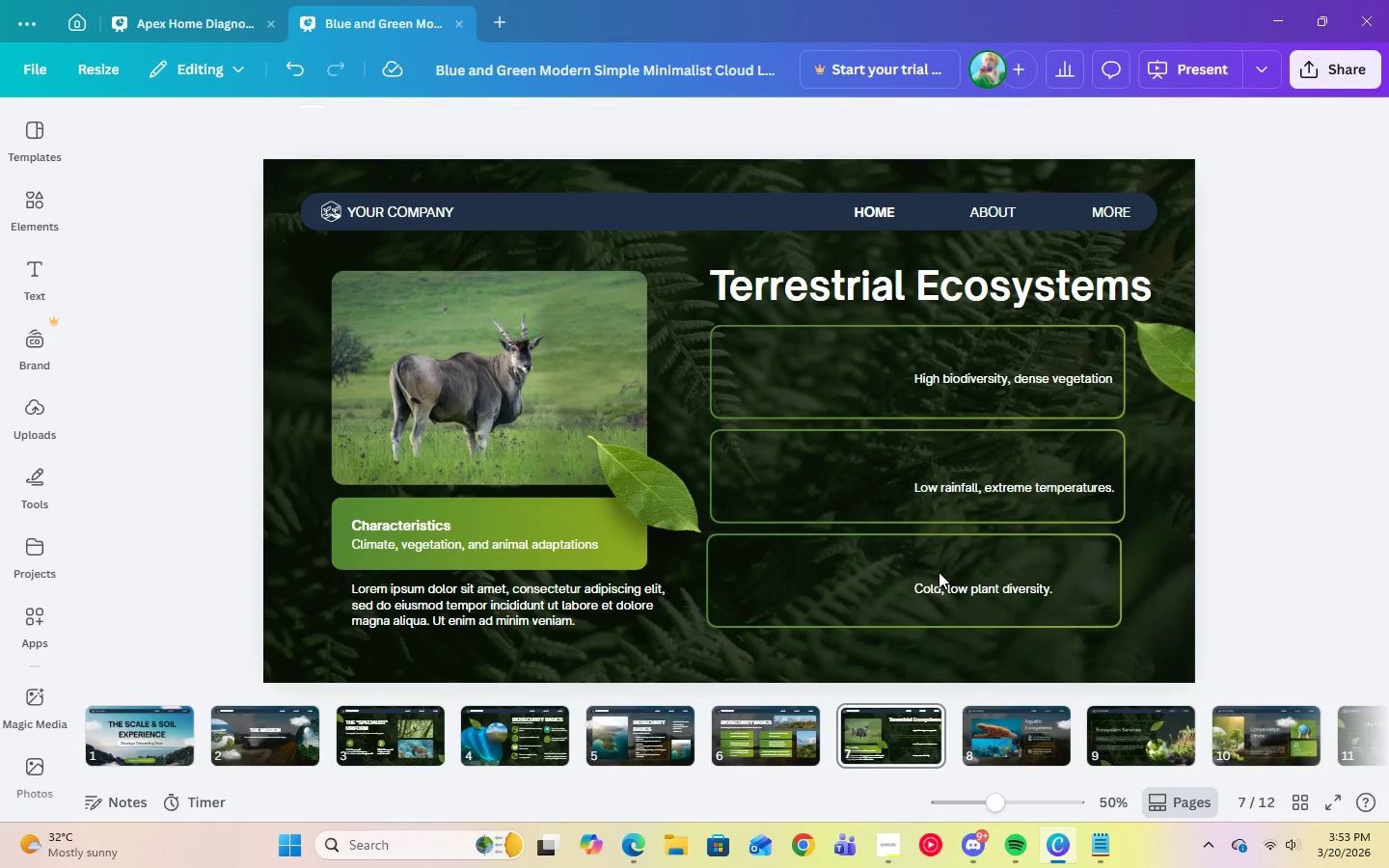 
key(Delete)
 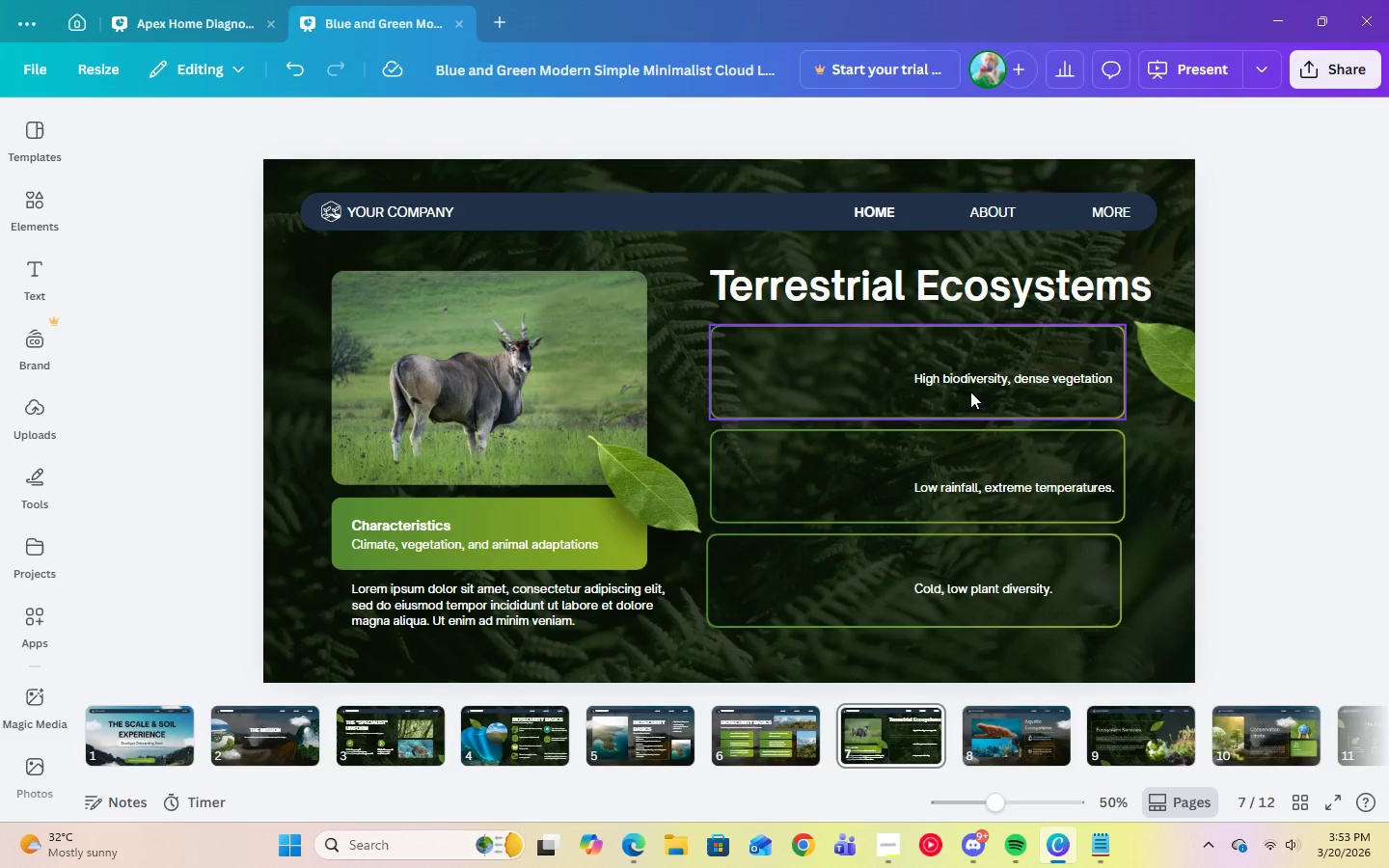 
left_click([962, 377])
 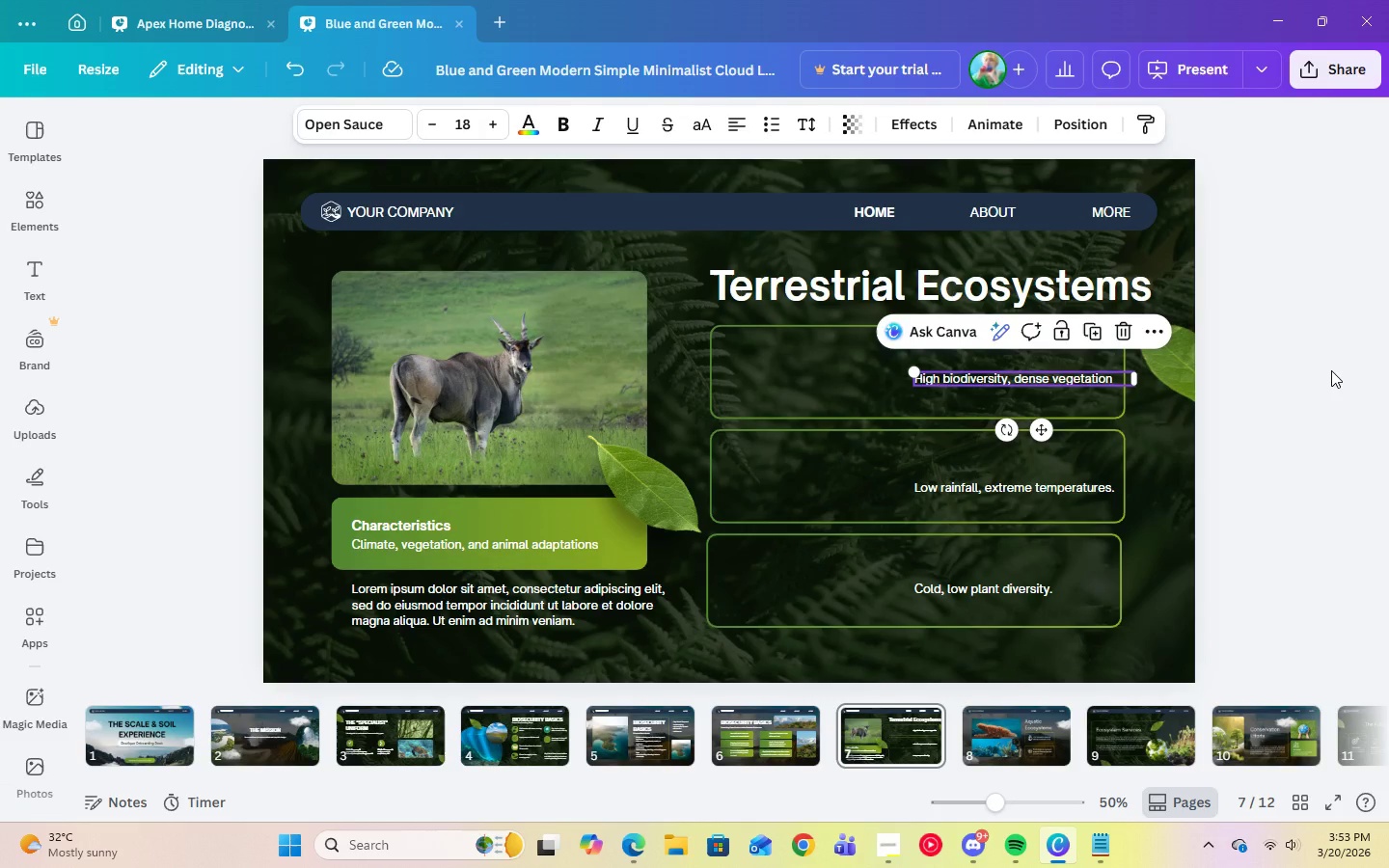 
wait(5.2)
 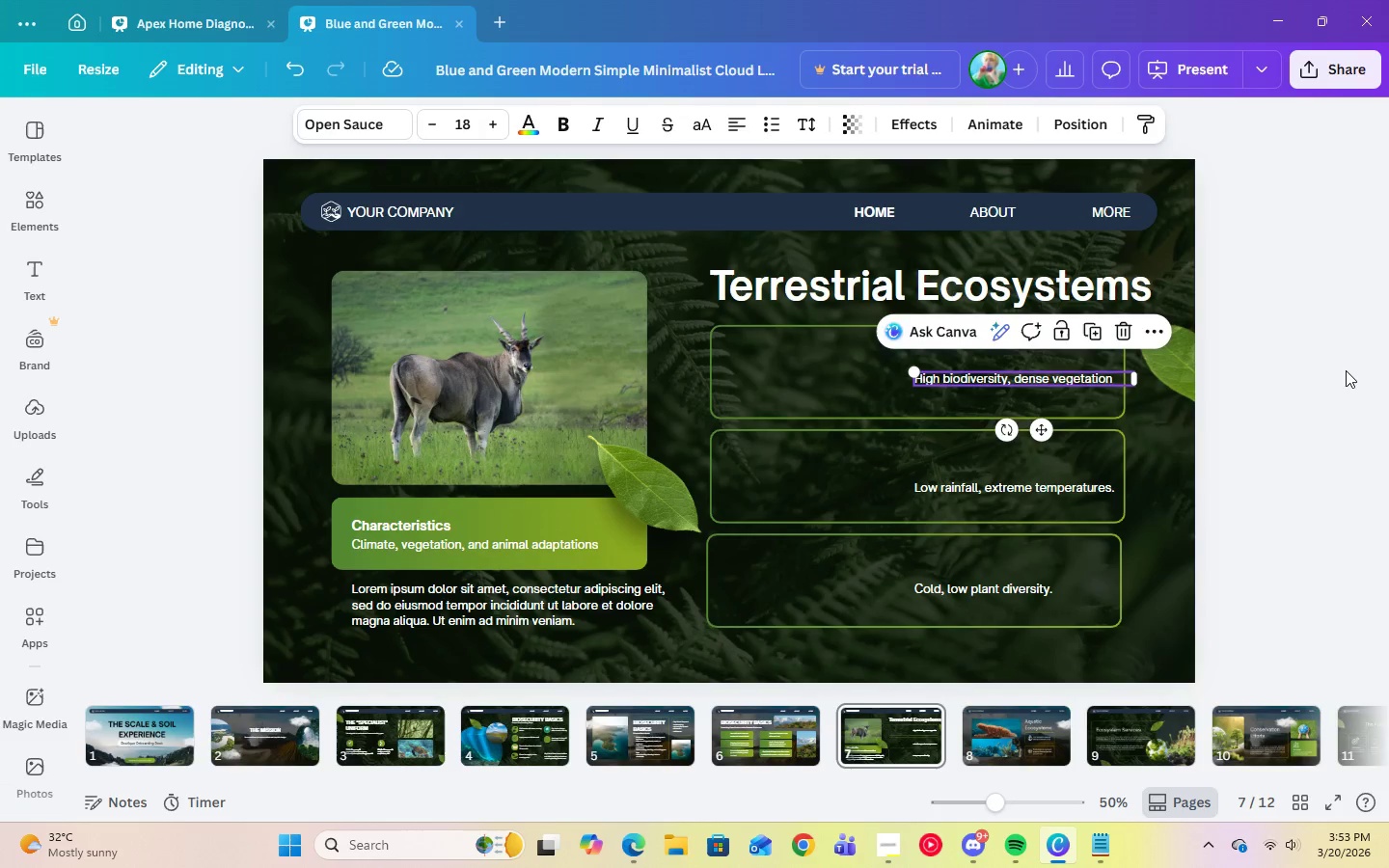 
left_click([879, 391])
 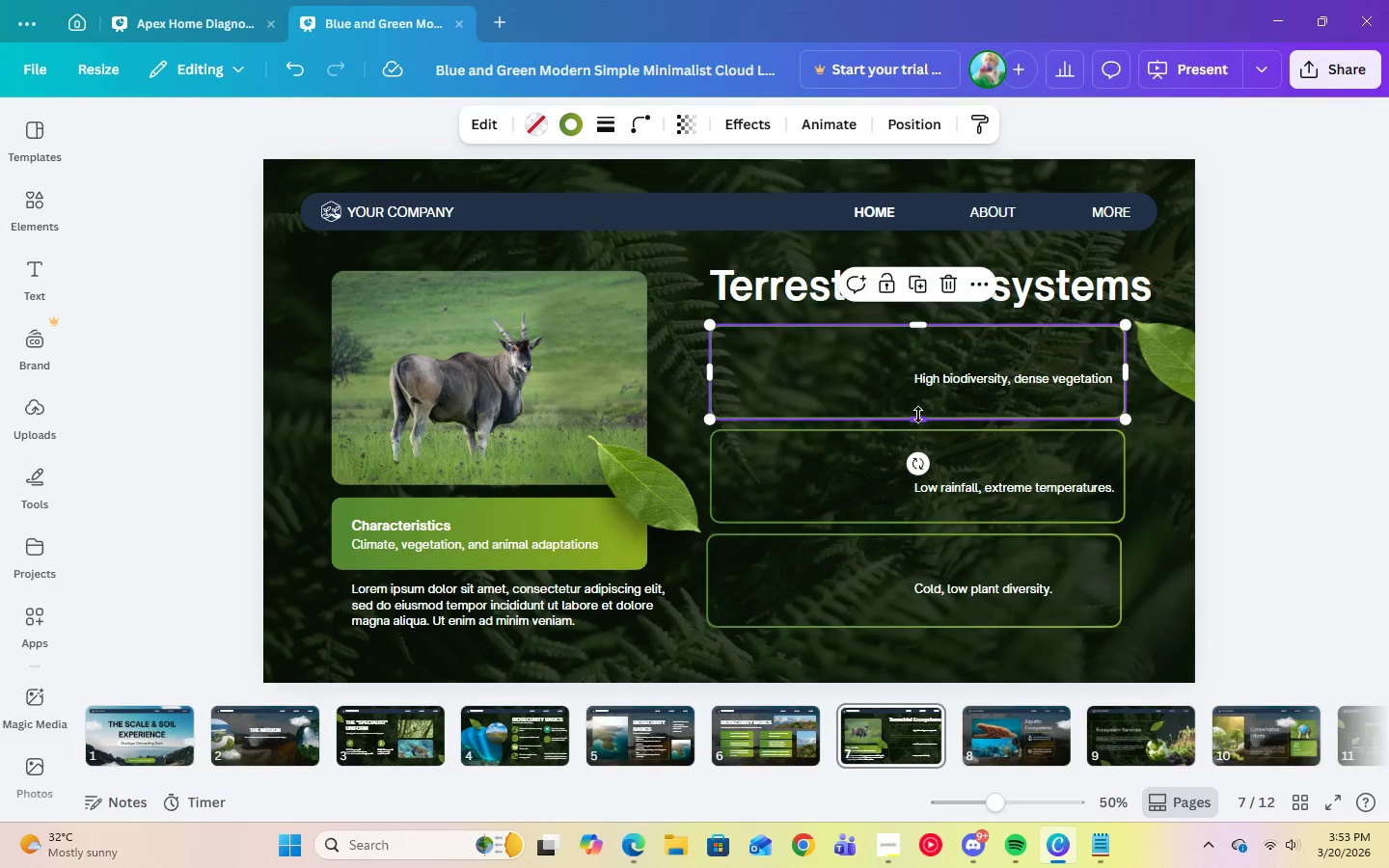 
left_click([958, 382])
 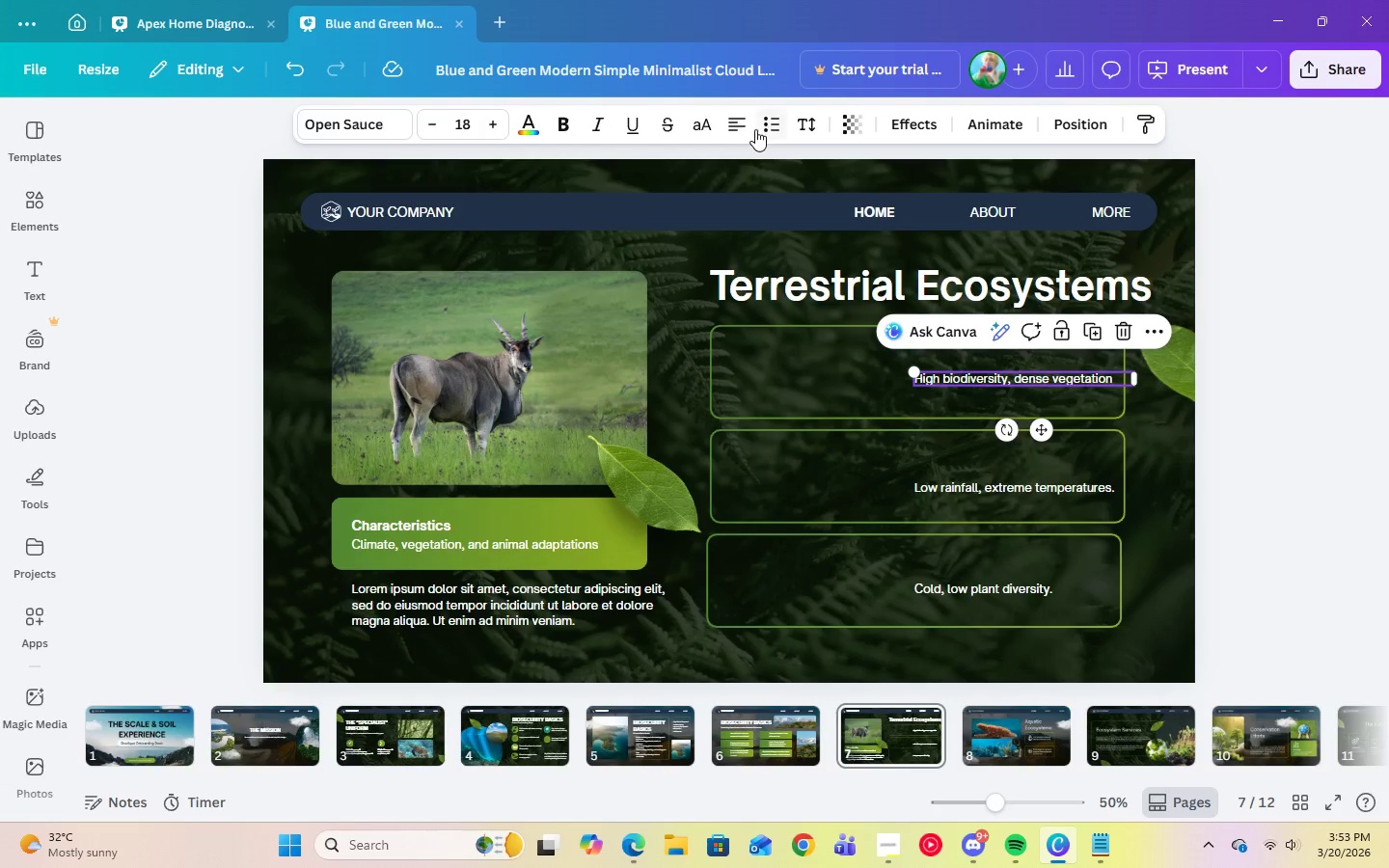 
left_click([744, 127])
 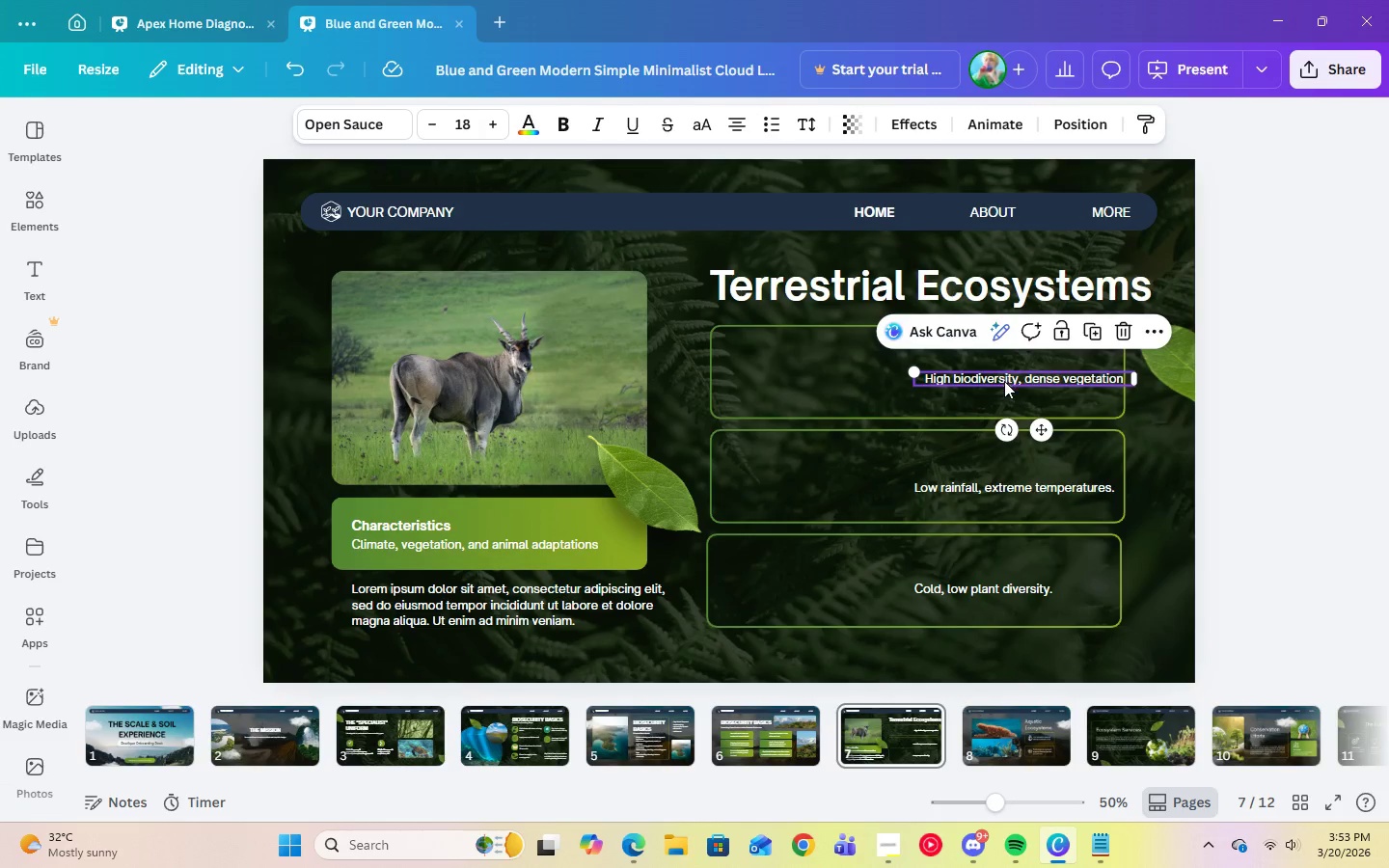 
left_click_drag(start_coordinate=[1004, 379], to_coordinate=[891, 374])
 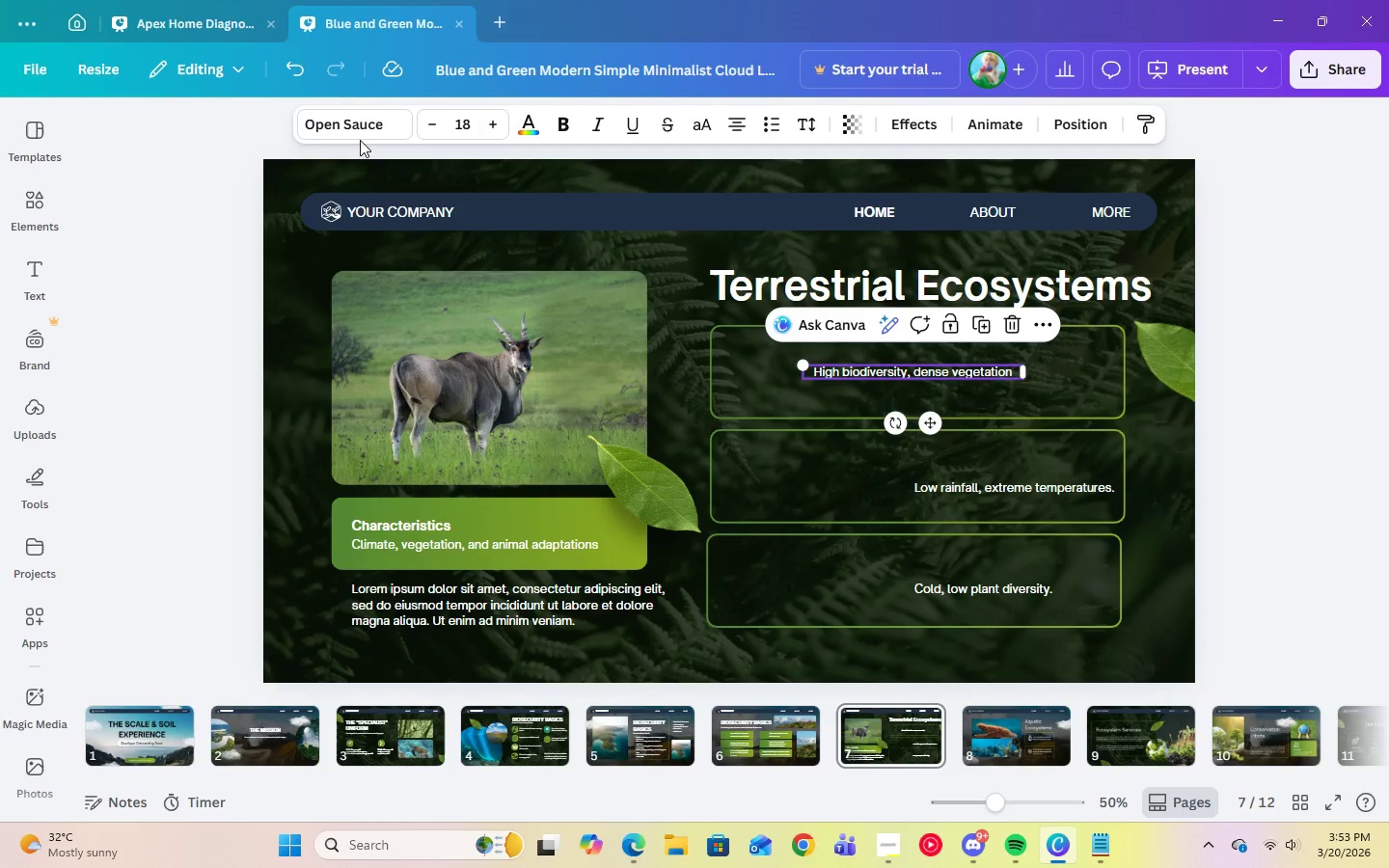 
double_click([359, 136])
 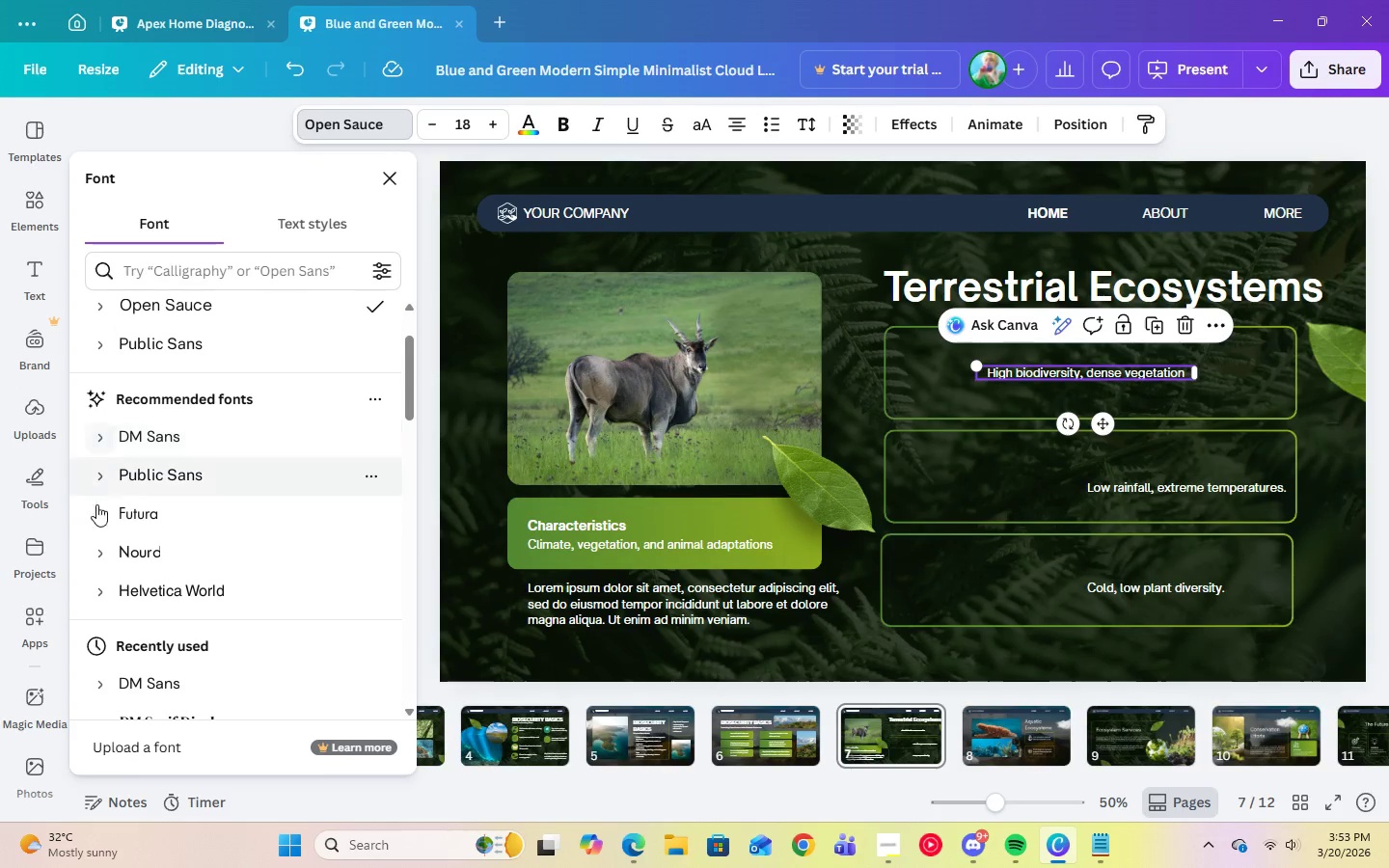 
left_click([98, 481])
 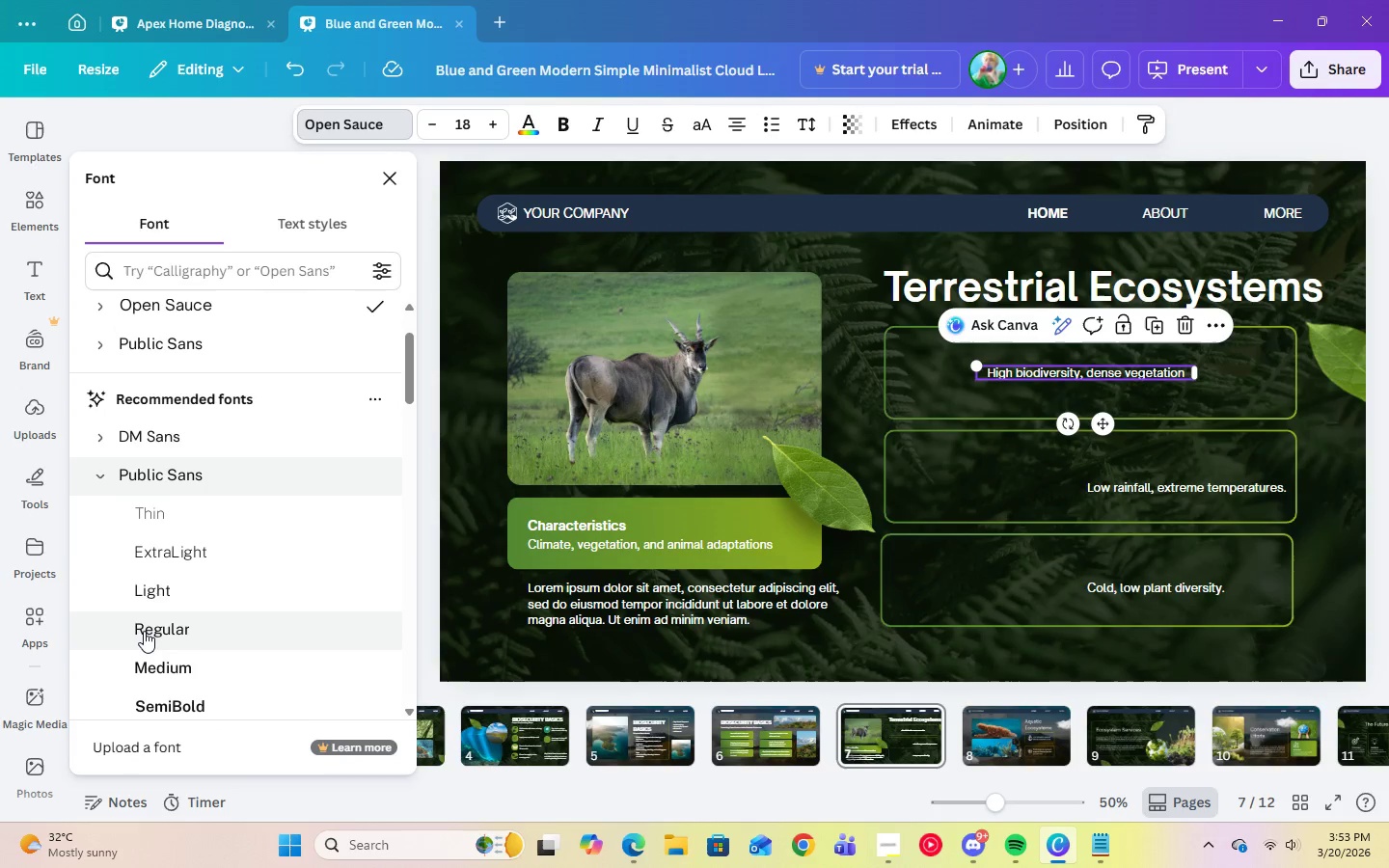 
left_click([144, 633])
 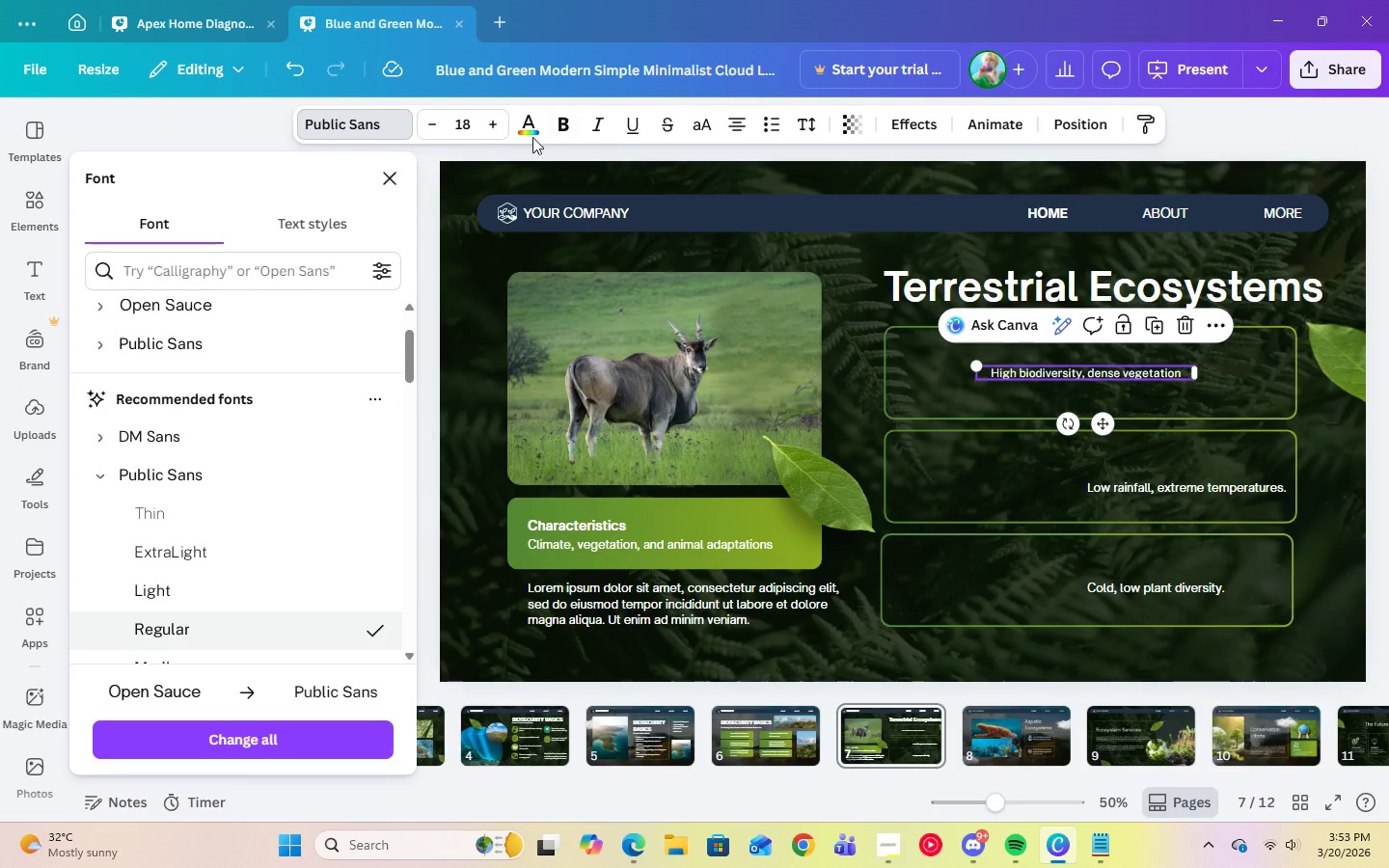 
left_click([475, 129])
 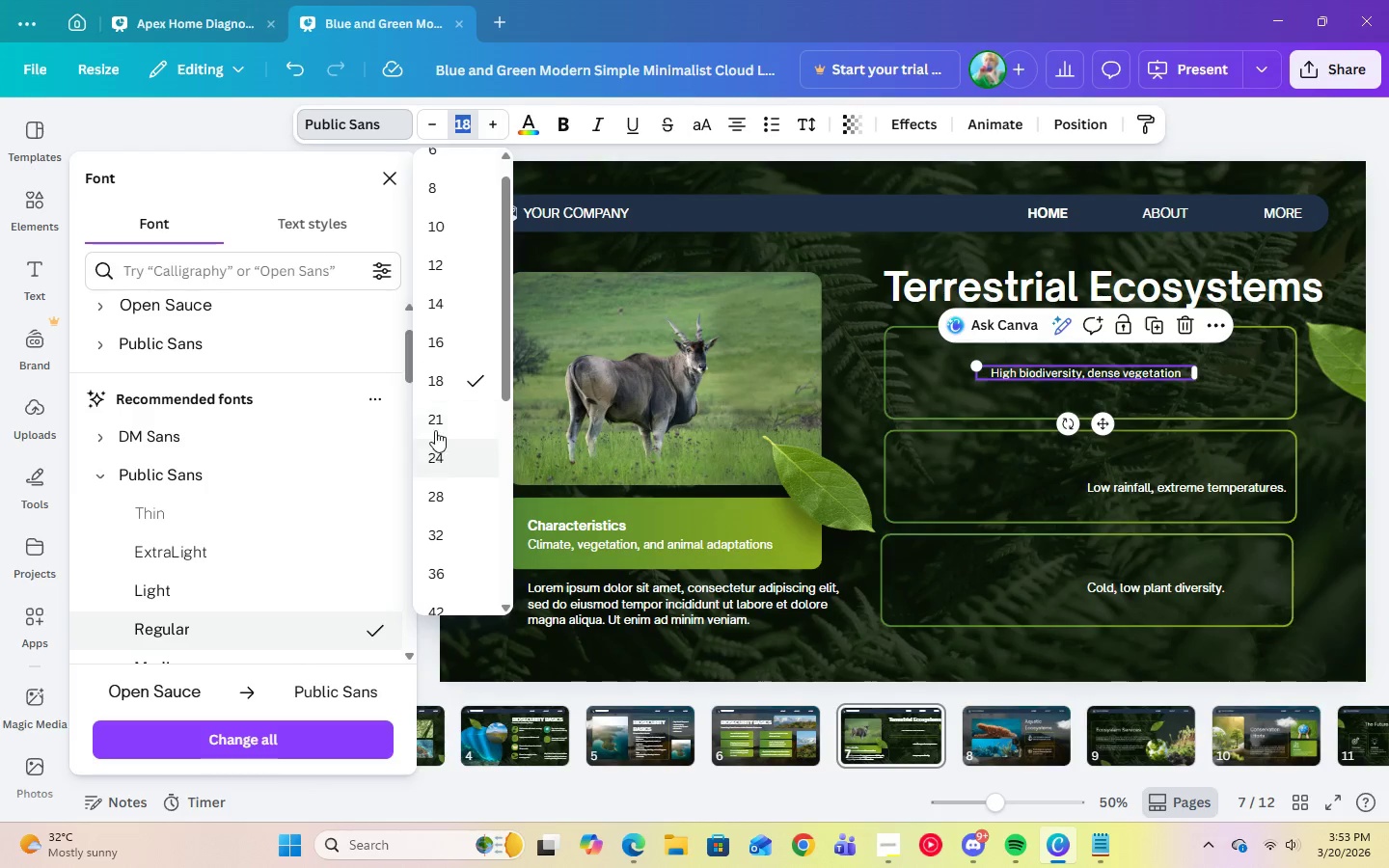 
left_click([436, 422])
 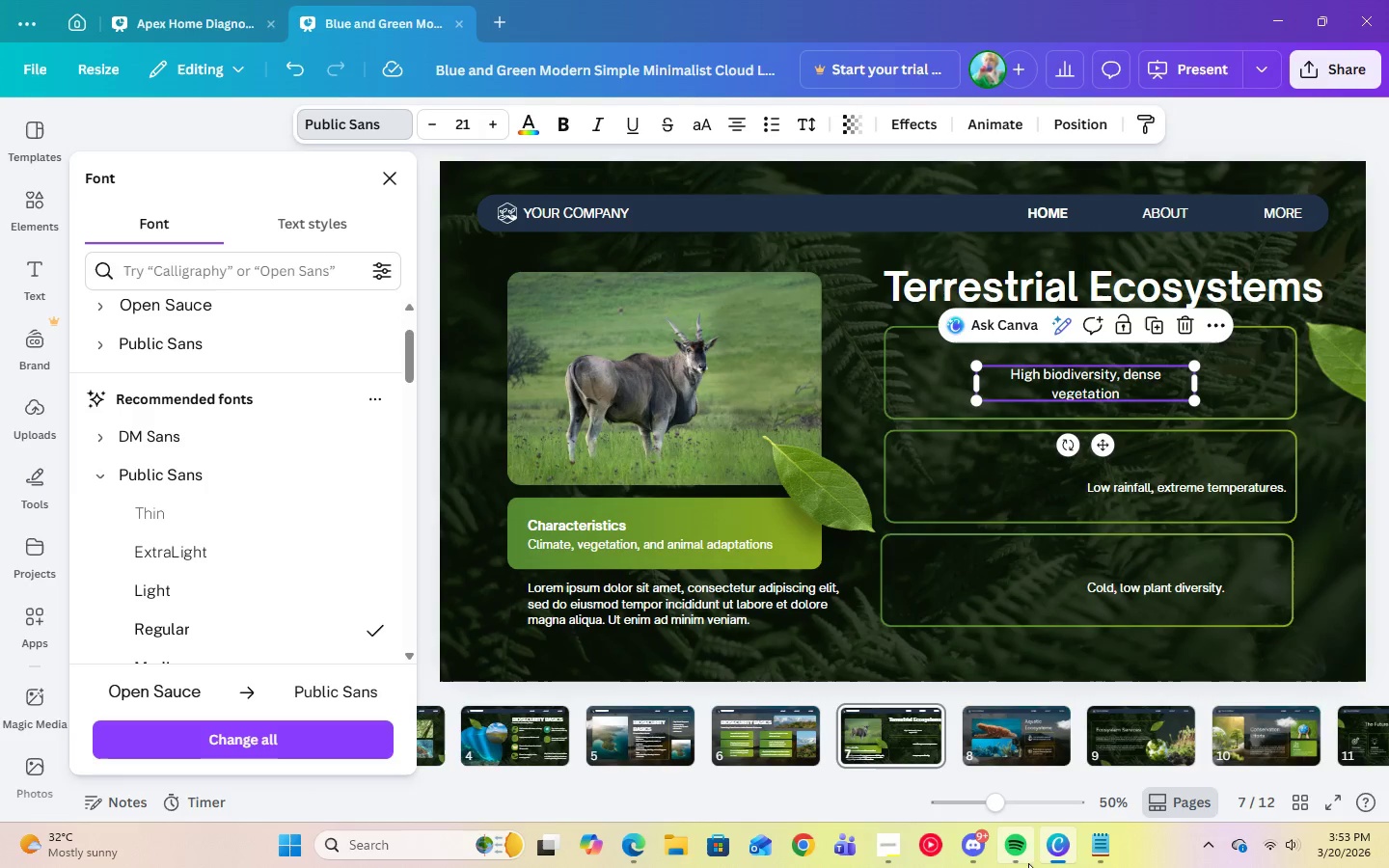 
left_click([1101, 850])
 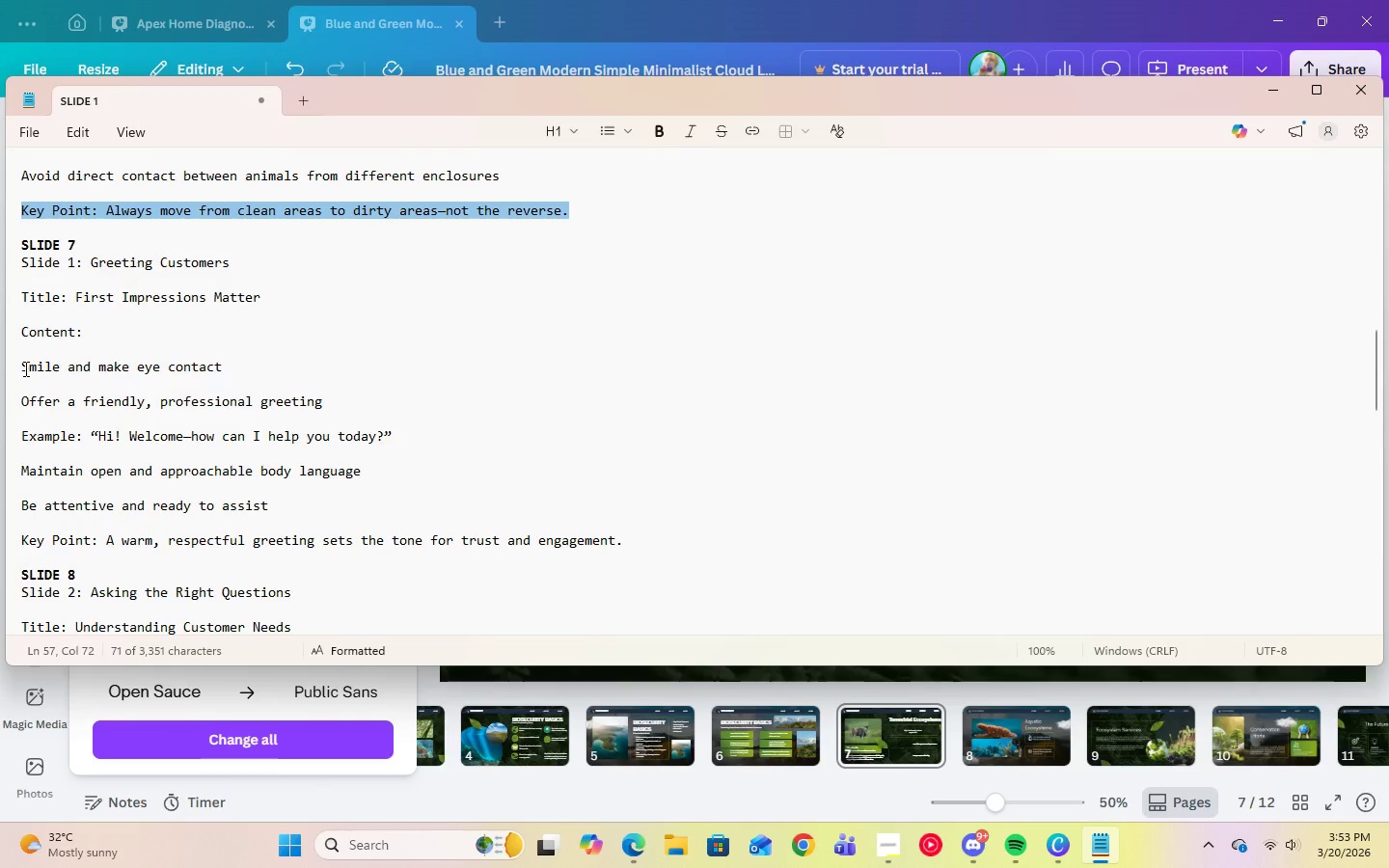 
left_click_drag(start_coordinate=[21, 368], to_coordinate=[254, 370])
 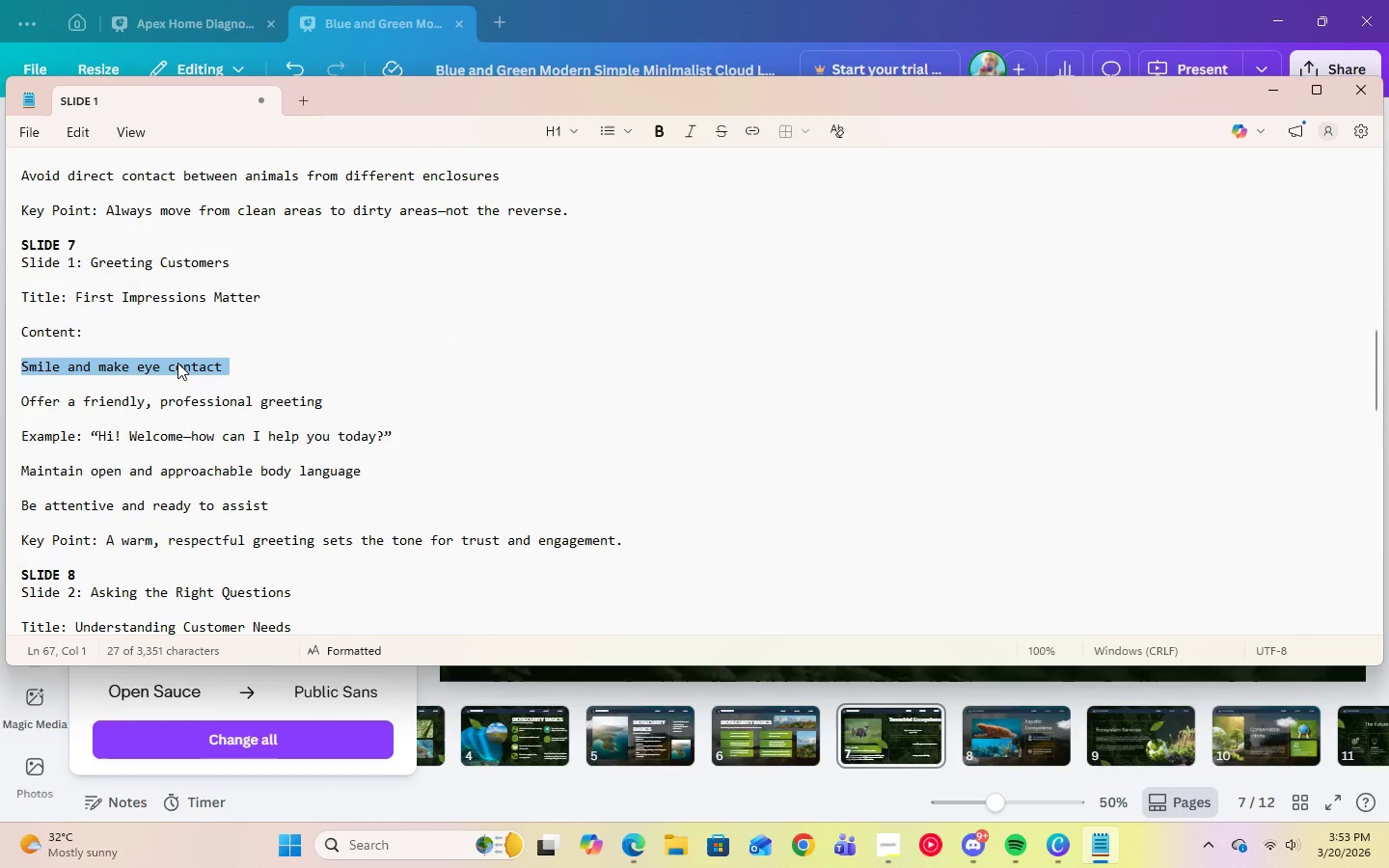 
right_click([177, 363])
 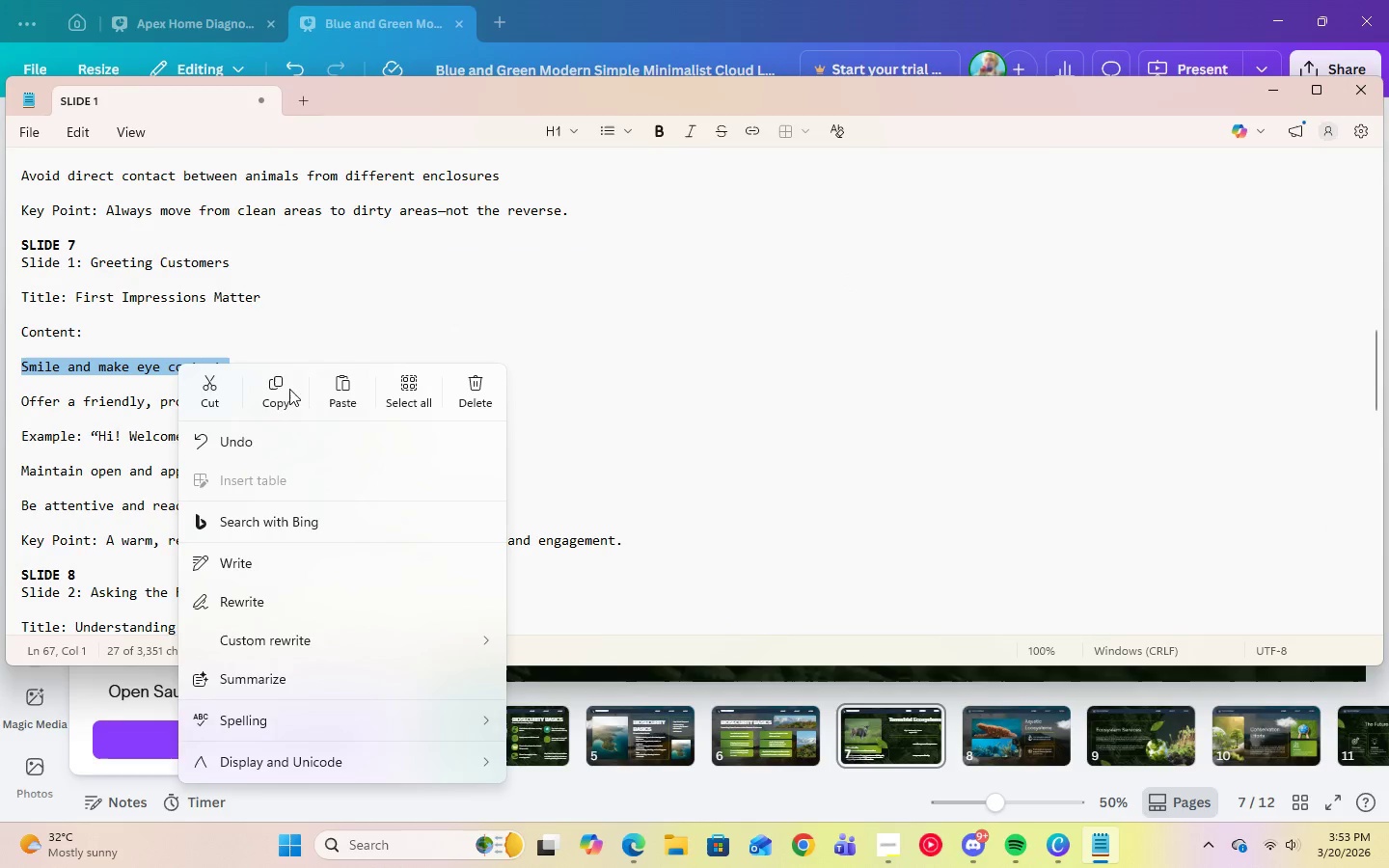 
left_click([274, 391])
 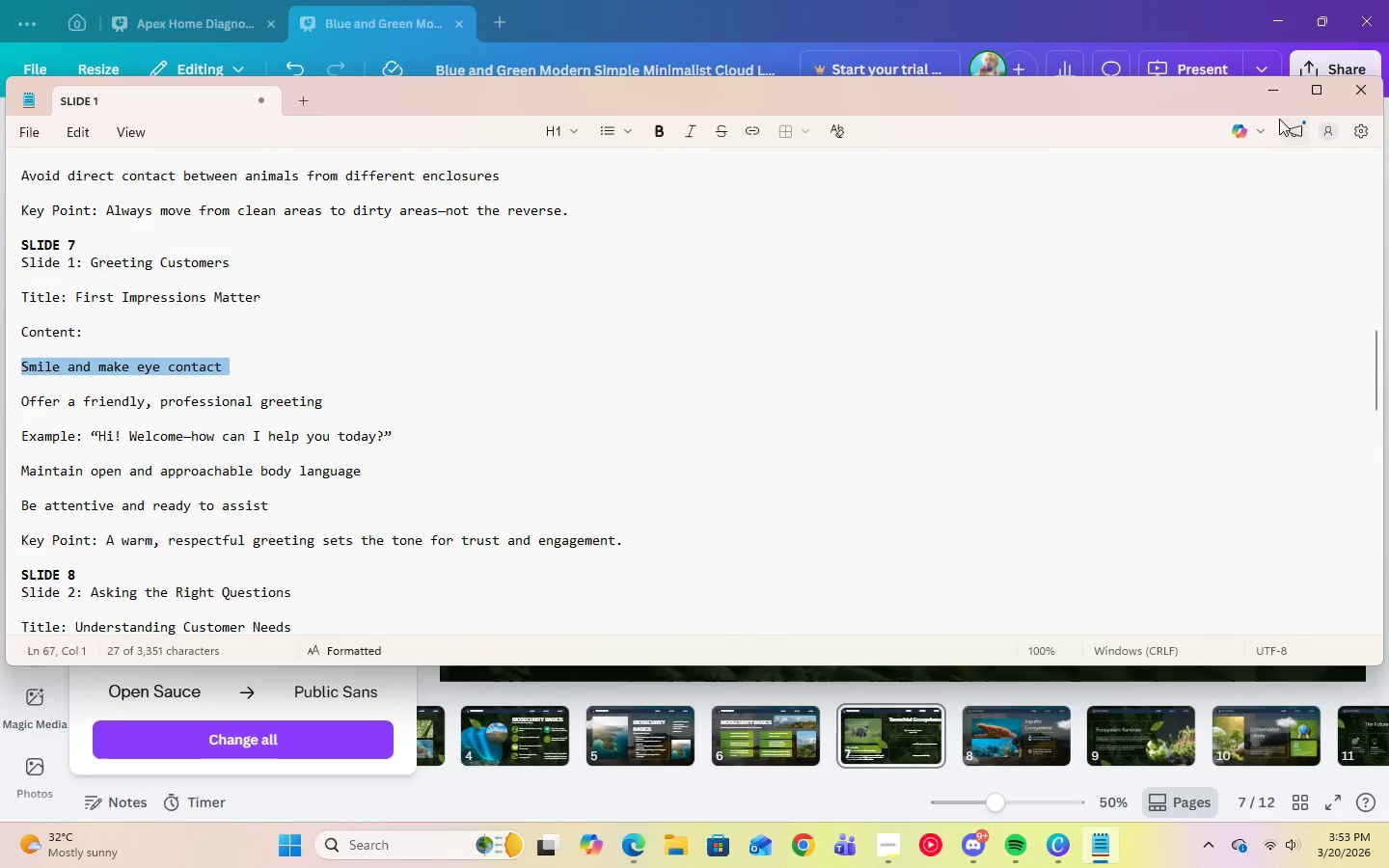 
left_click([1278, 92])
 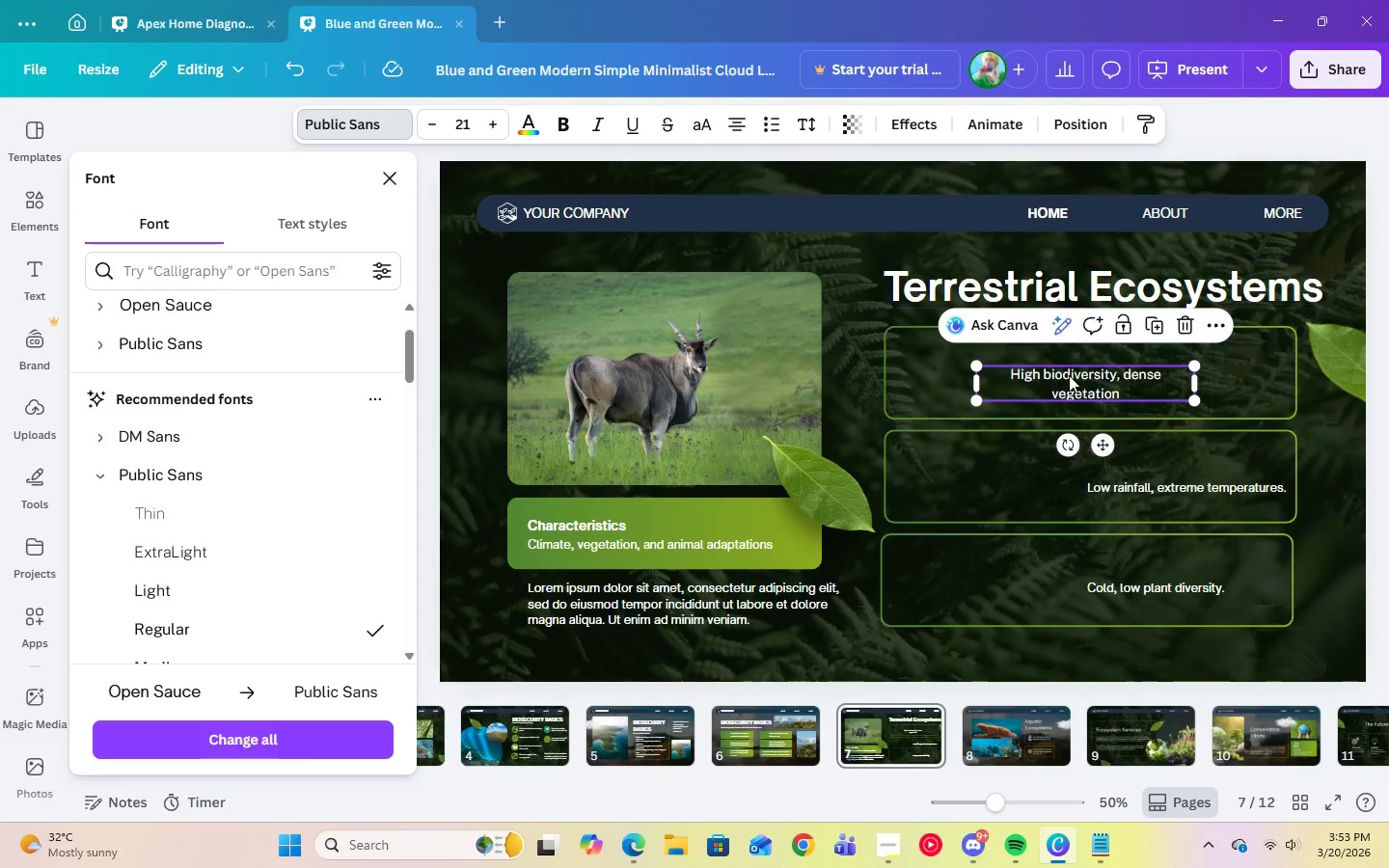 
left_click([1070, 379])
 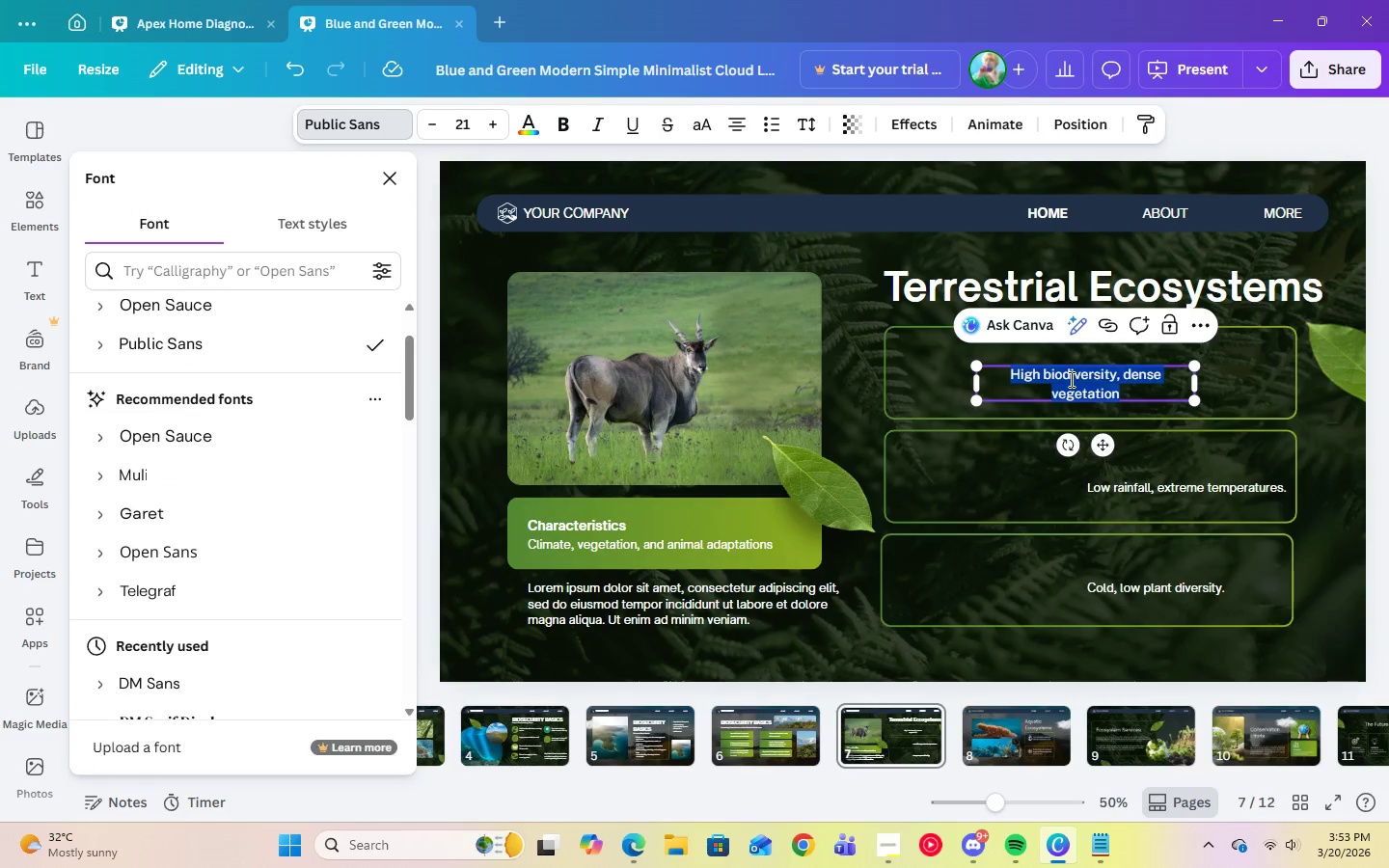 
right_click([1070, 379])
 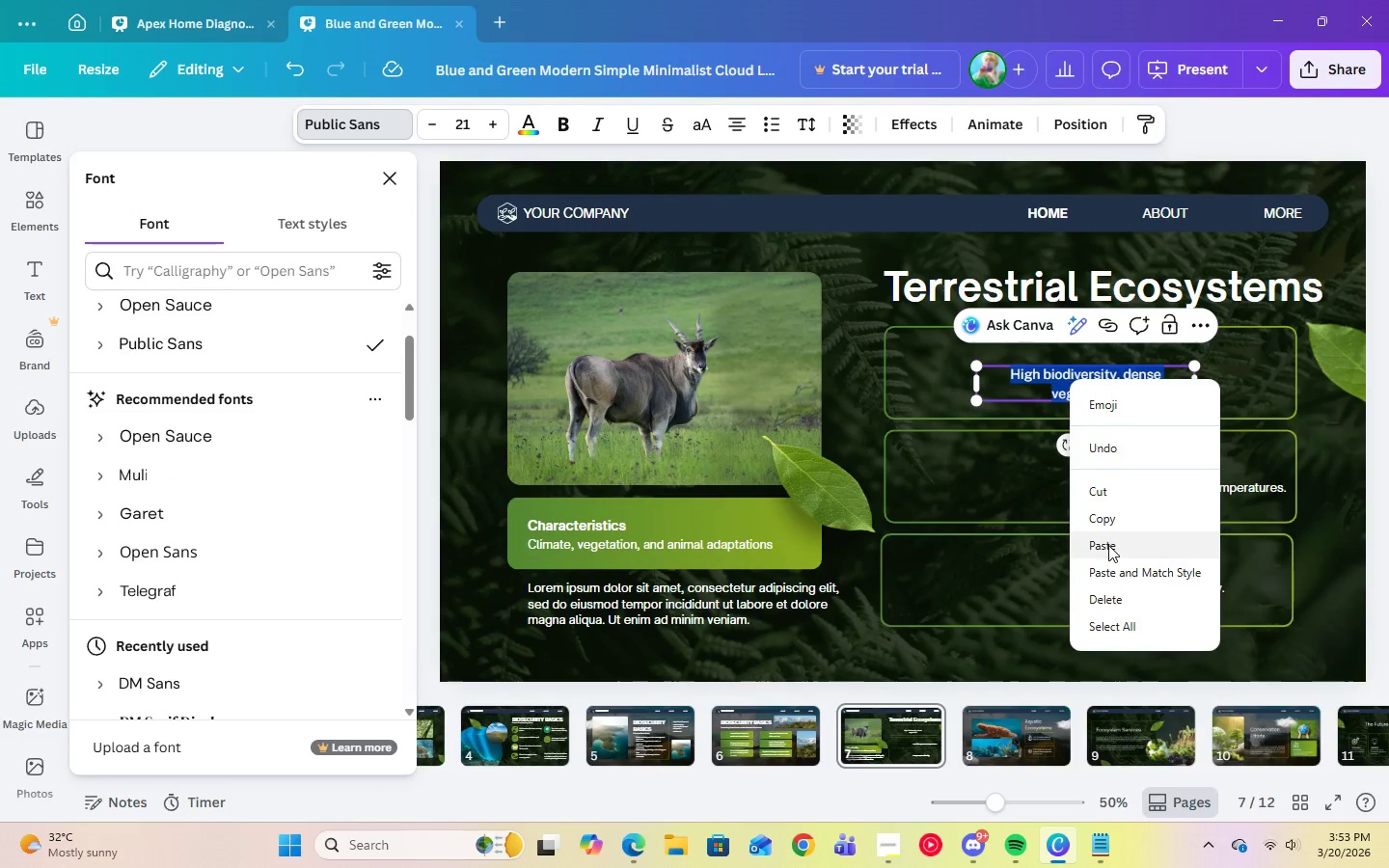 
left_click([1108, 545])
 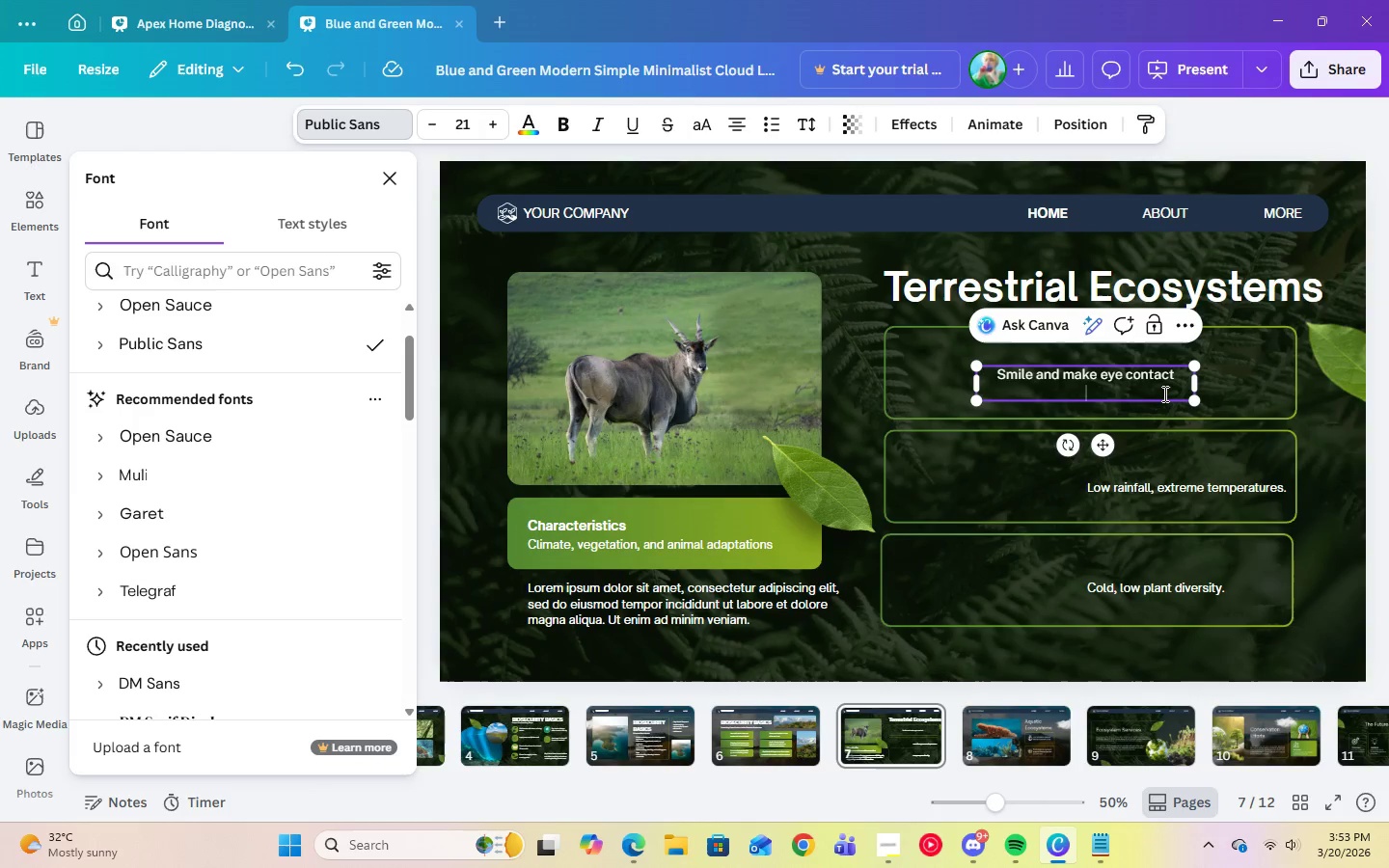 
key(Backspace)
 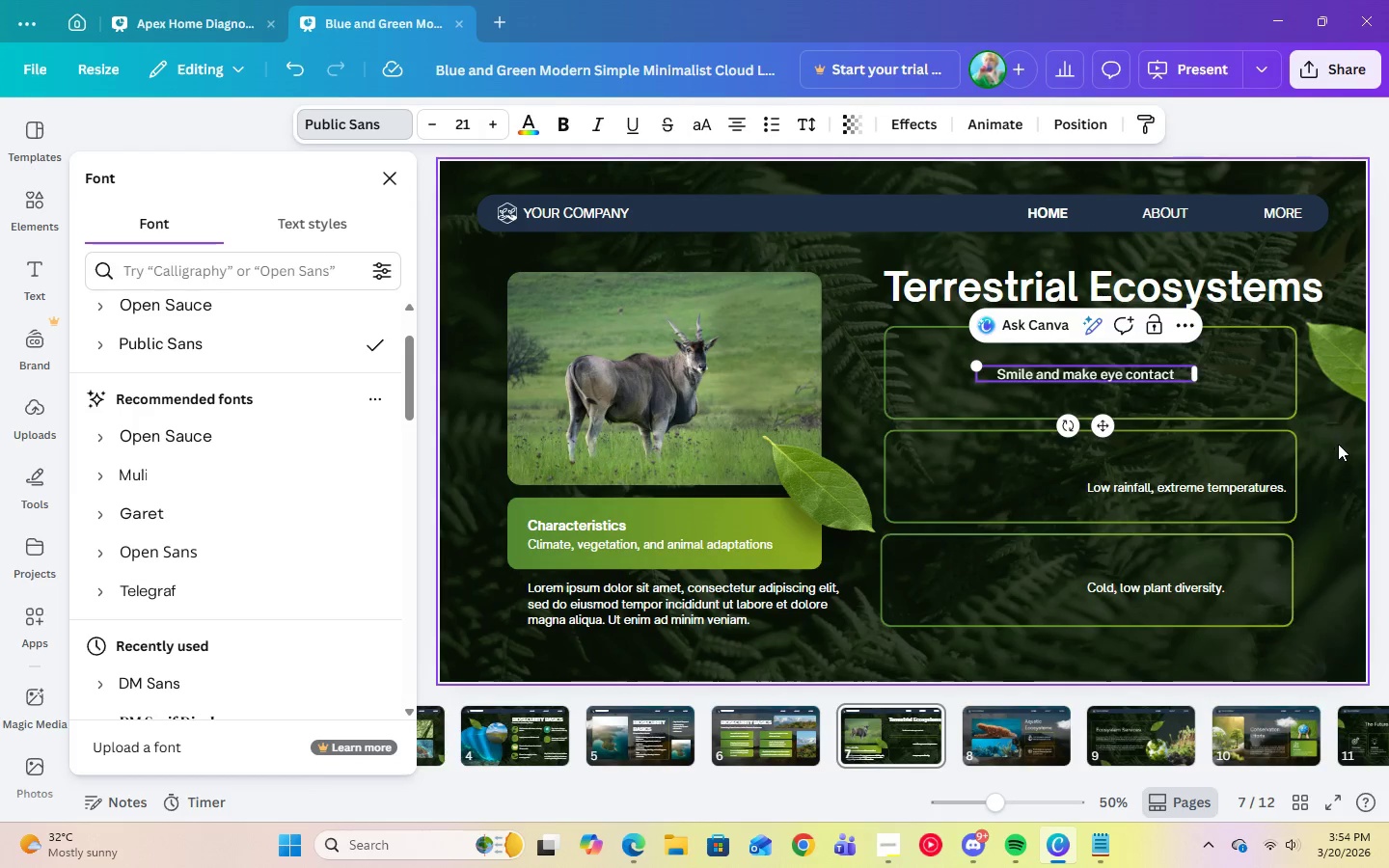 
left_click([1338, 445])
 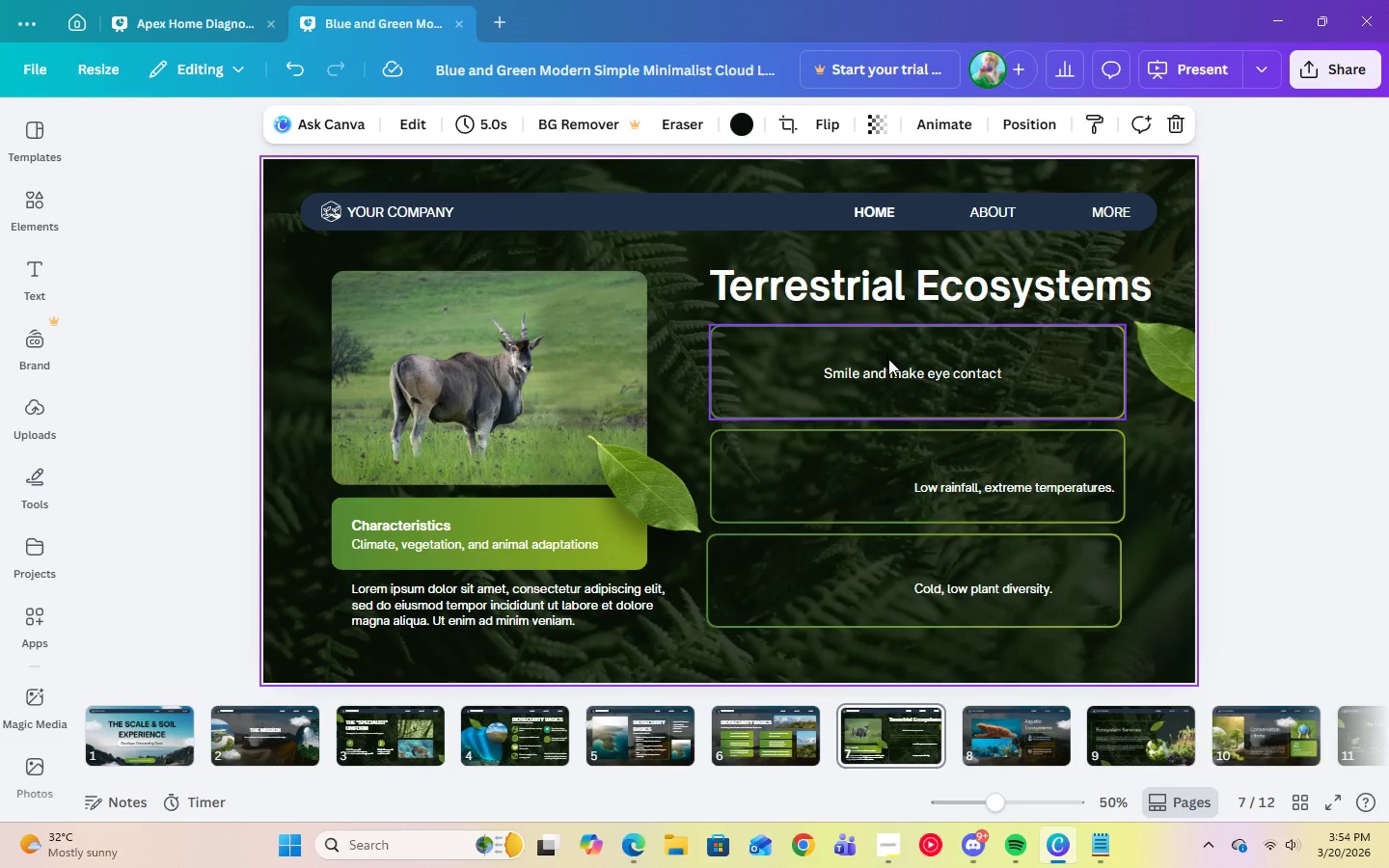 
left_click([895, 368])
 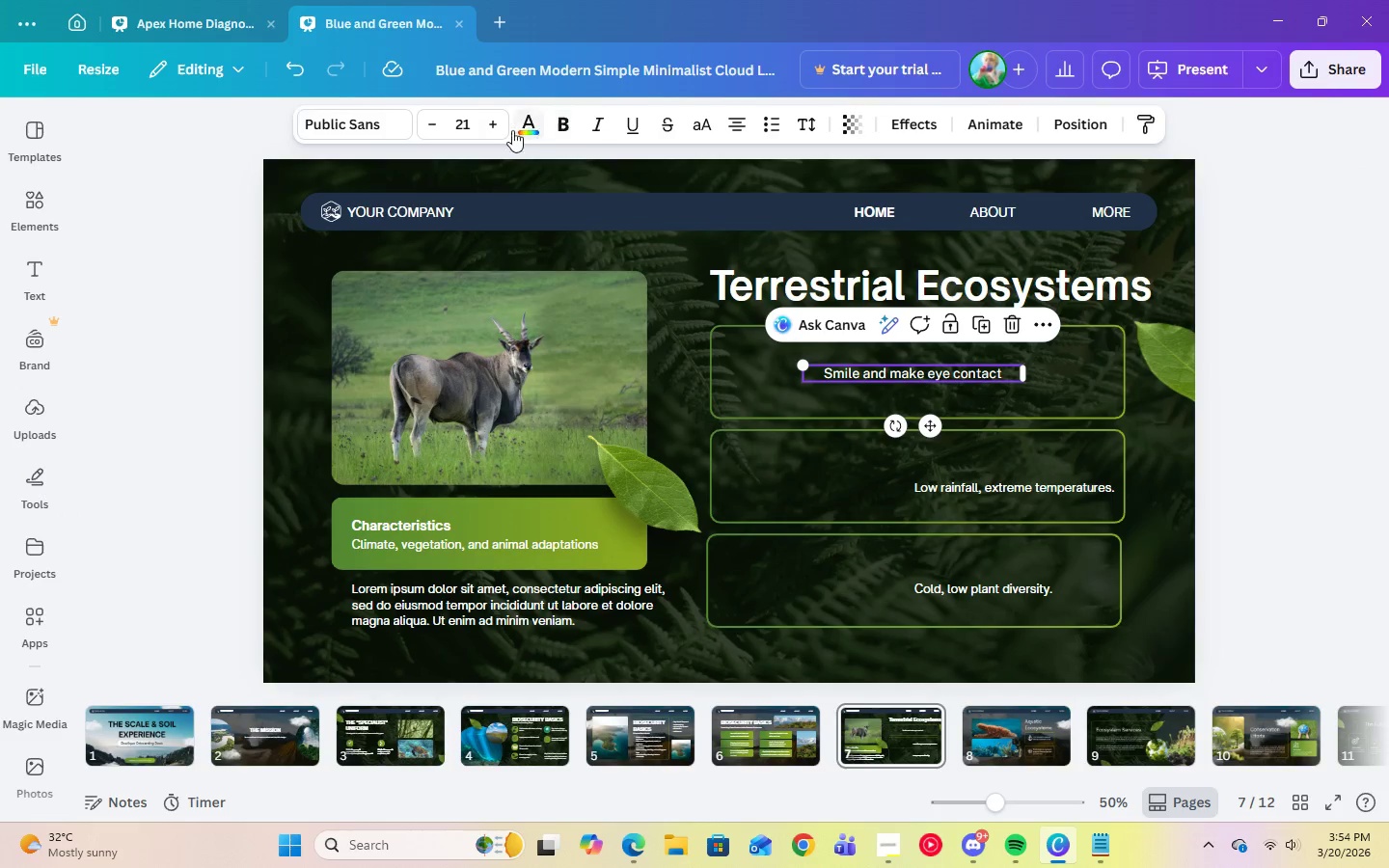 
left_click([741, 127])
 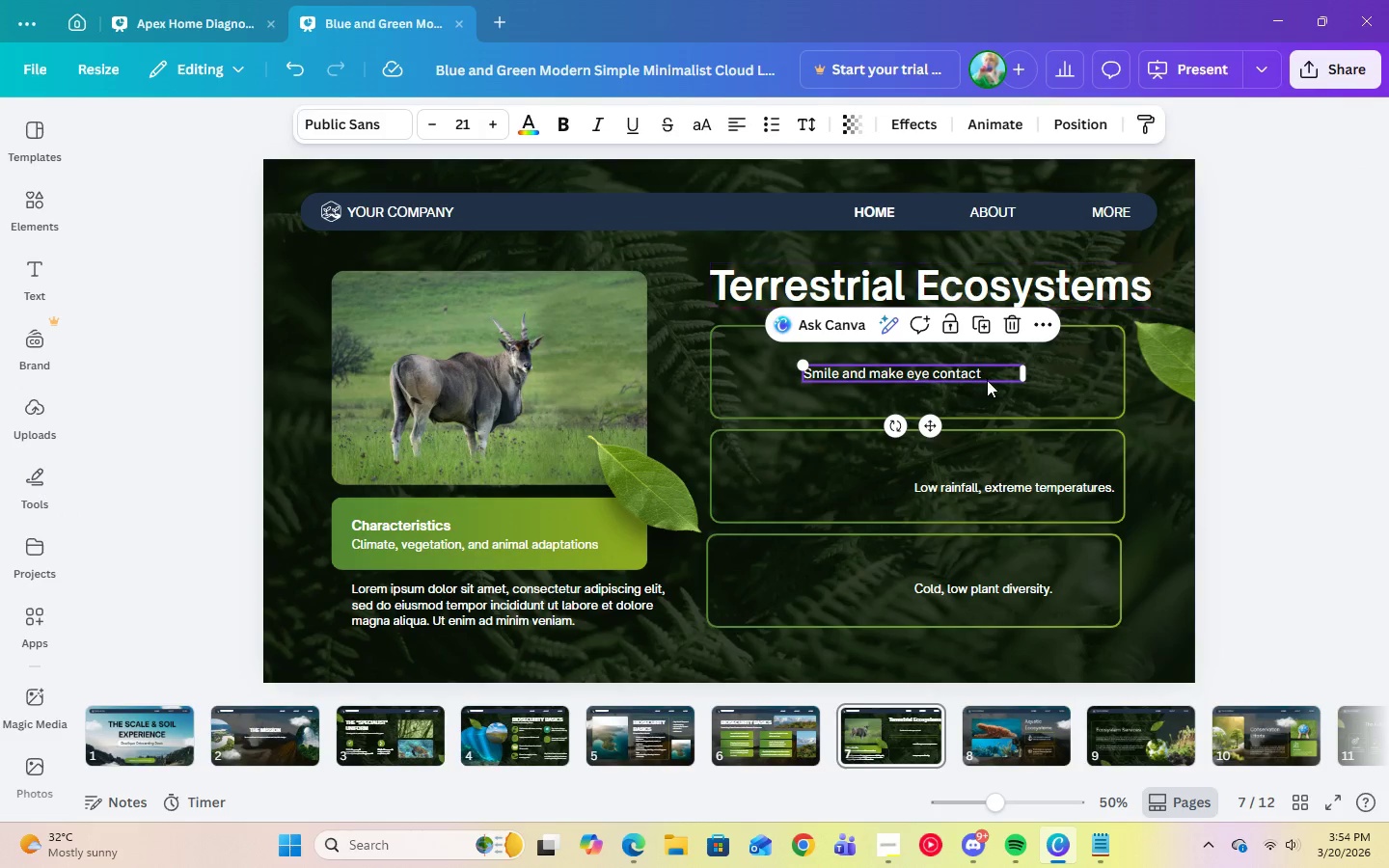 
left_click([1018, 389])
 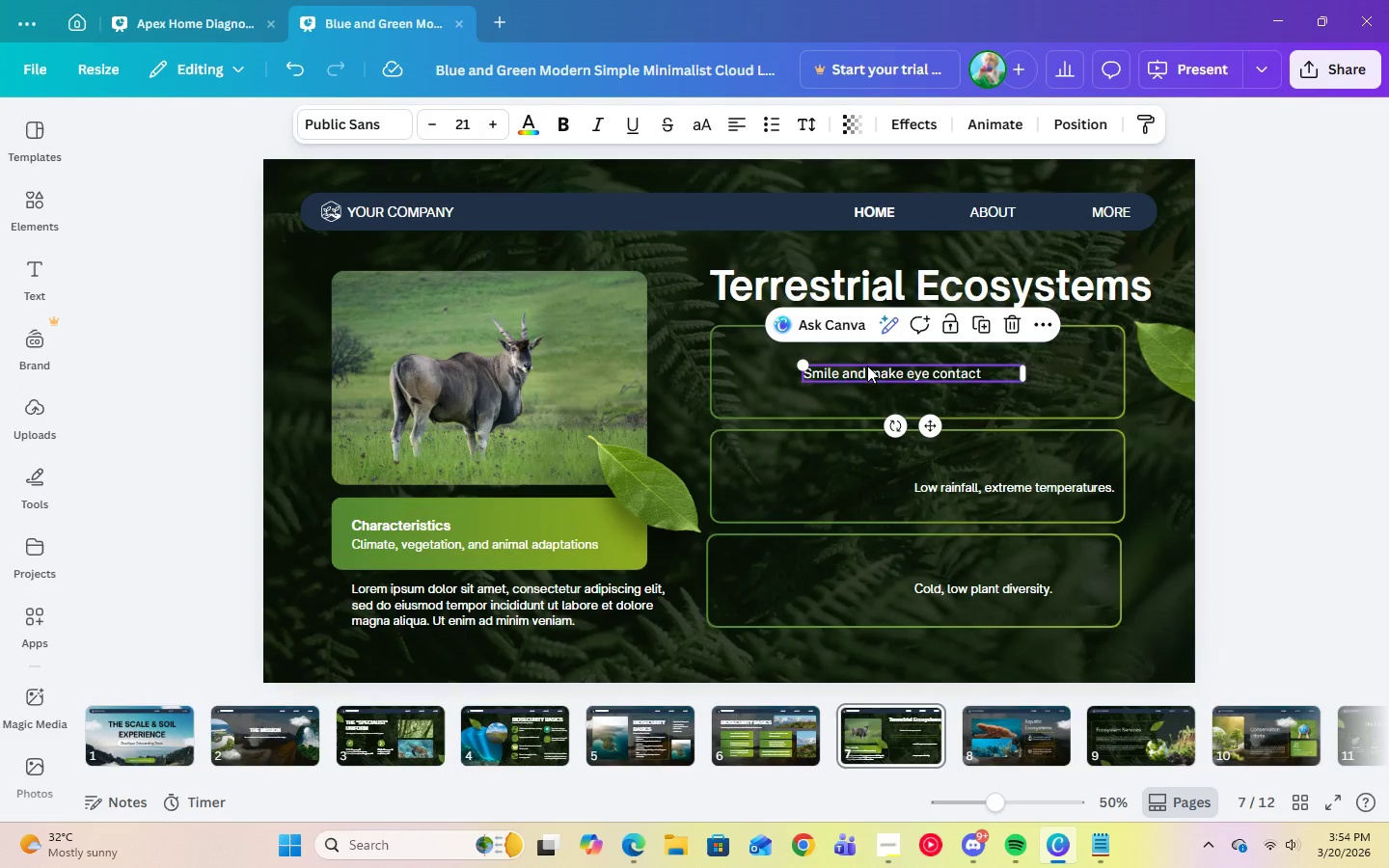 
left_click_drag(start_coordinate=[867, 366], to_coordinate=[955, 366])
 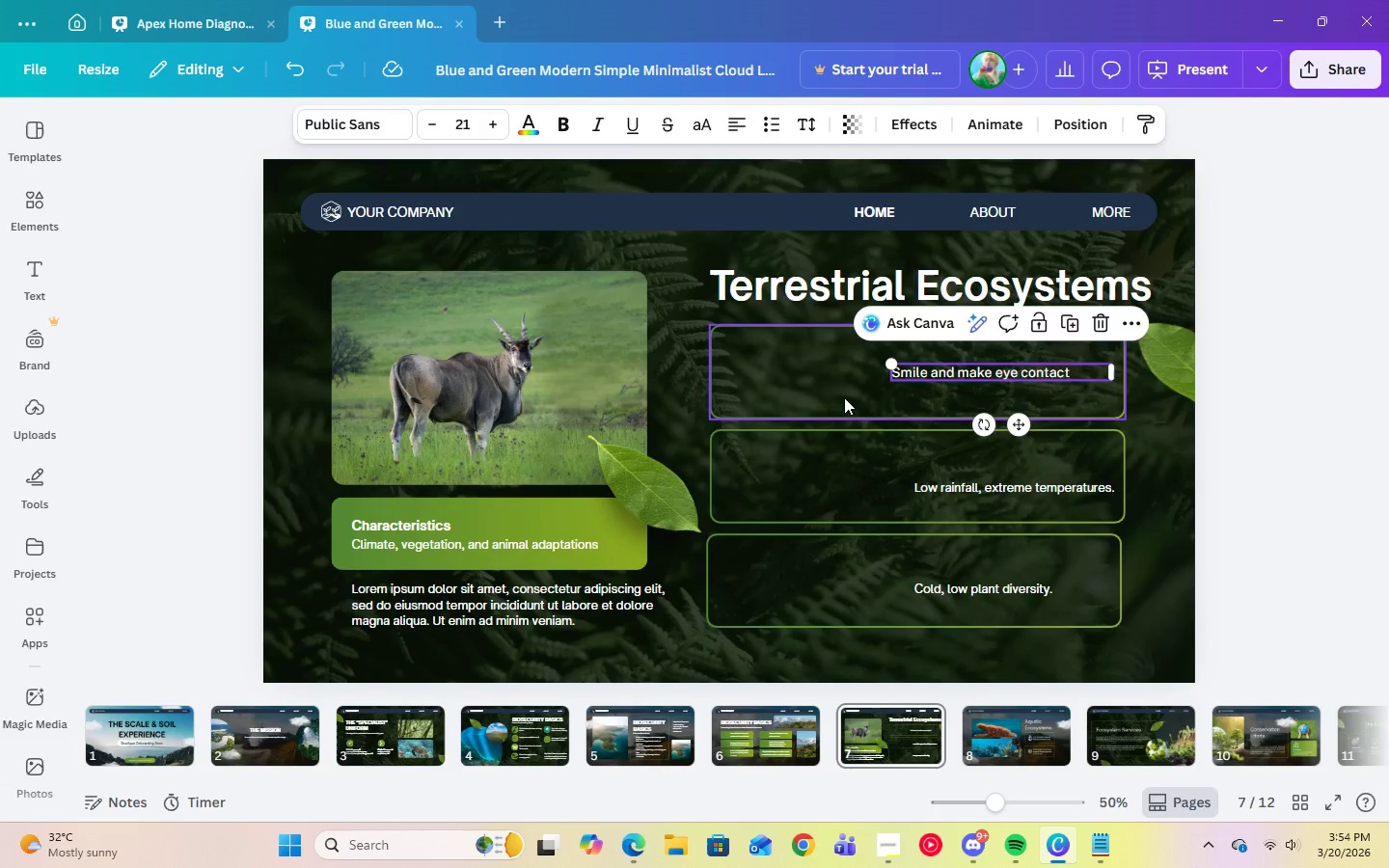 
left_click([844, 397])
 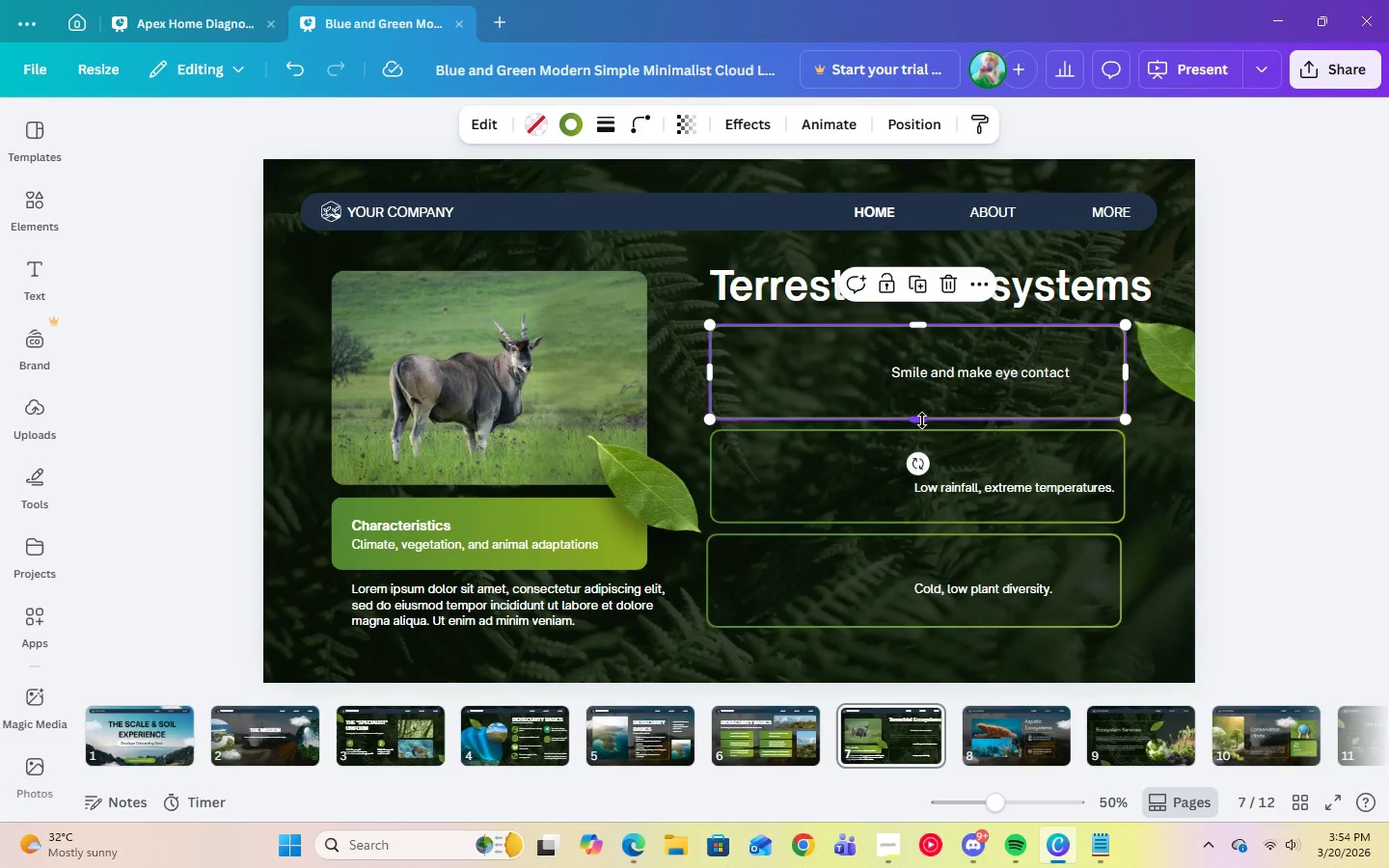 
left_click_drag(start_coordinate=[922, 420], to_coordinate=[924, 397])
 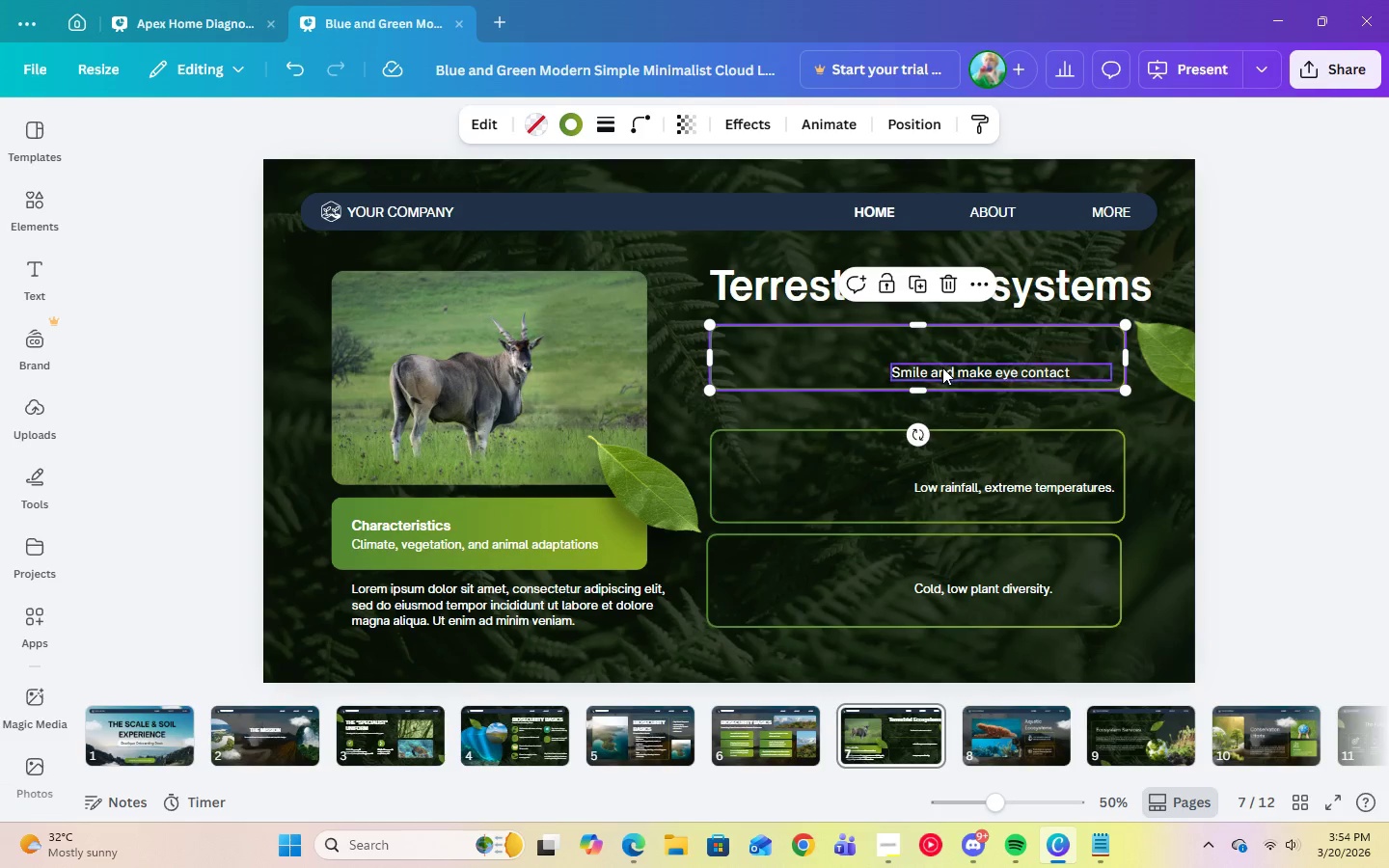 
left_click_drag(start_coordinate=[942, 368], to_coordinate=[942, 354])
 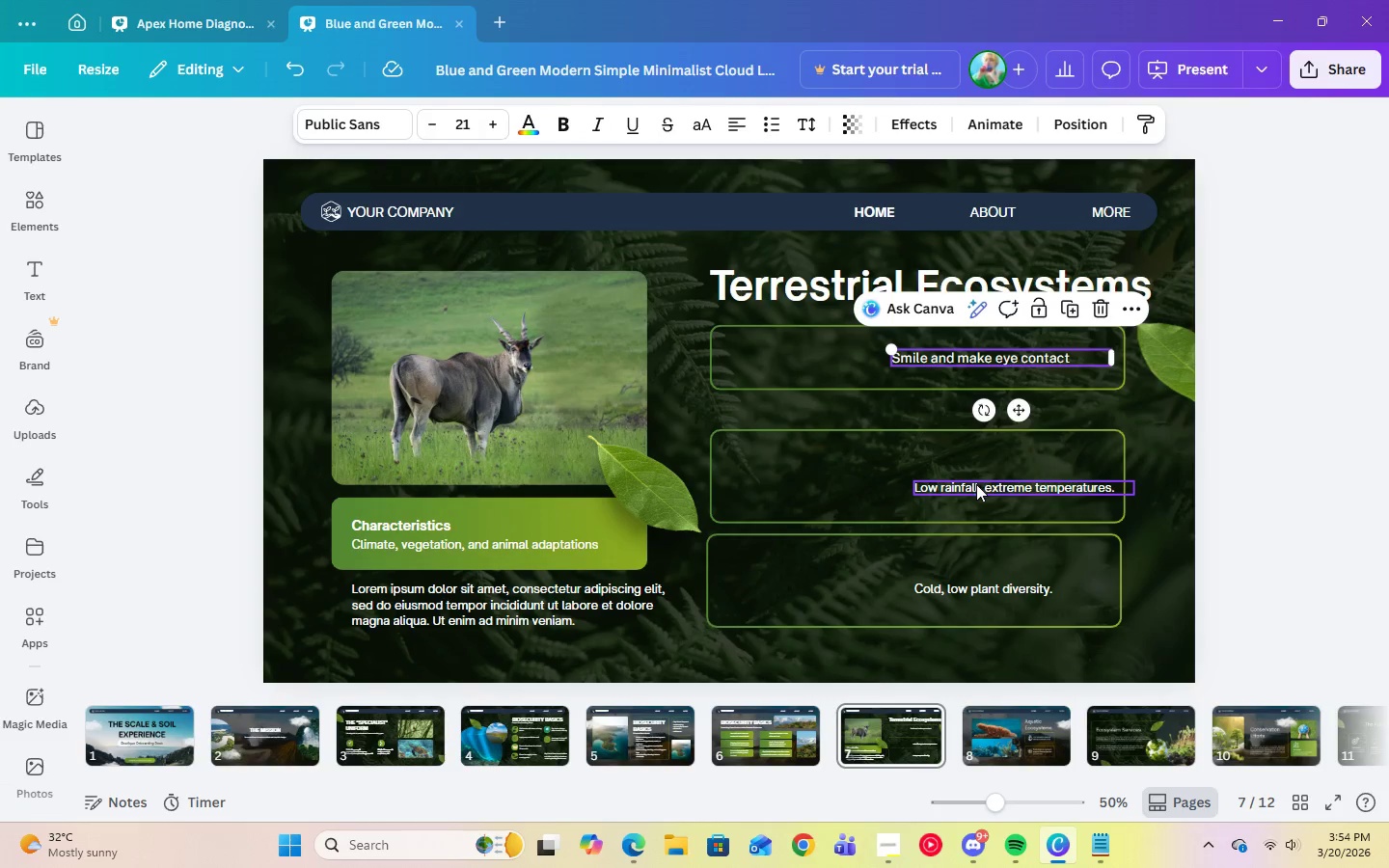 
left_click([976, 484])
 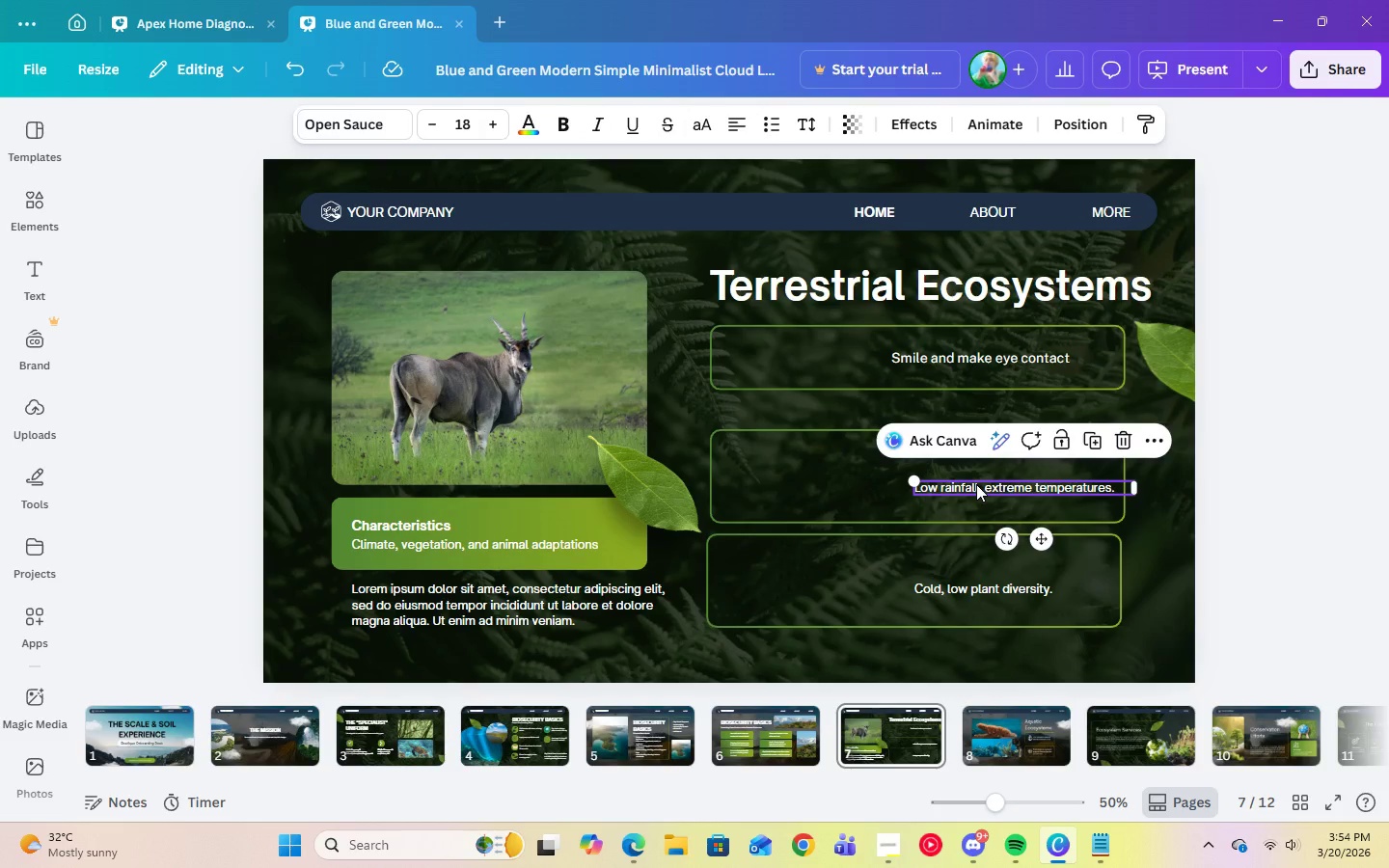 
key(Delete)
 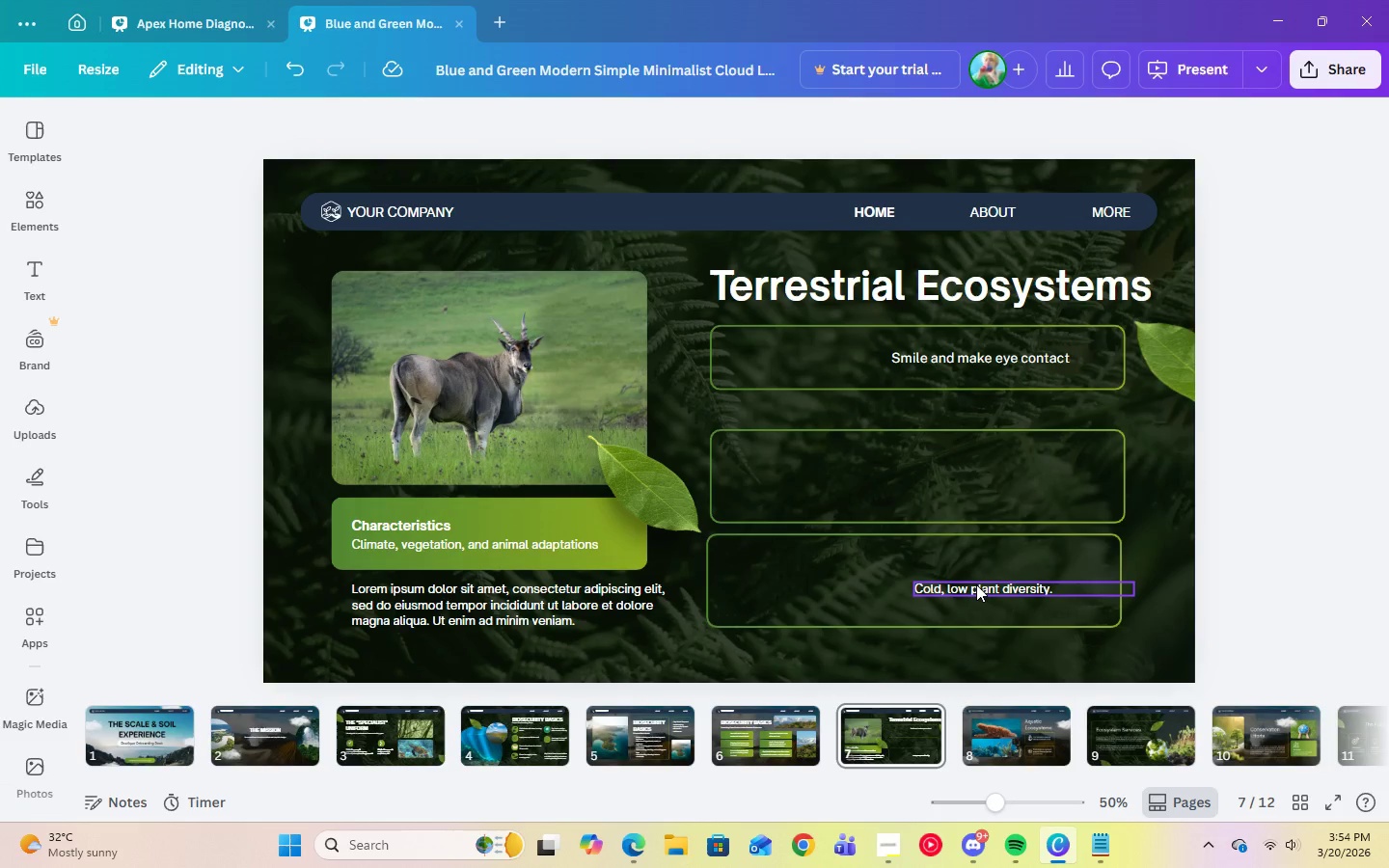 
left_click([976, 585])
 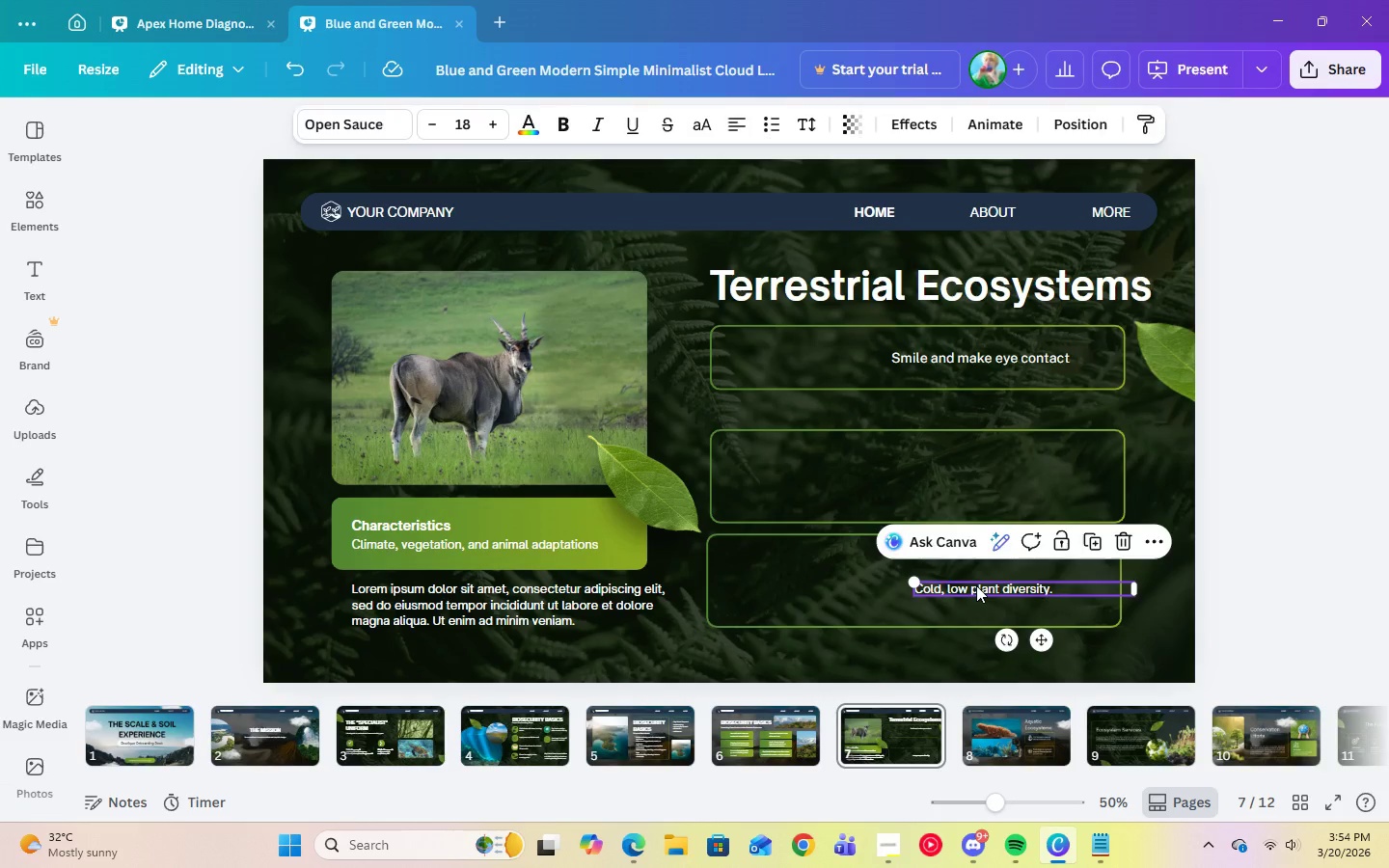 
key(Delete)
 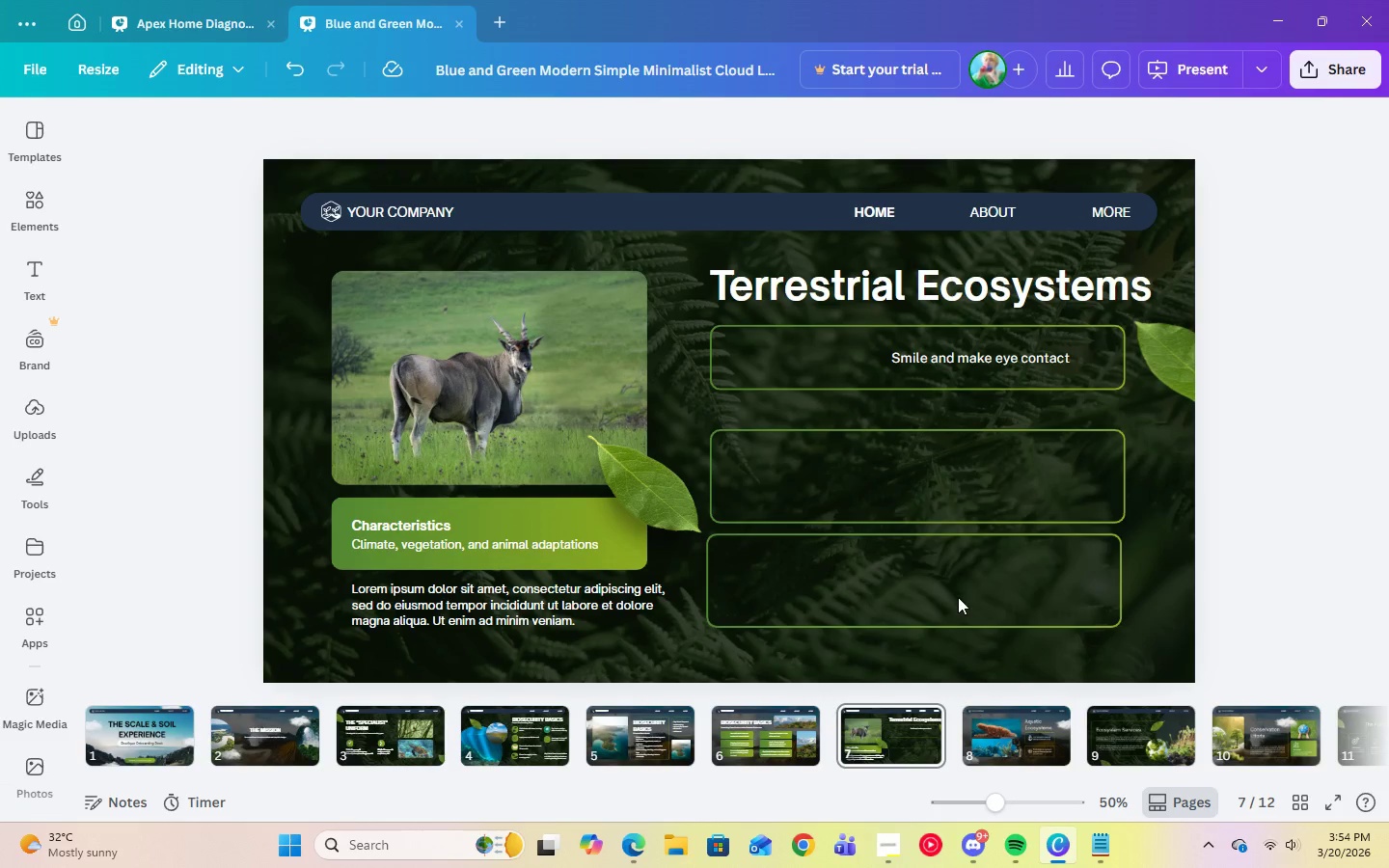 
left_click([952, 584])
 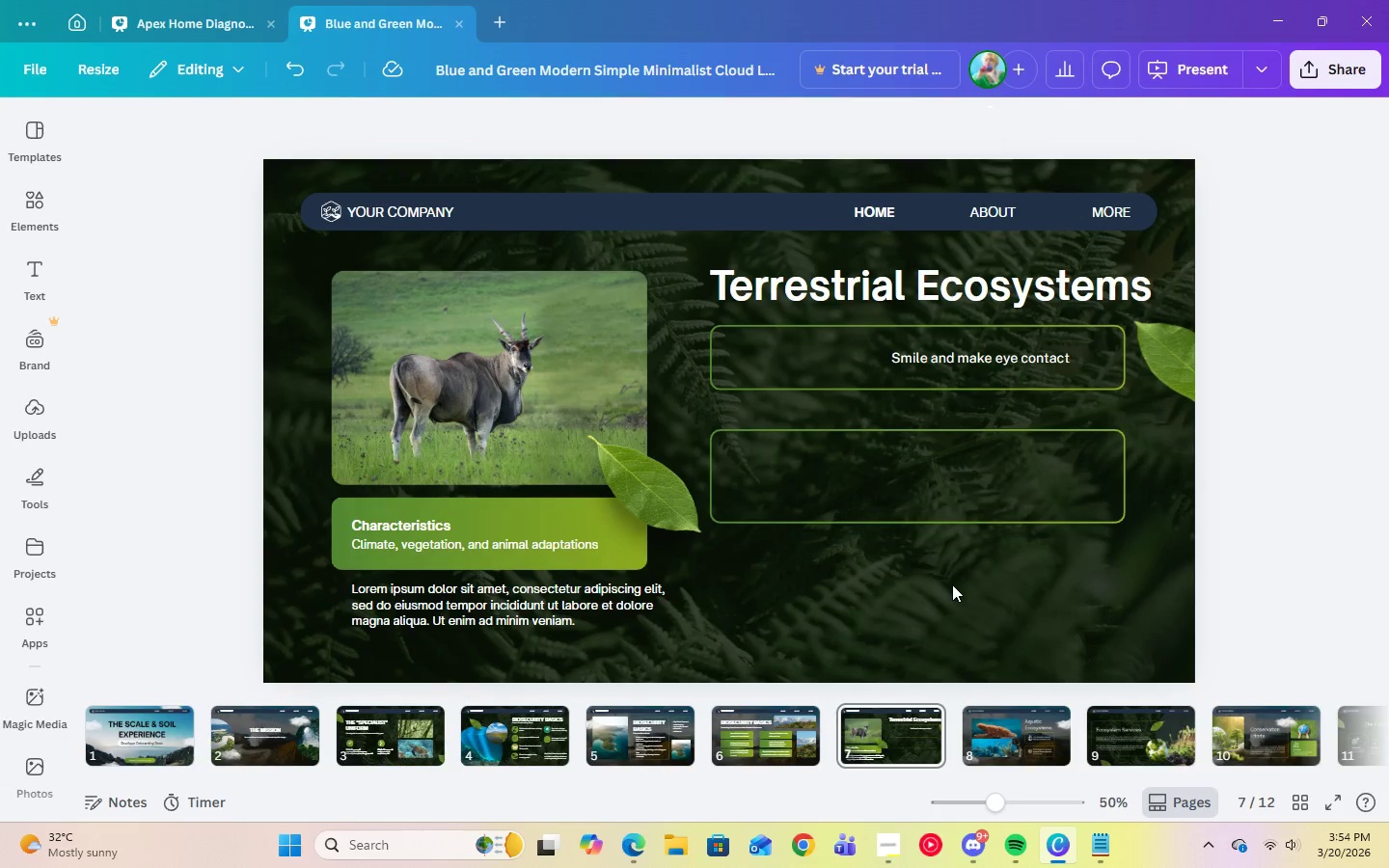 
key(Delete)
 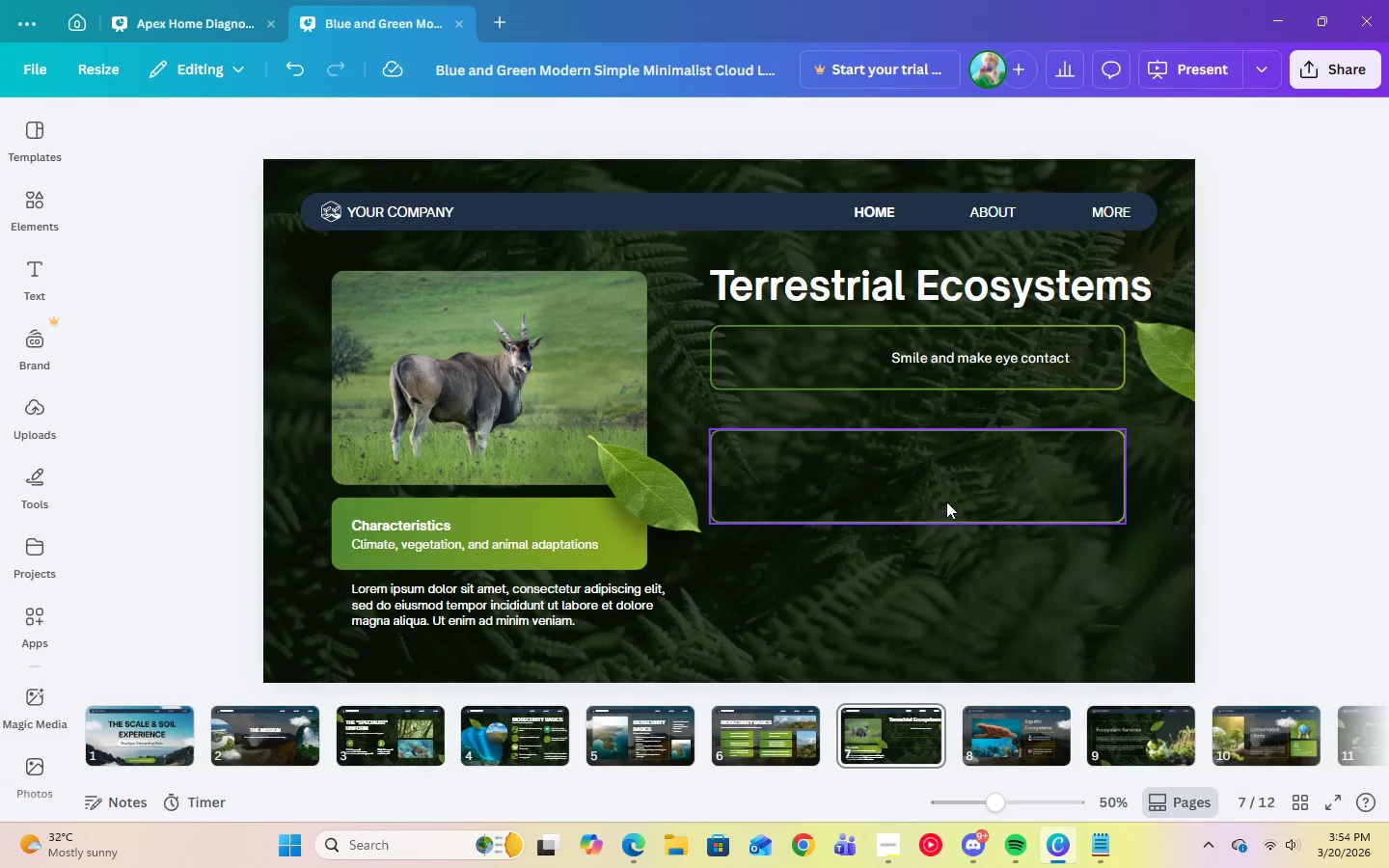 
left_click([946, 502])
 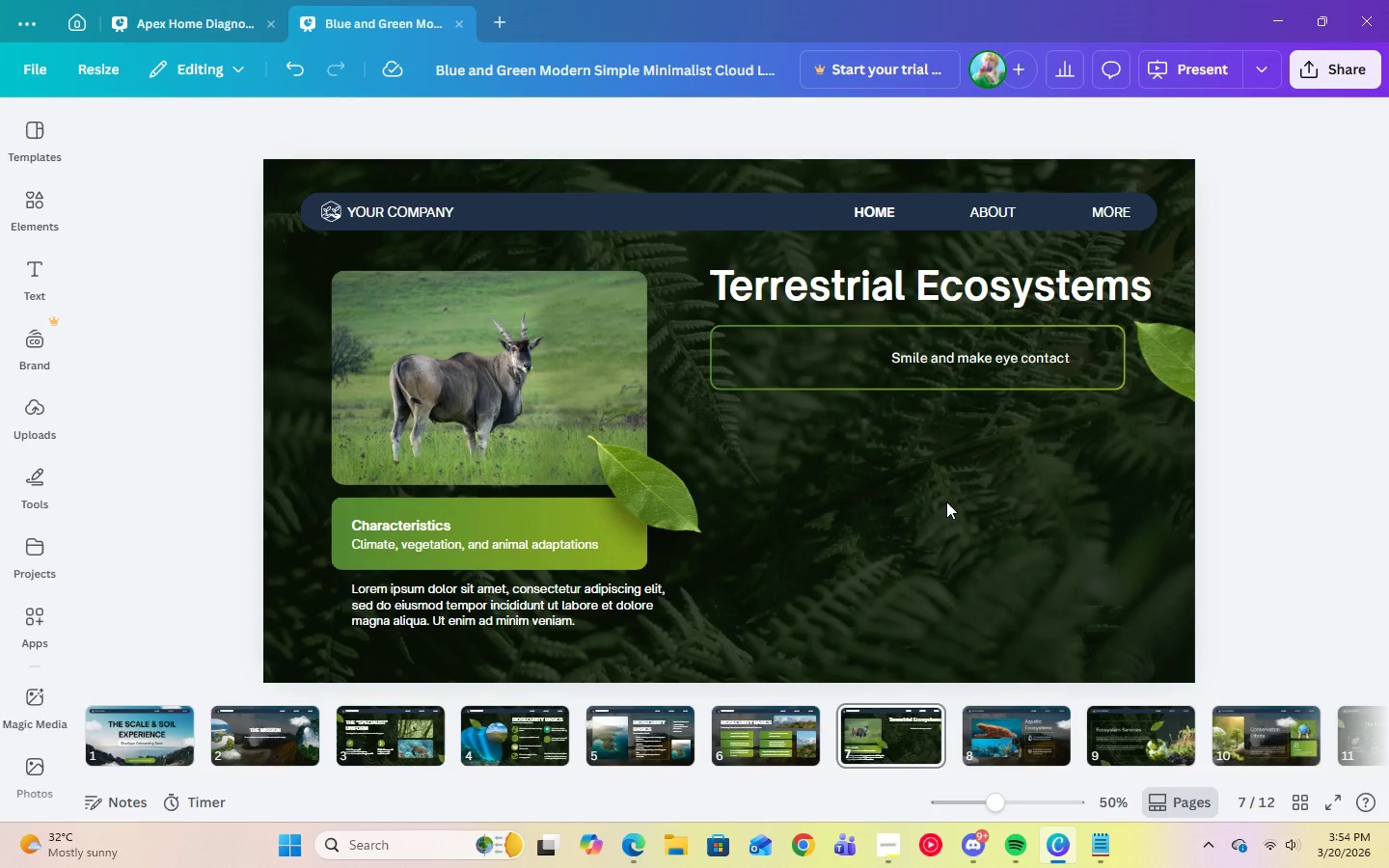 
key(Delete)
 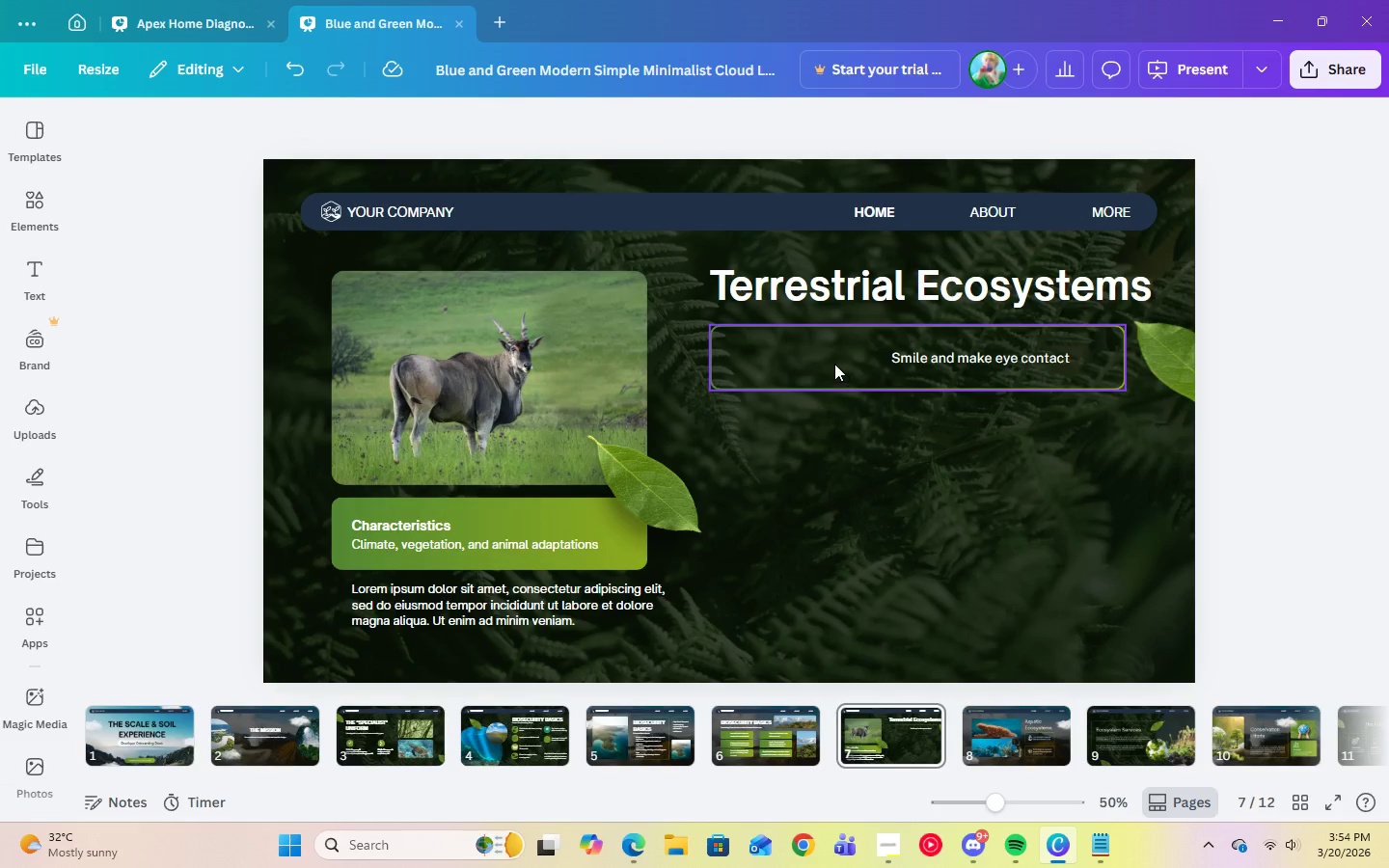 
left_click([834, 364])
 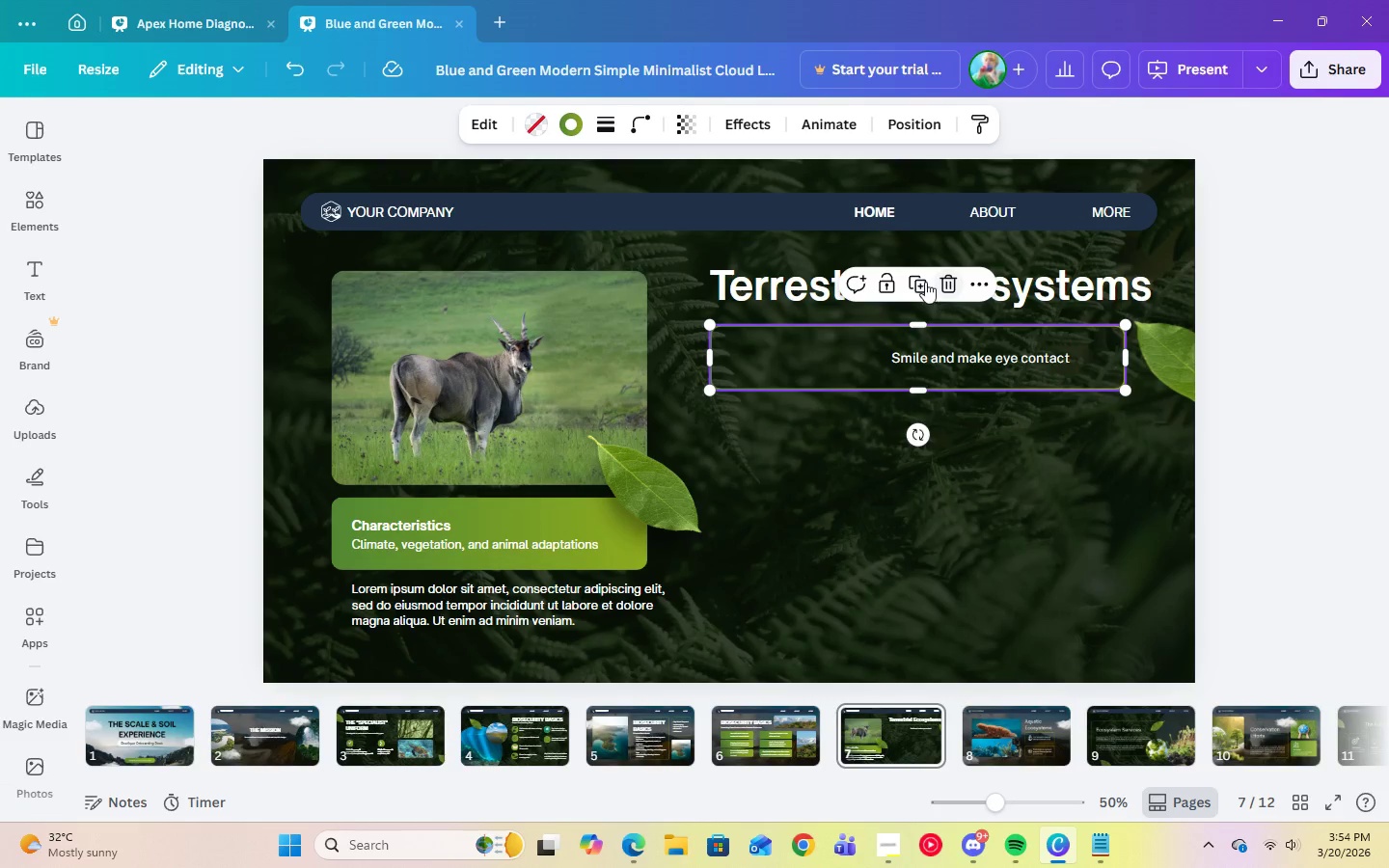 
left_click([918, 281])
 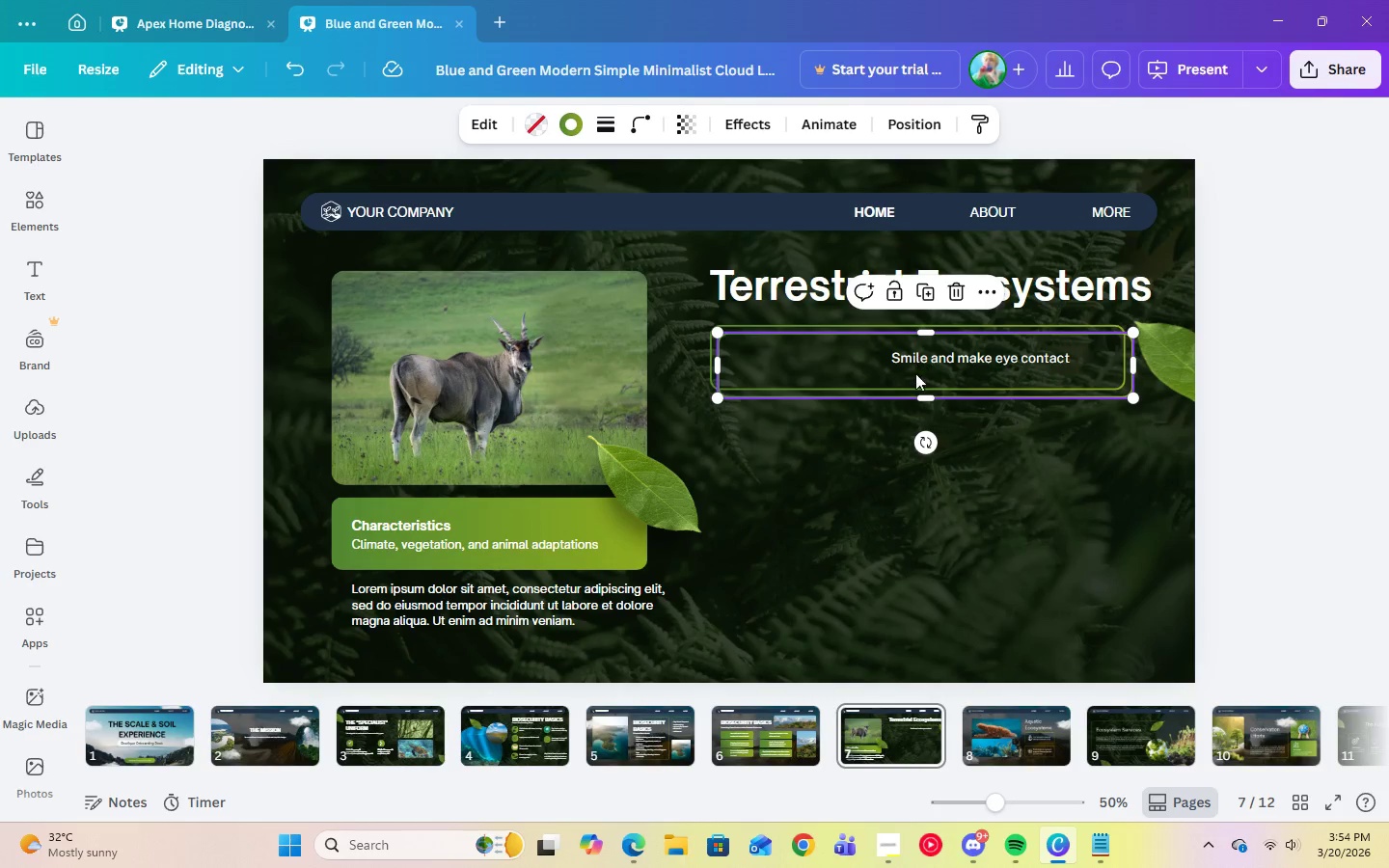 
left_click_drag(start_coordinate=[915, 373], to_coordinate=[910, 457])
 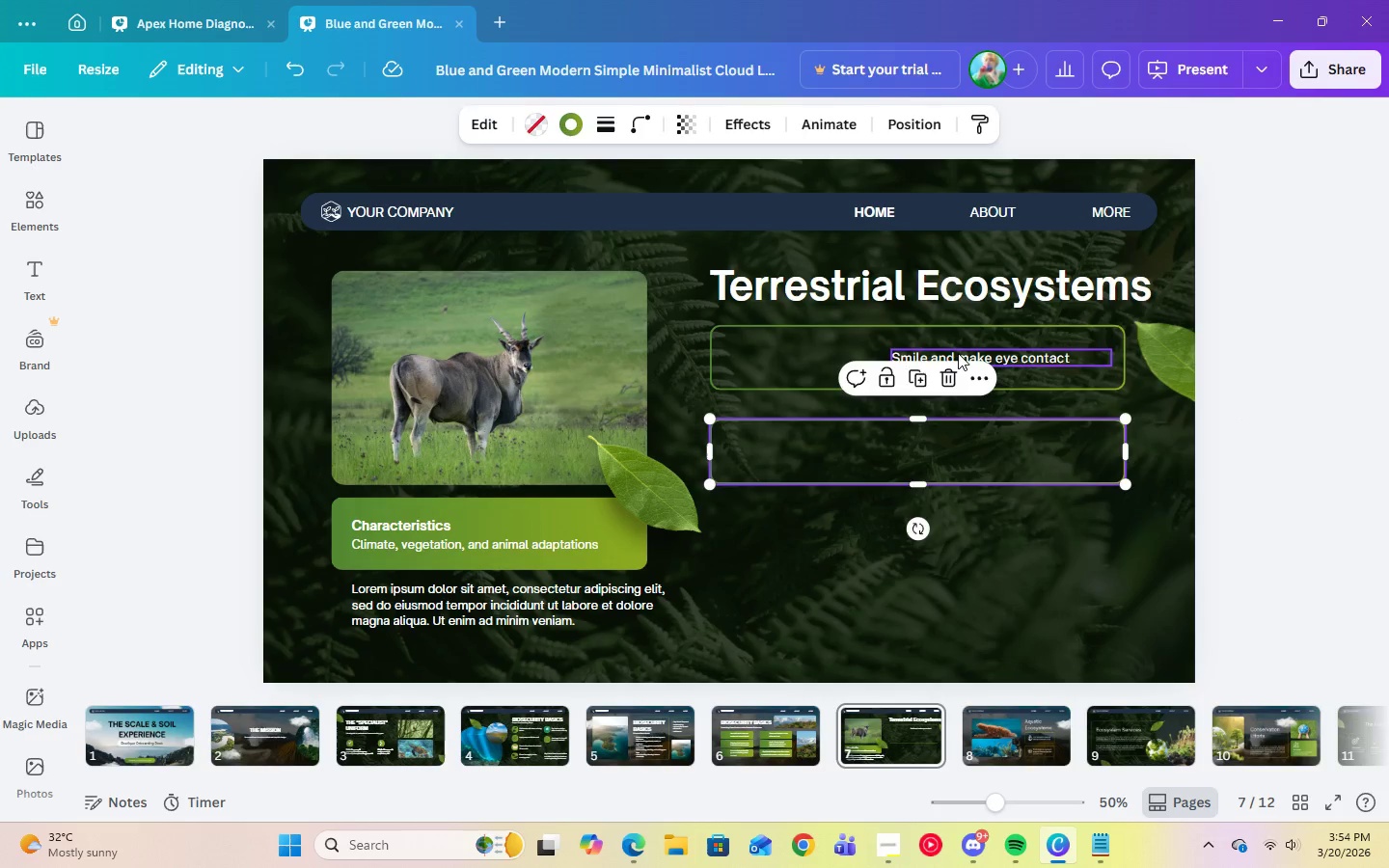 
left_click([958, 353])
 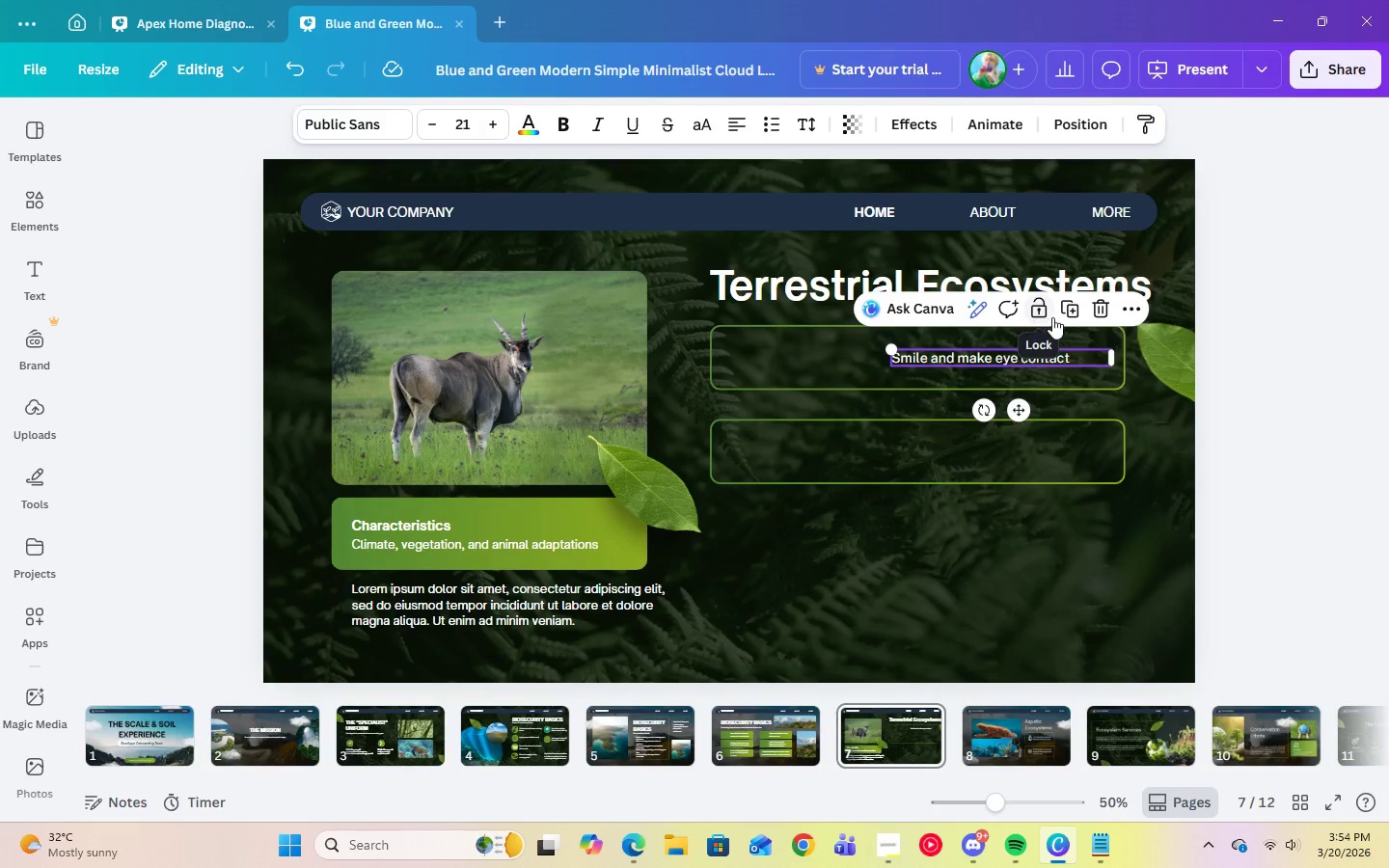 
left_click([1065, 313])
 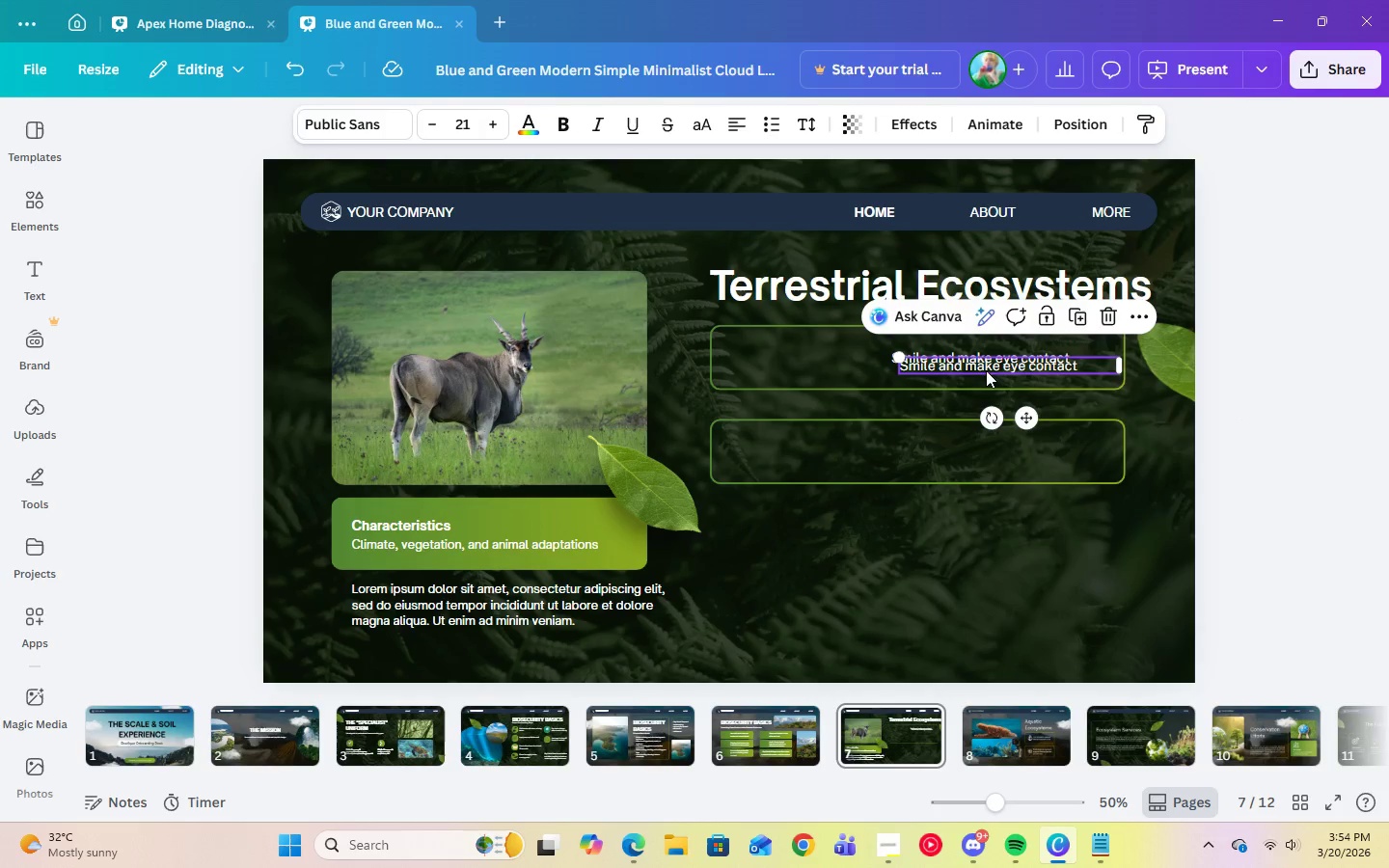 
left_click_drag(start_coordinate=[982, 366], to_coordinate=[975, 453])
 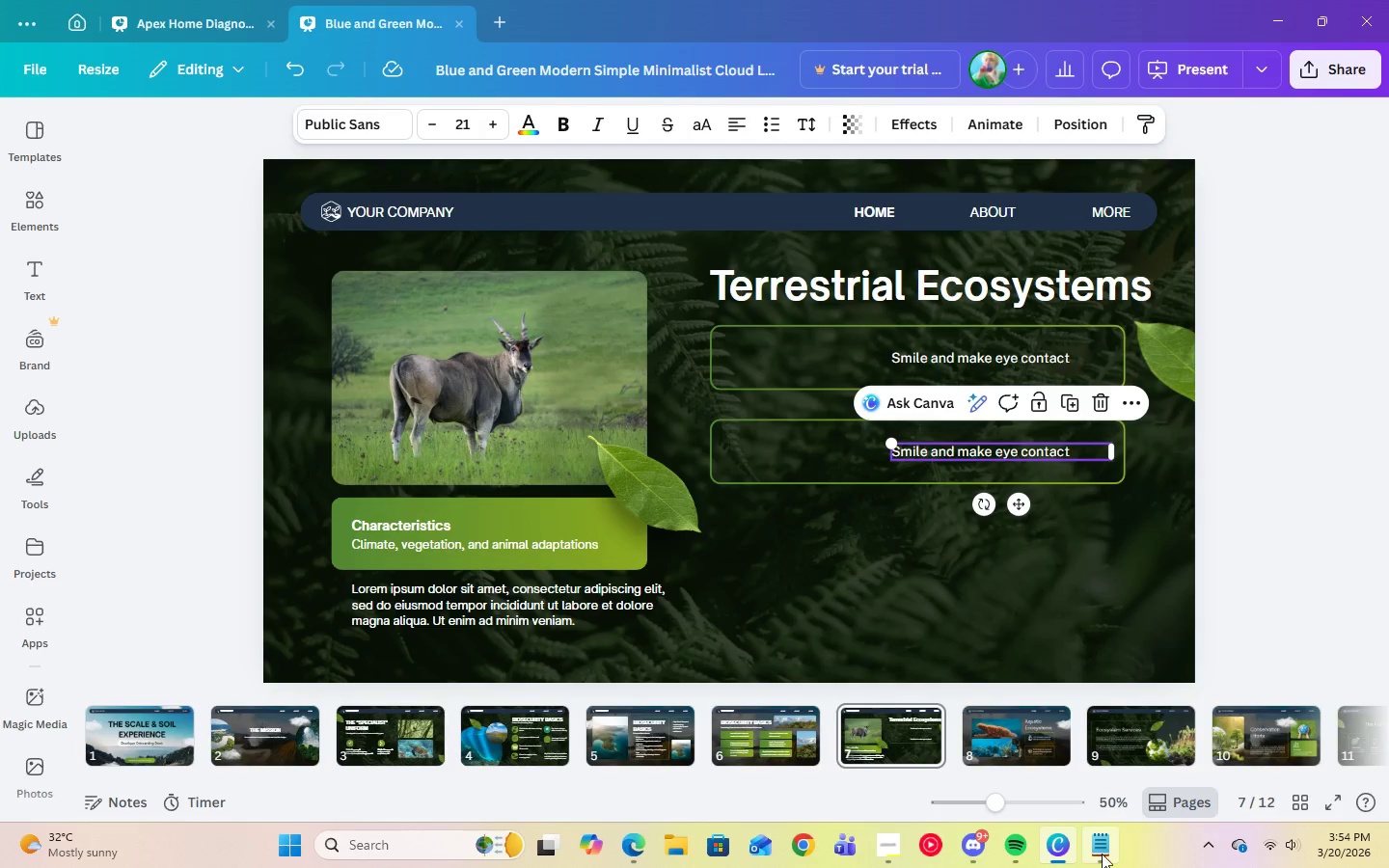 
left_click([1099, 853])
 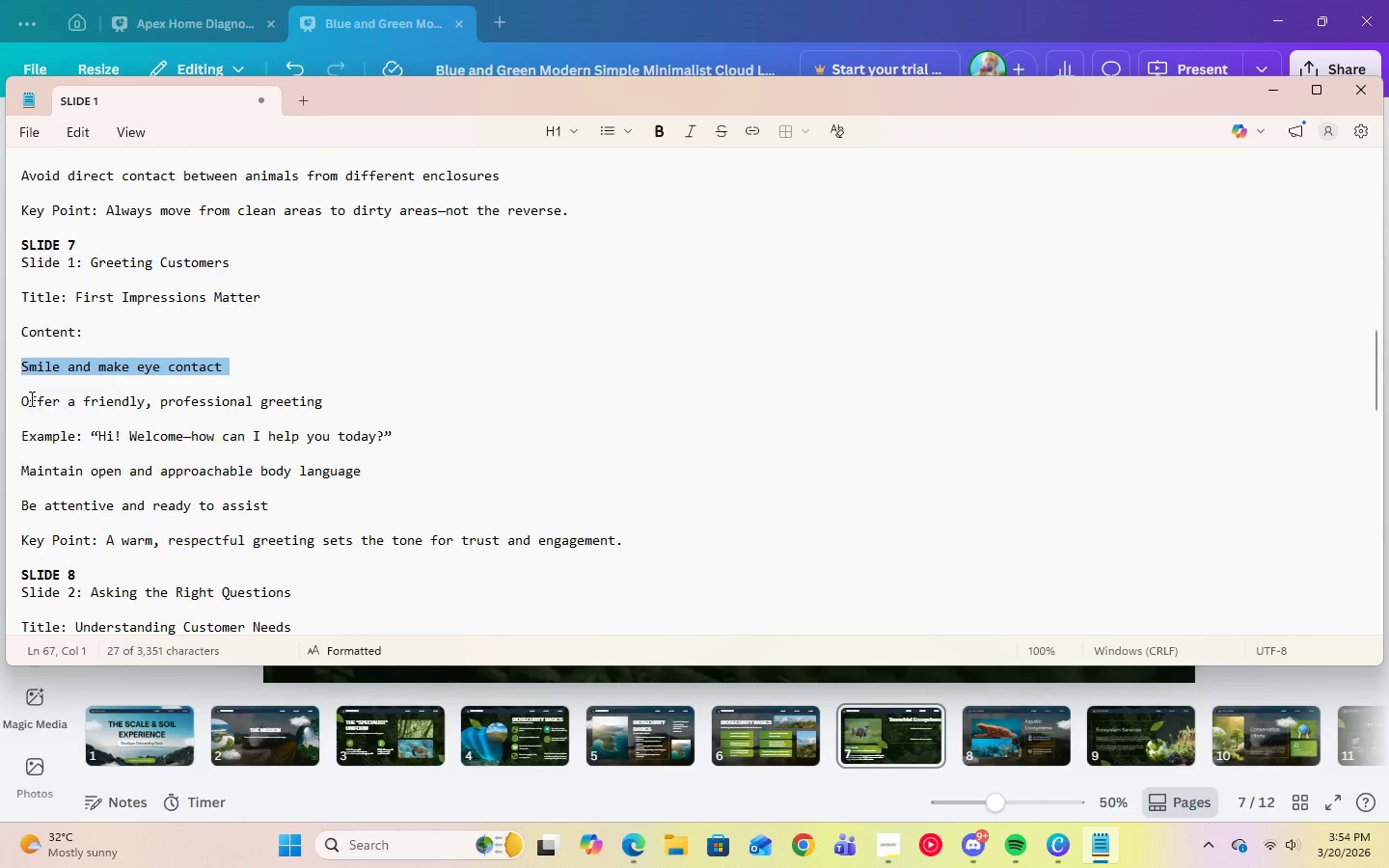 
left_click_drag(start_coordinate=[23, 401], to_coordinate=[326, 394])
 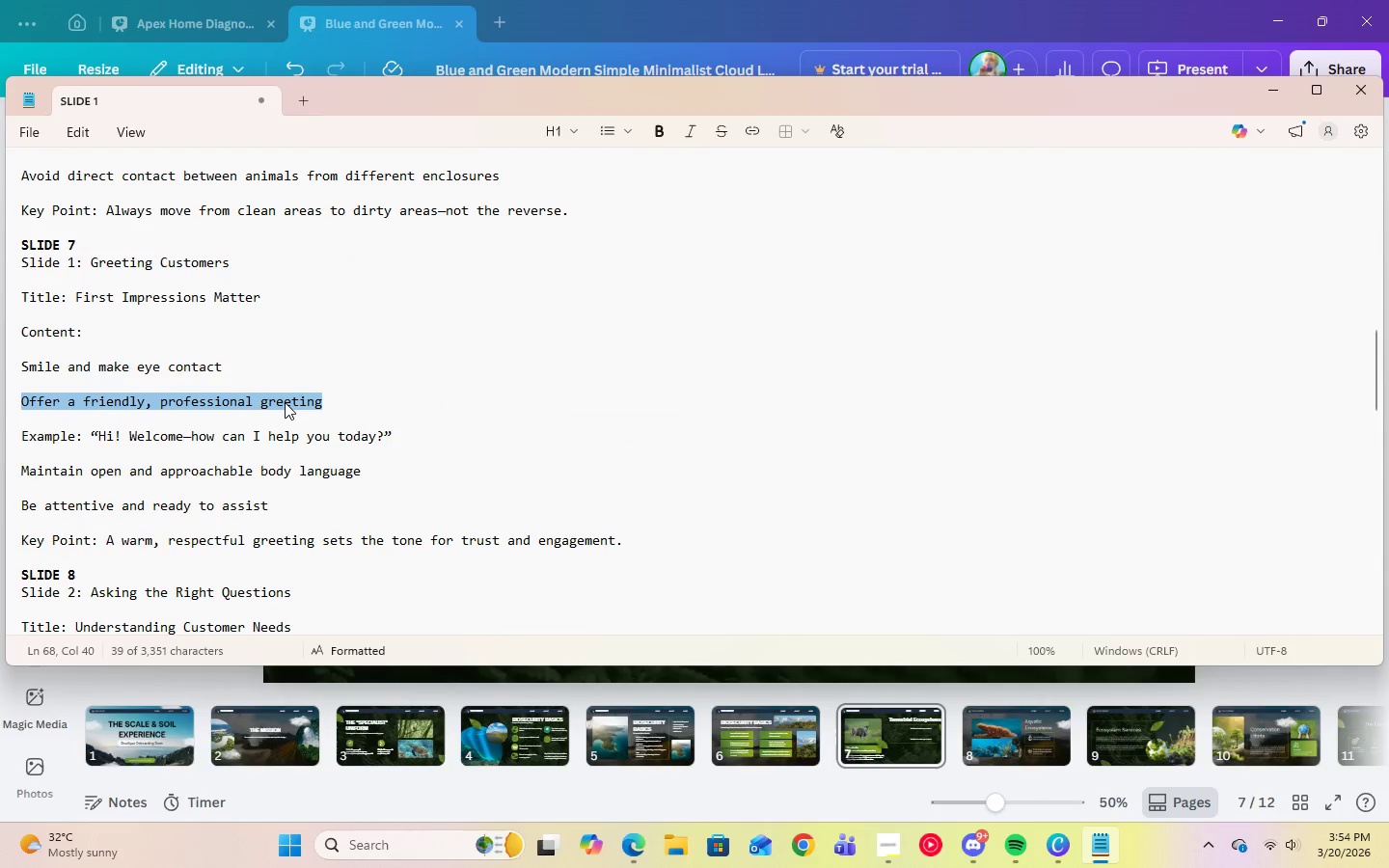 
right_click([285, 402])
 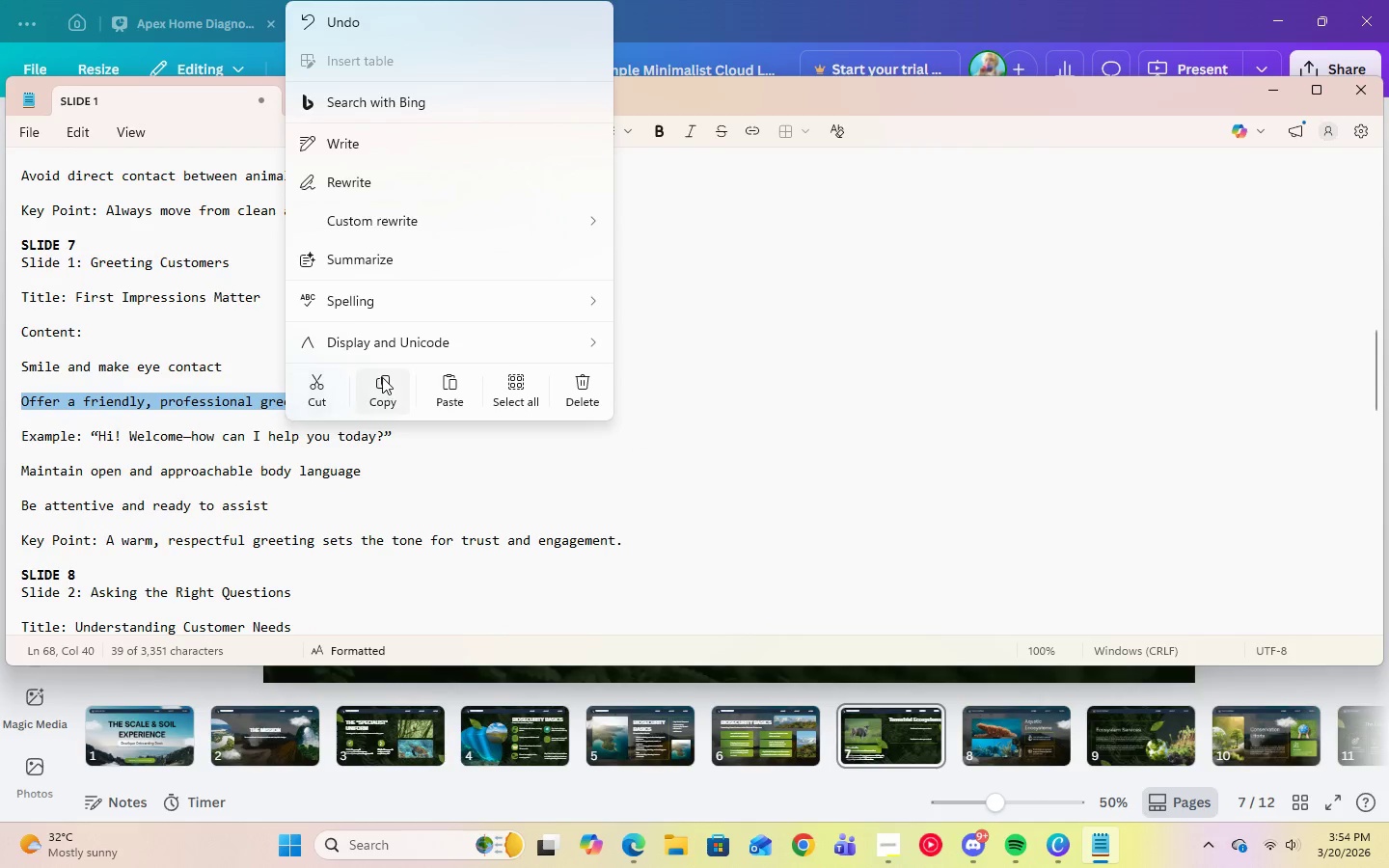 
left_click([386, 377])
 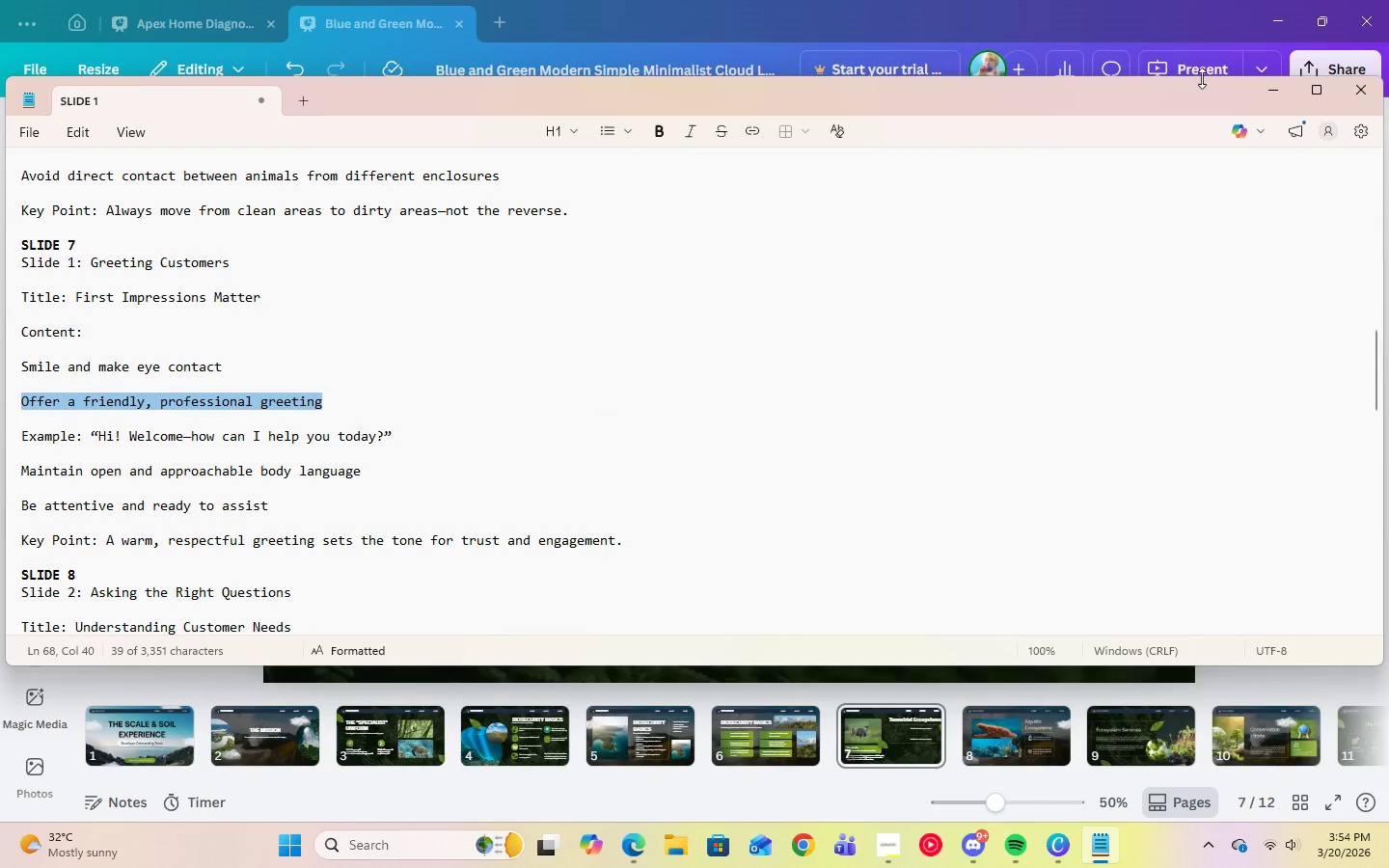 
left_click([1267, 101])
 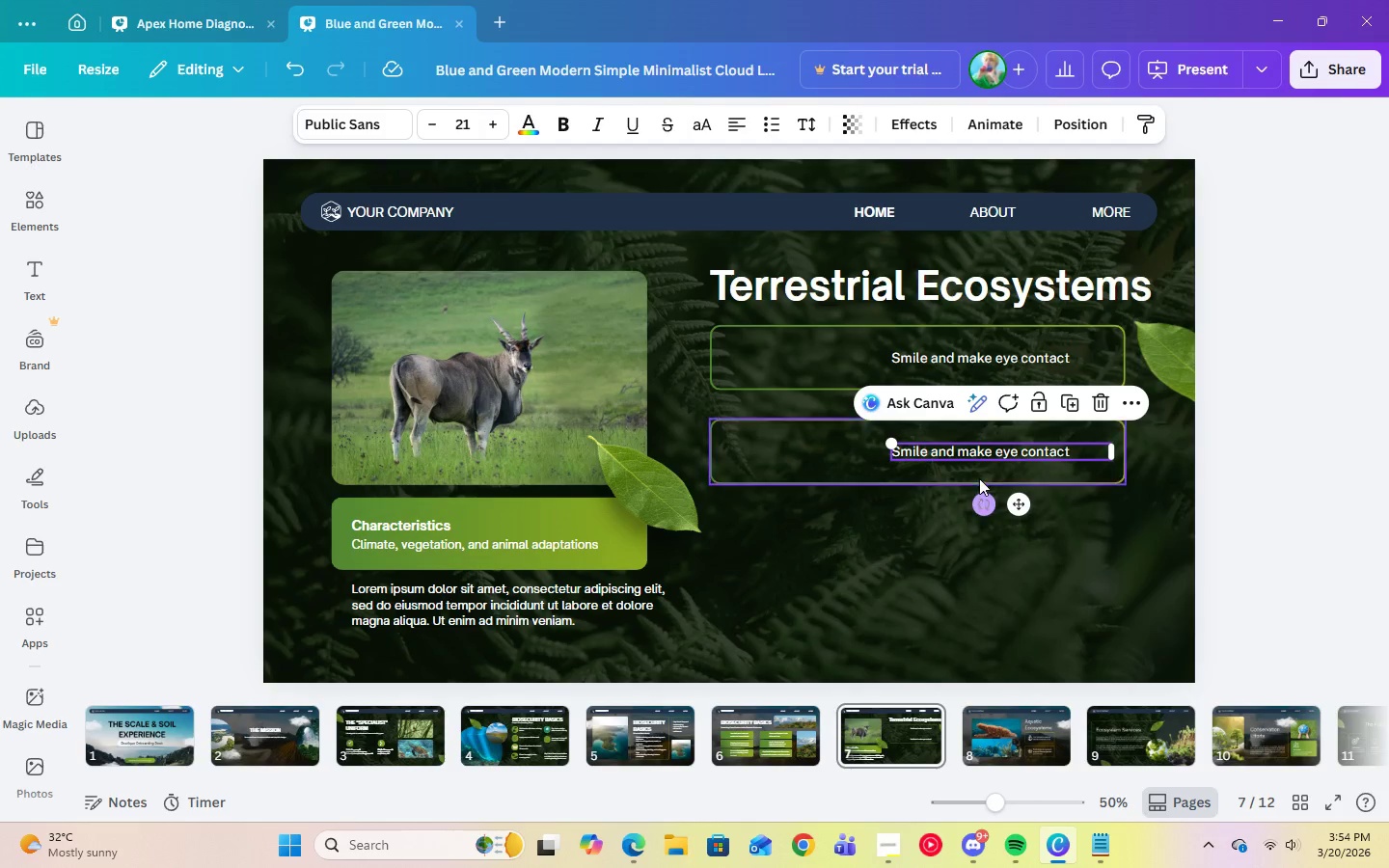 
left_click([970, 453])
 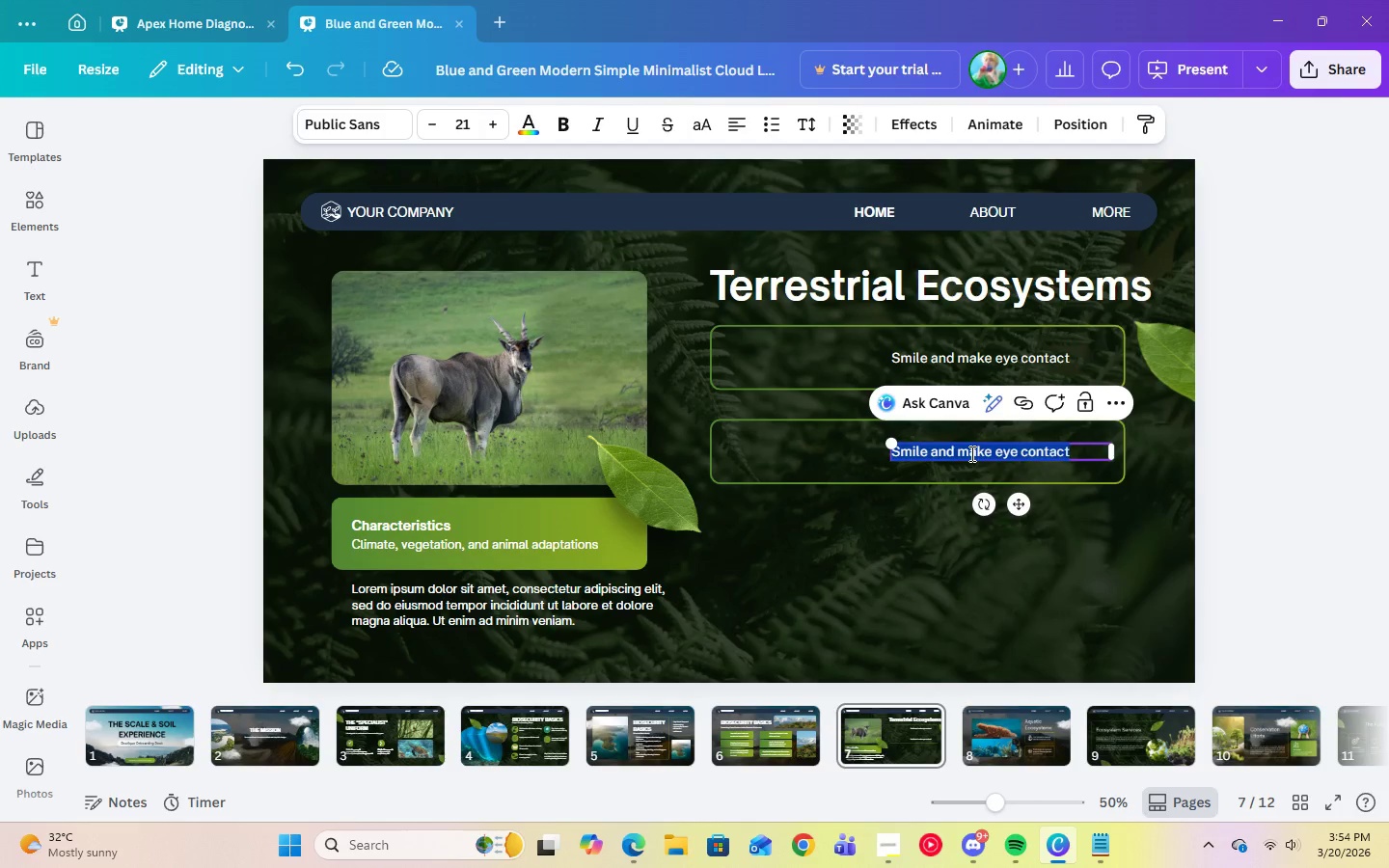 
right_click([970, 453])
 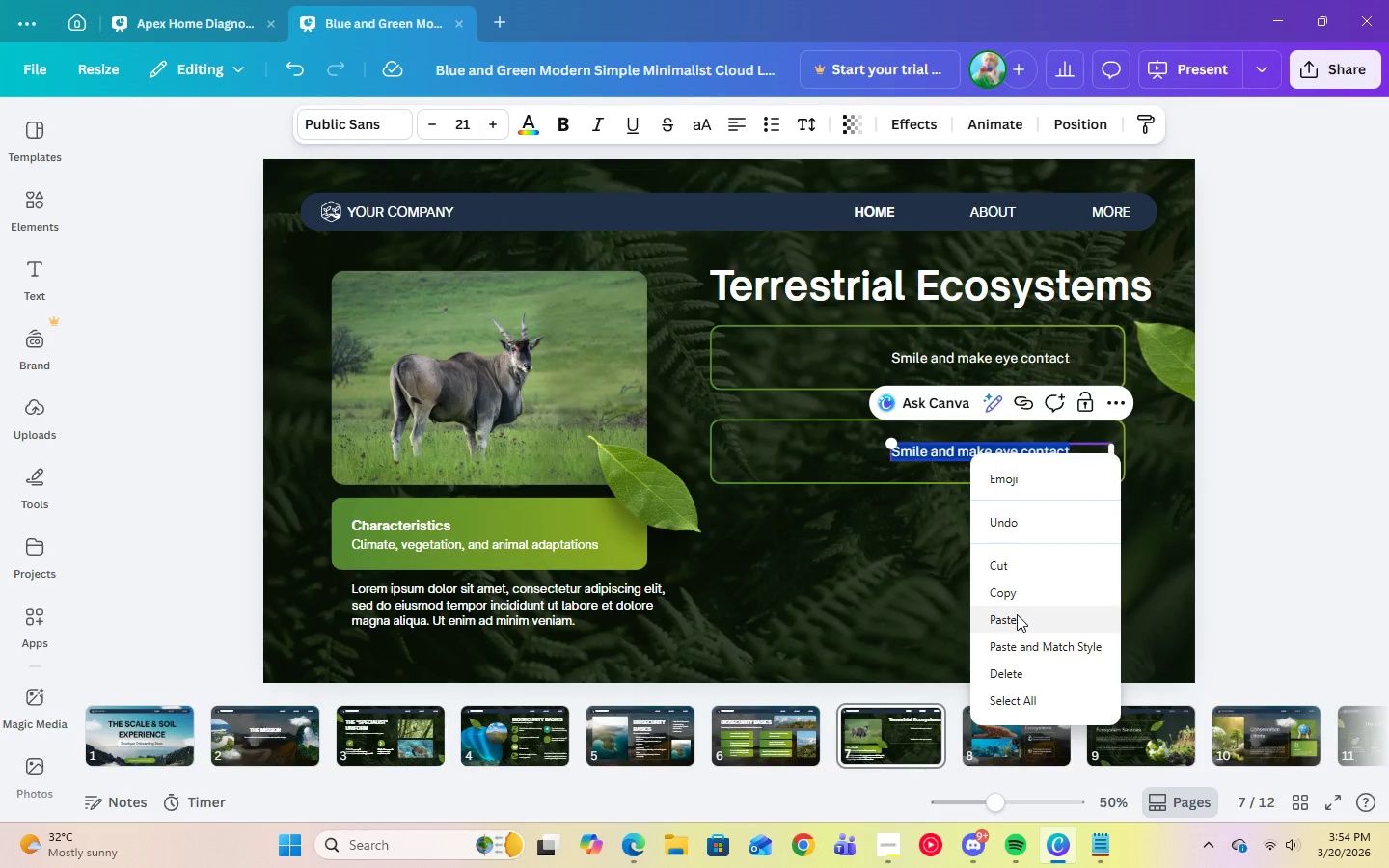 
left_click([1016, 616])
 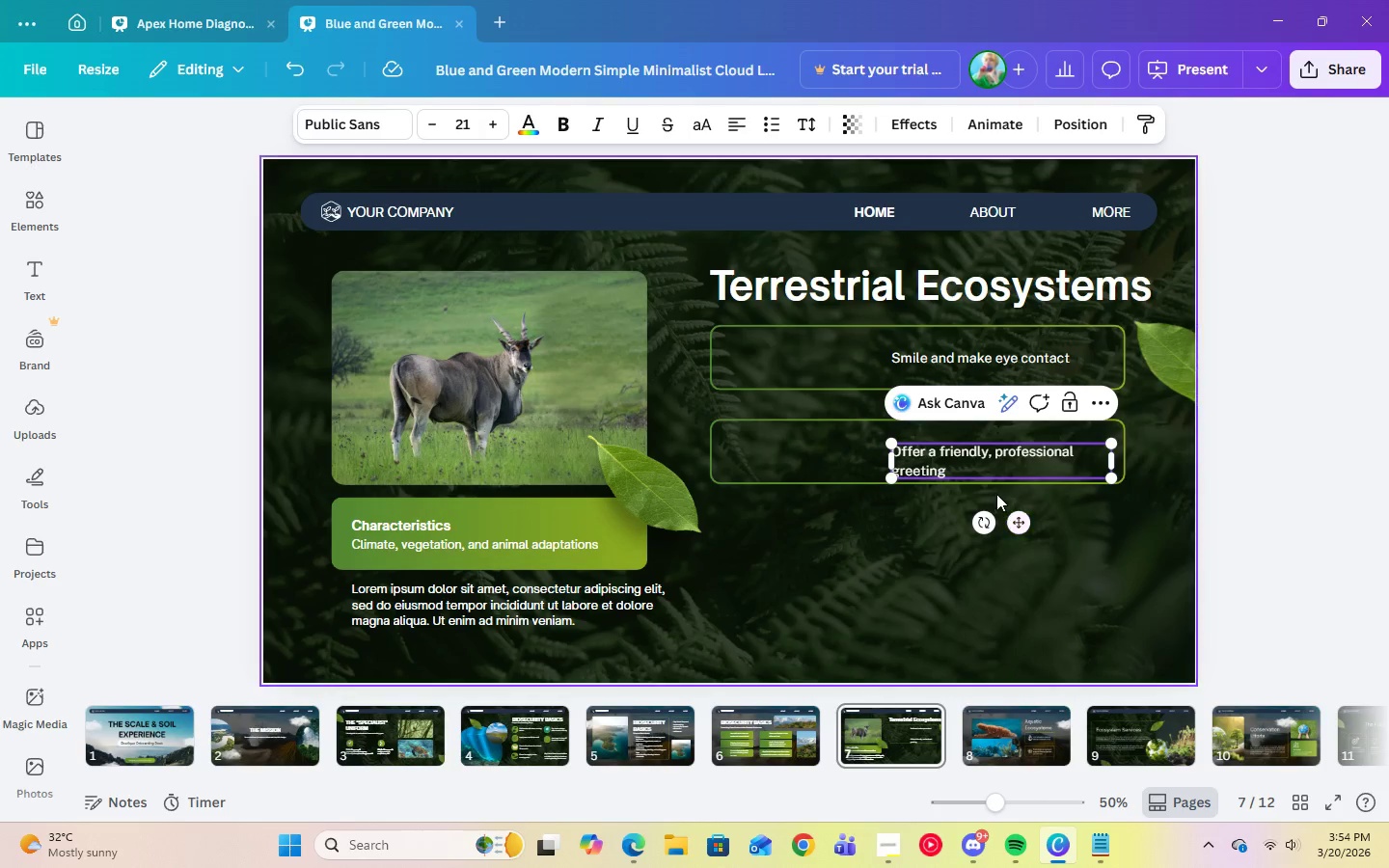 
left_click([1129, 519])
 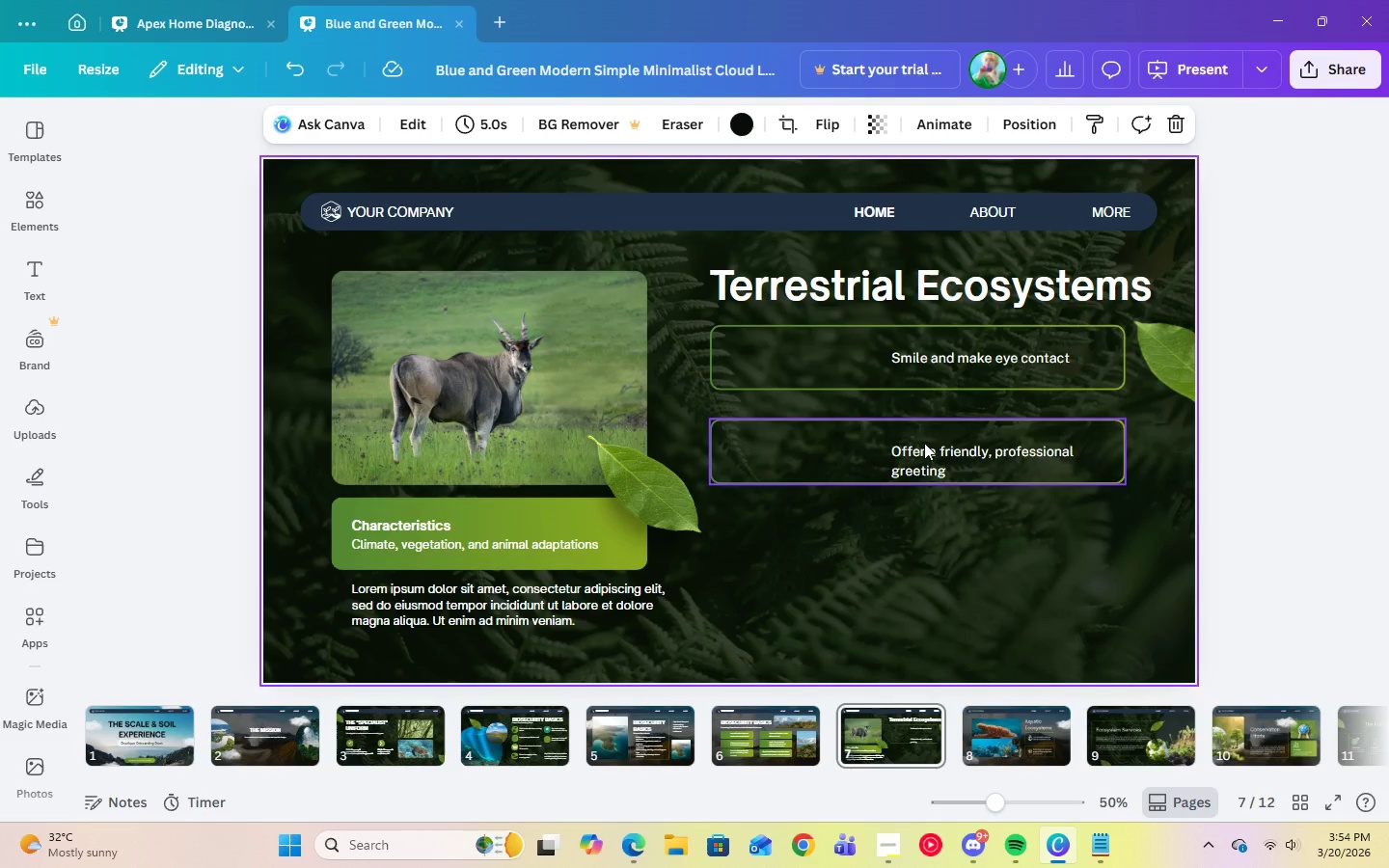 
left_click([925, 447])
 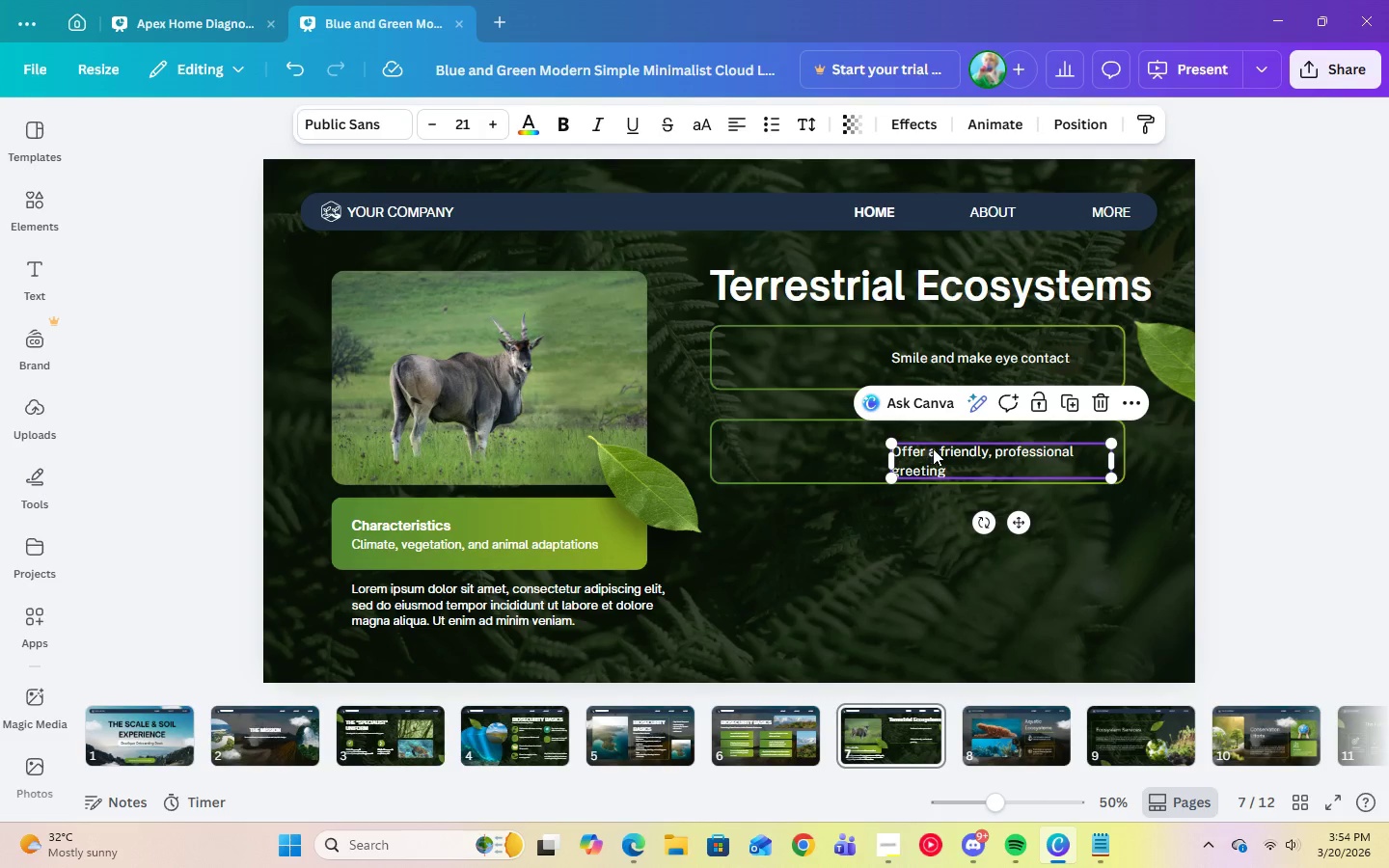 
left_click_drag(start_coordinate=[933, 449], to_coordinate=[933, 445])
 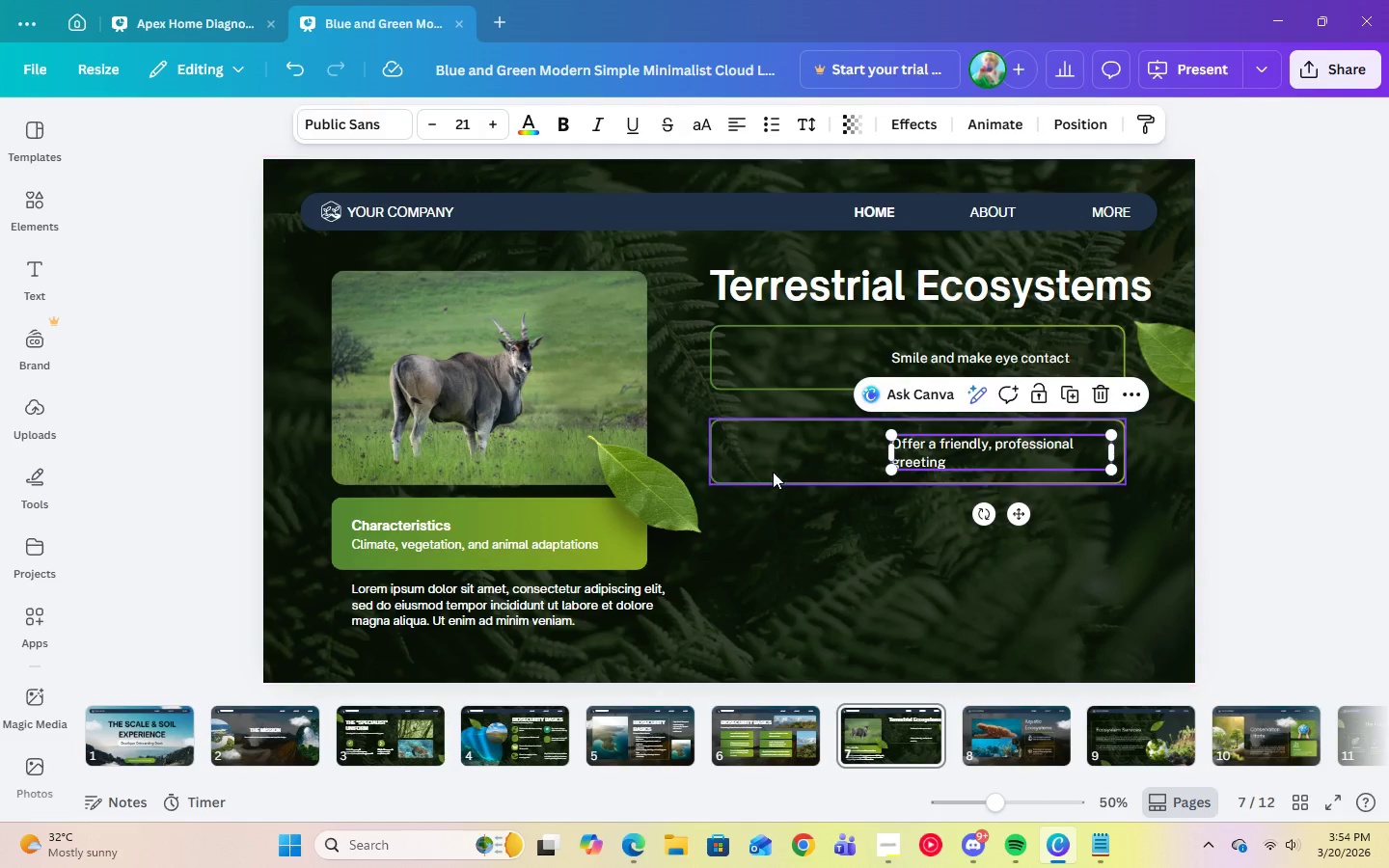 
left_click([782, 462])
 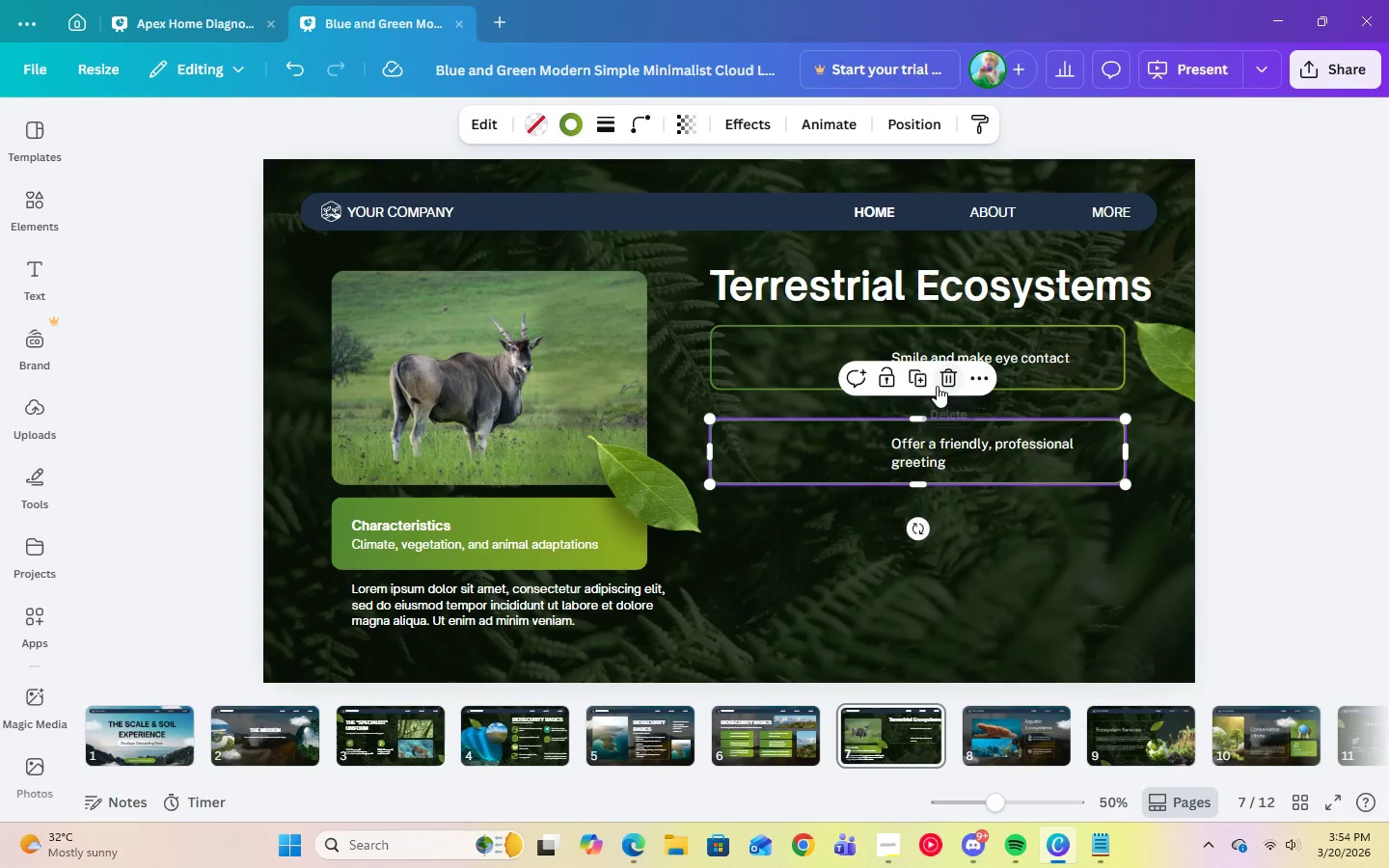 
left_click([919, 382])
 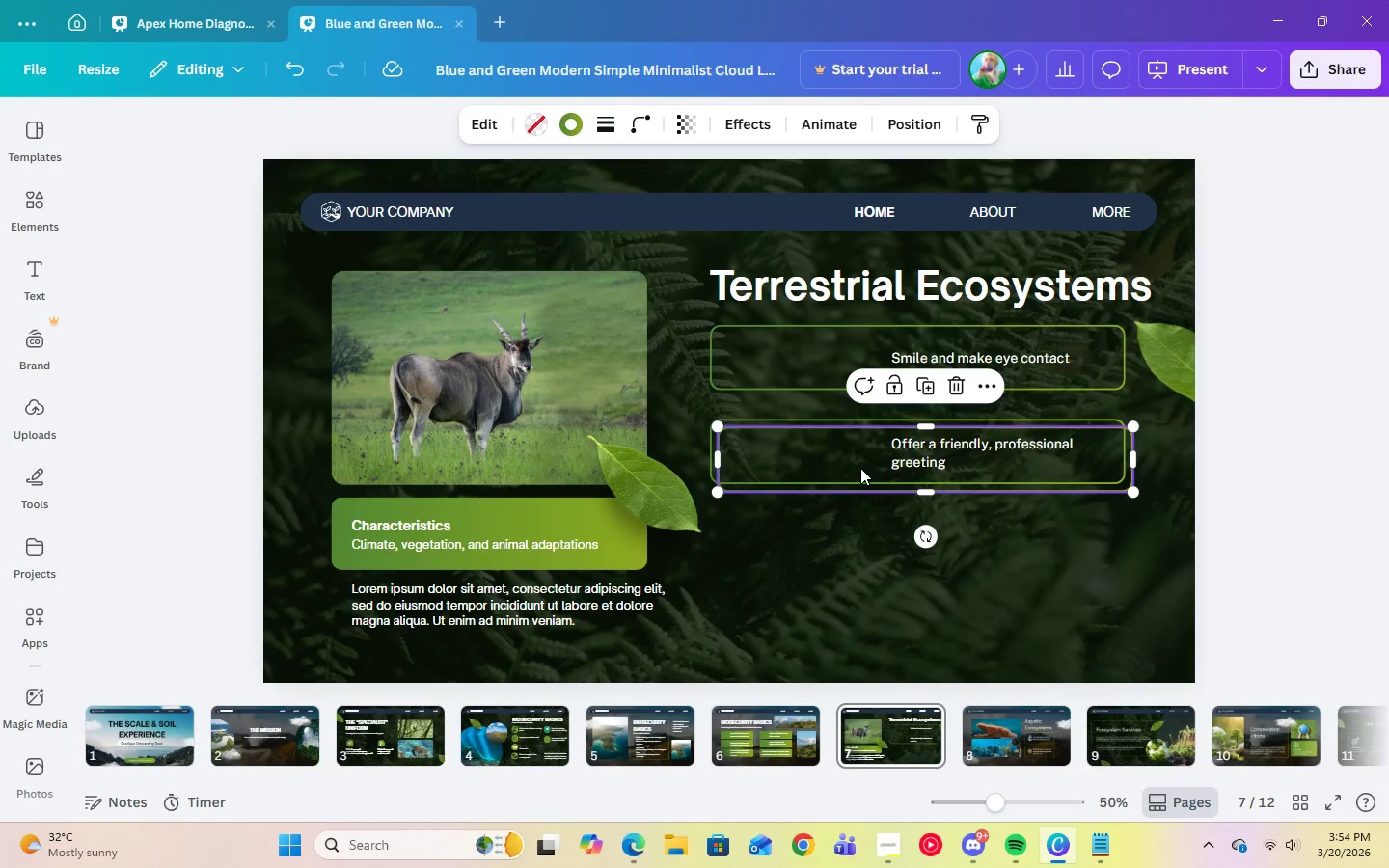 
left_click_drag(start_coordinate=[860, 468], to_coordinate=[857, 547])
 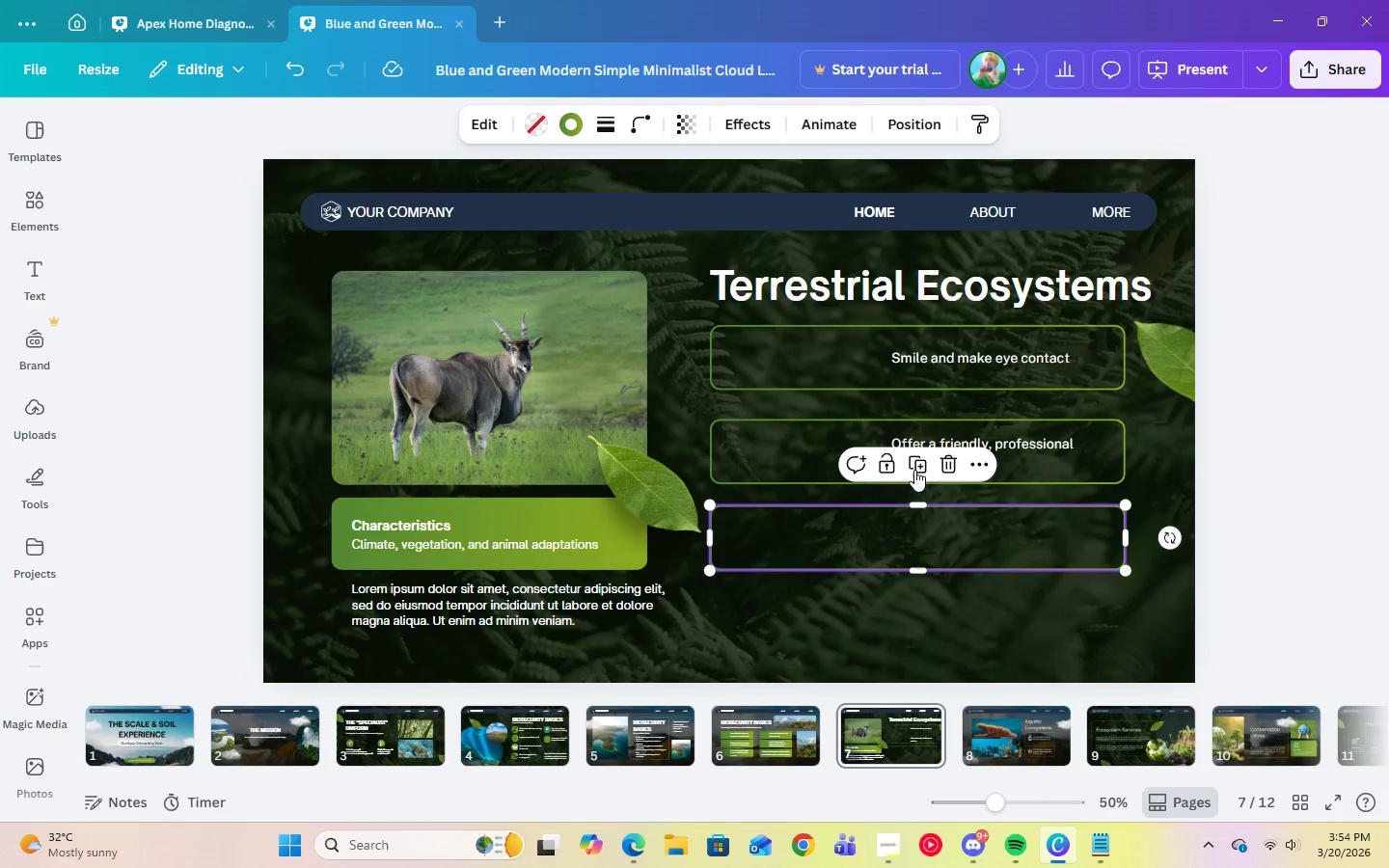 
left_click([917, 465])
 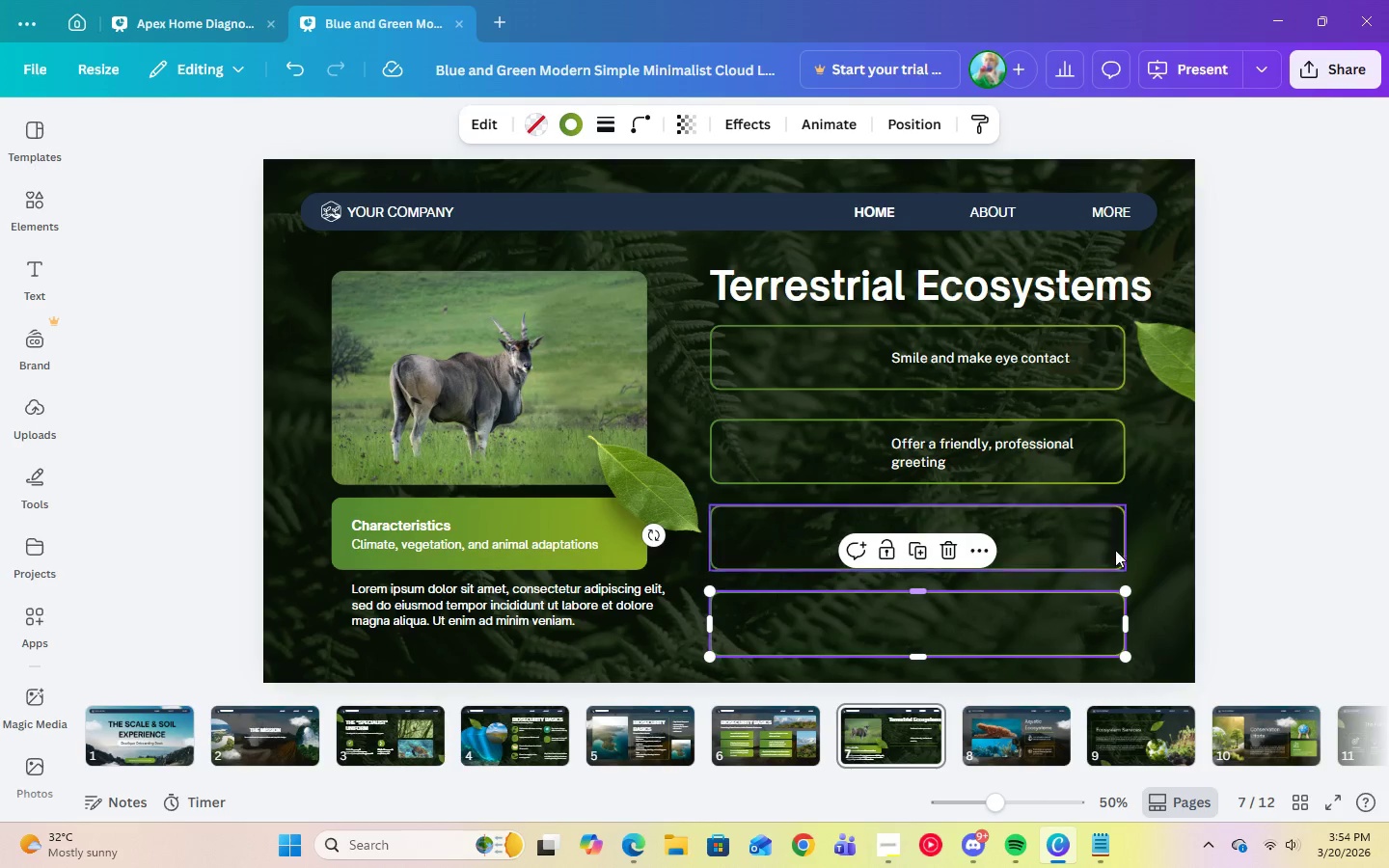 
left_click([1254, 529])
 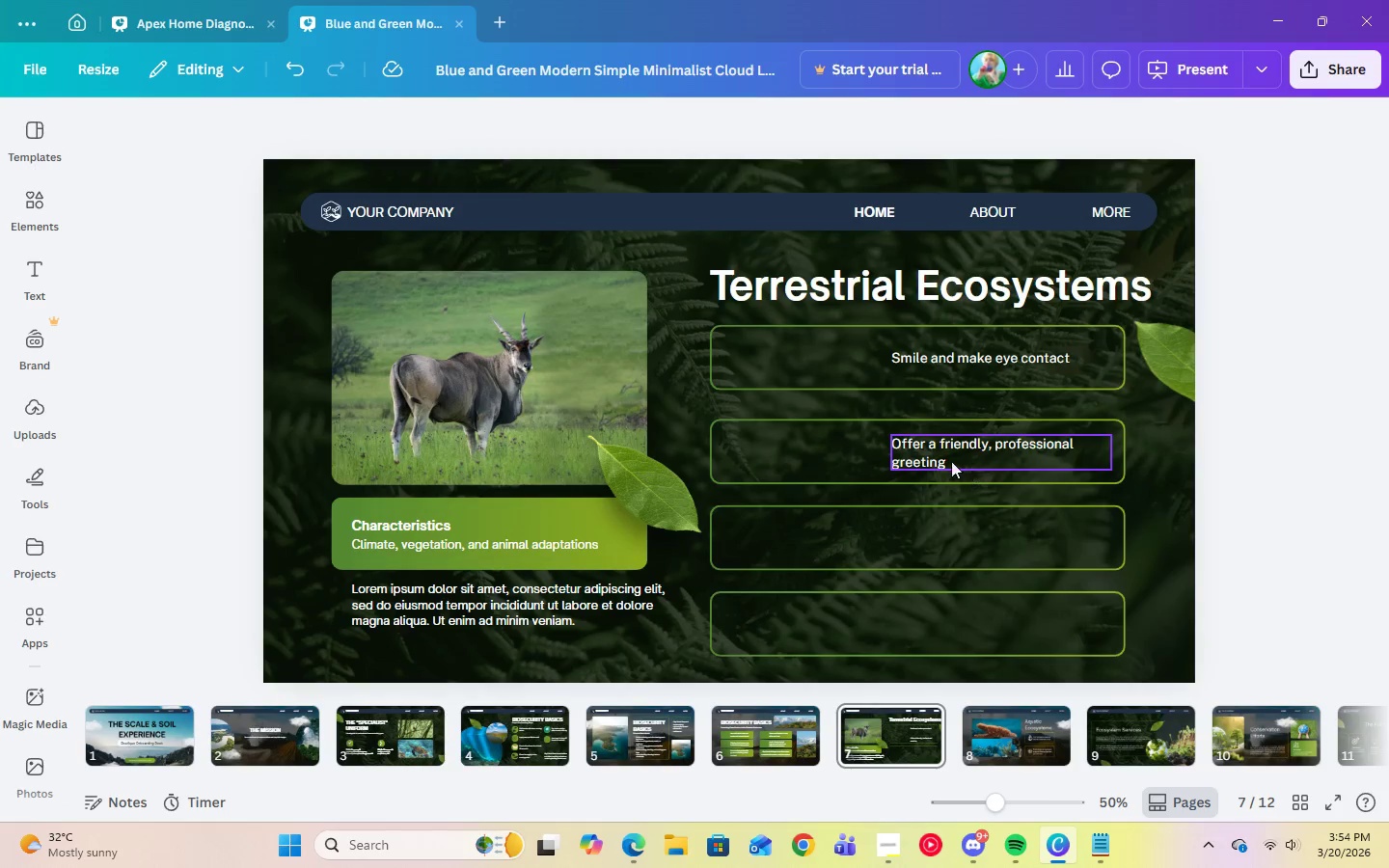 
left_click([945, 455])
 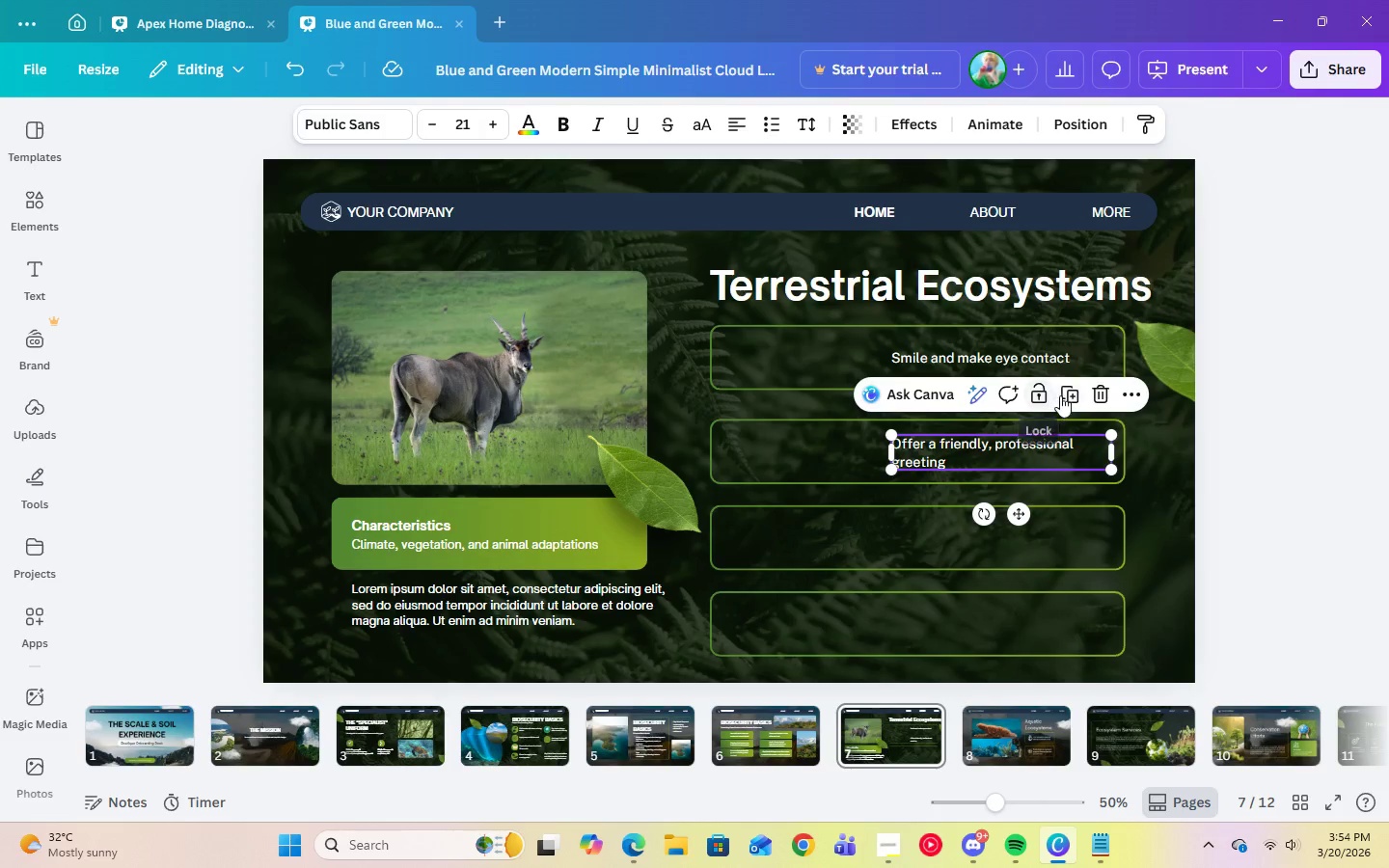 
left_click([1065, 394])
 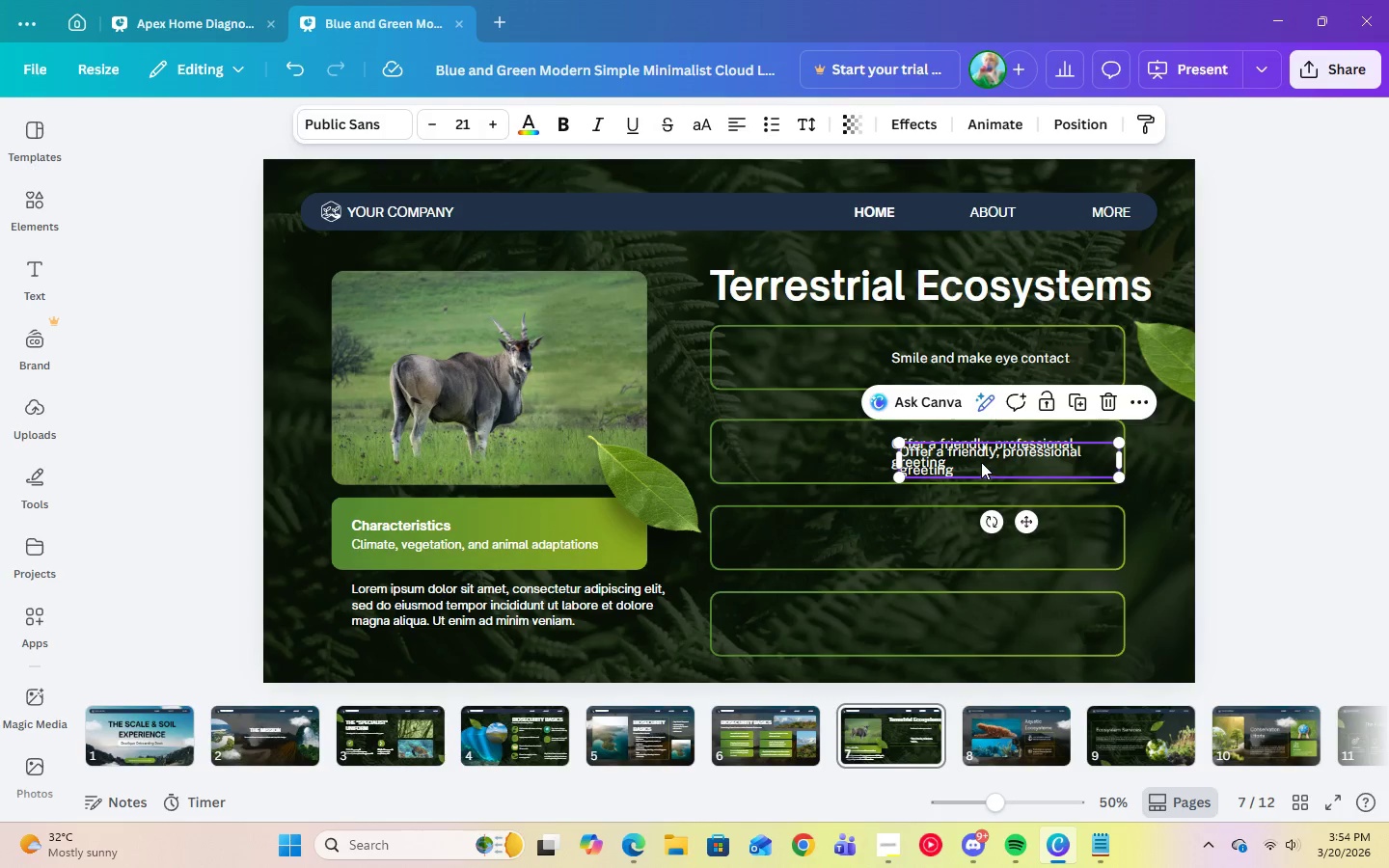 
left_click_drag(start_coordinate=[978, 460], to_coordinate=[969, 538])
 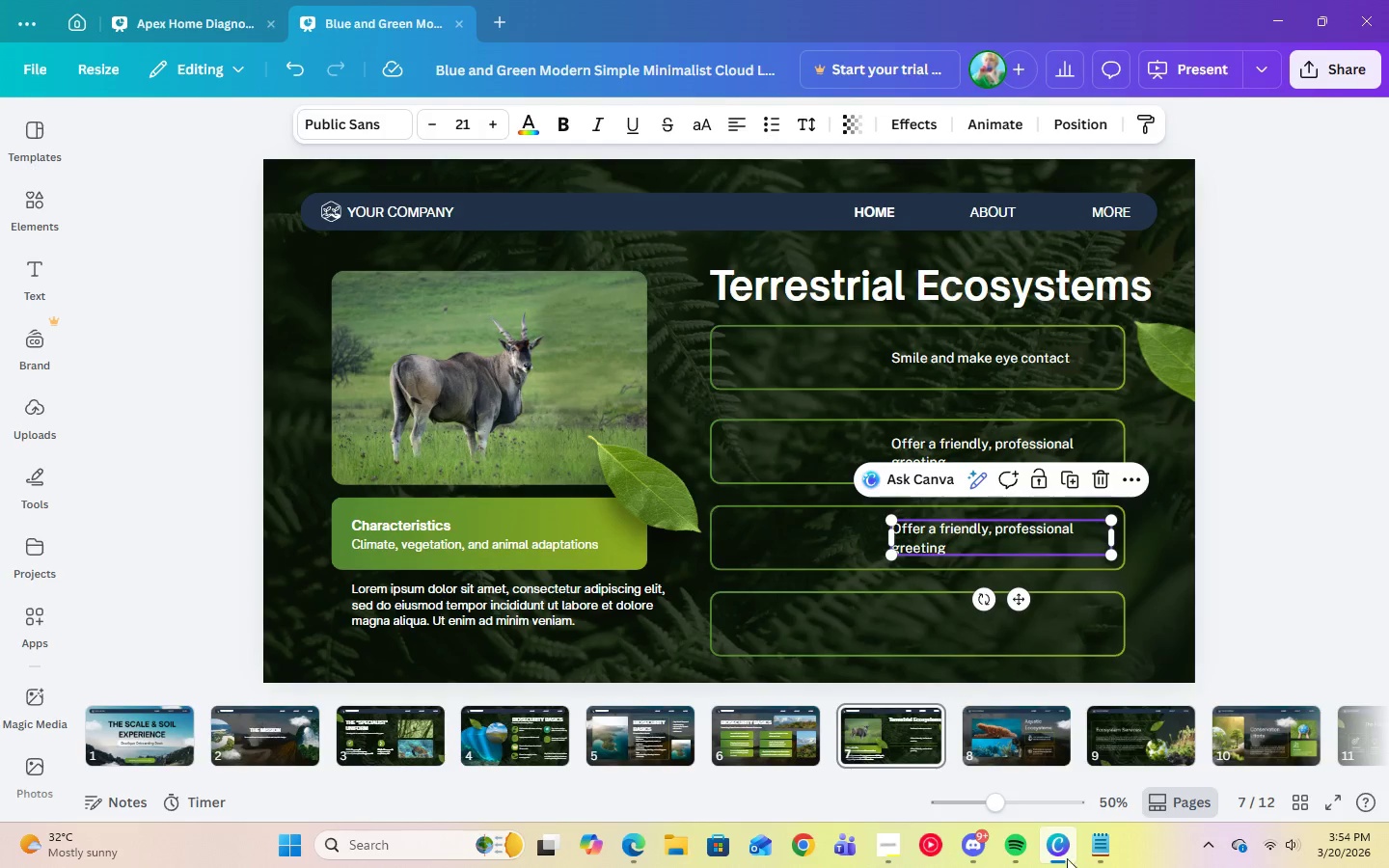 
left_click([1087, 851])
 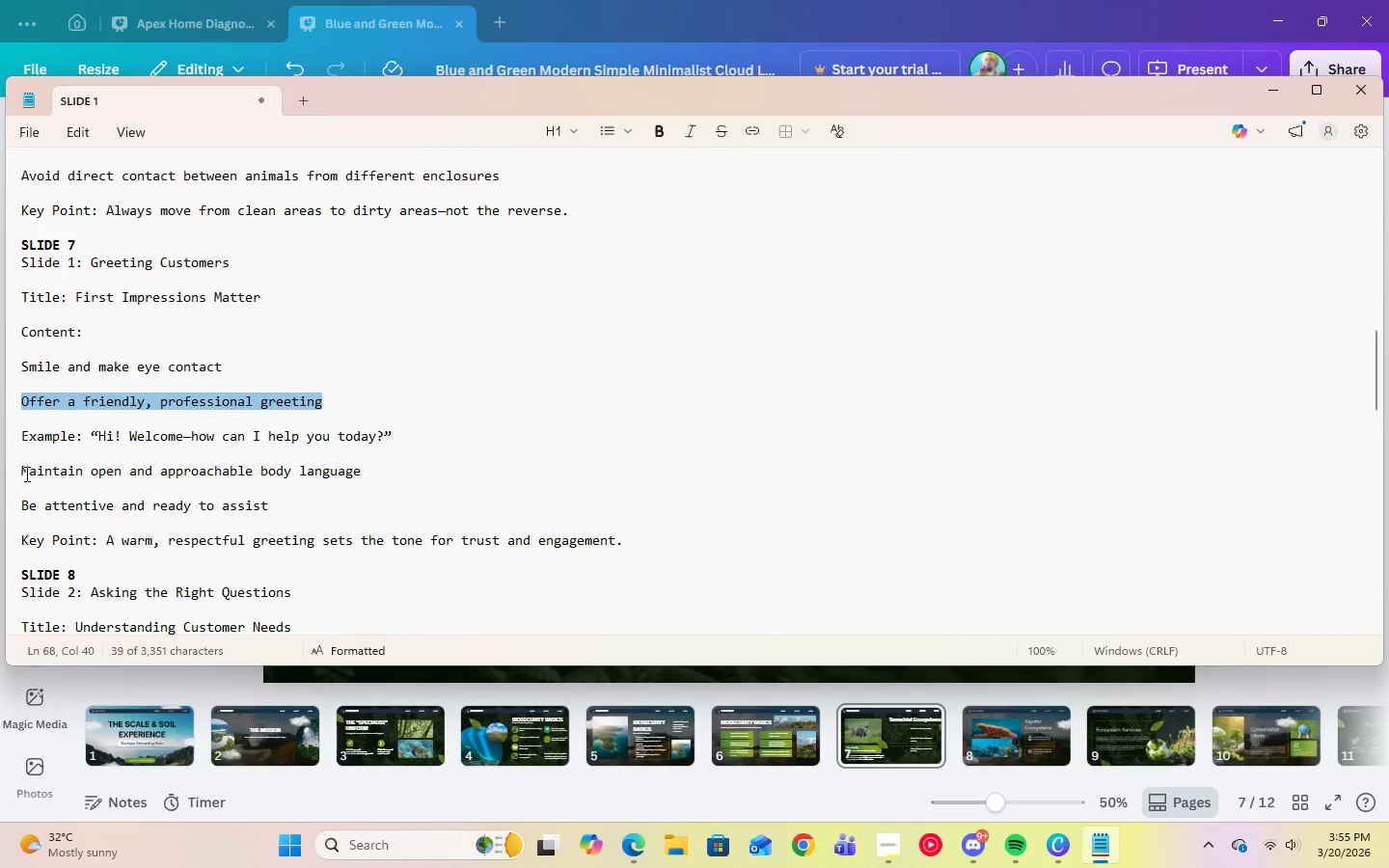 
left_click_drag(start_coordinate=[23, 473], to_coordinate=[366, 474])
 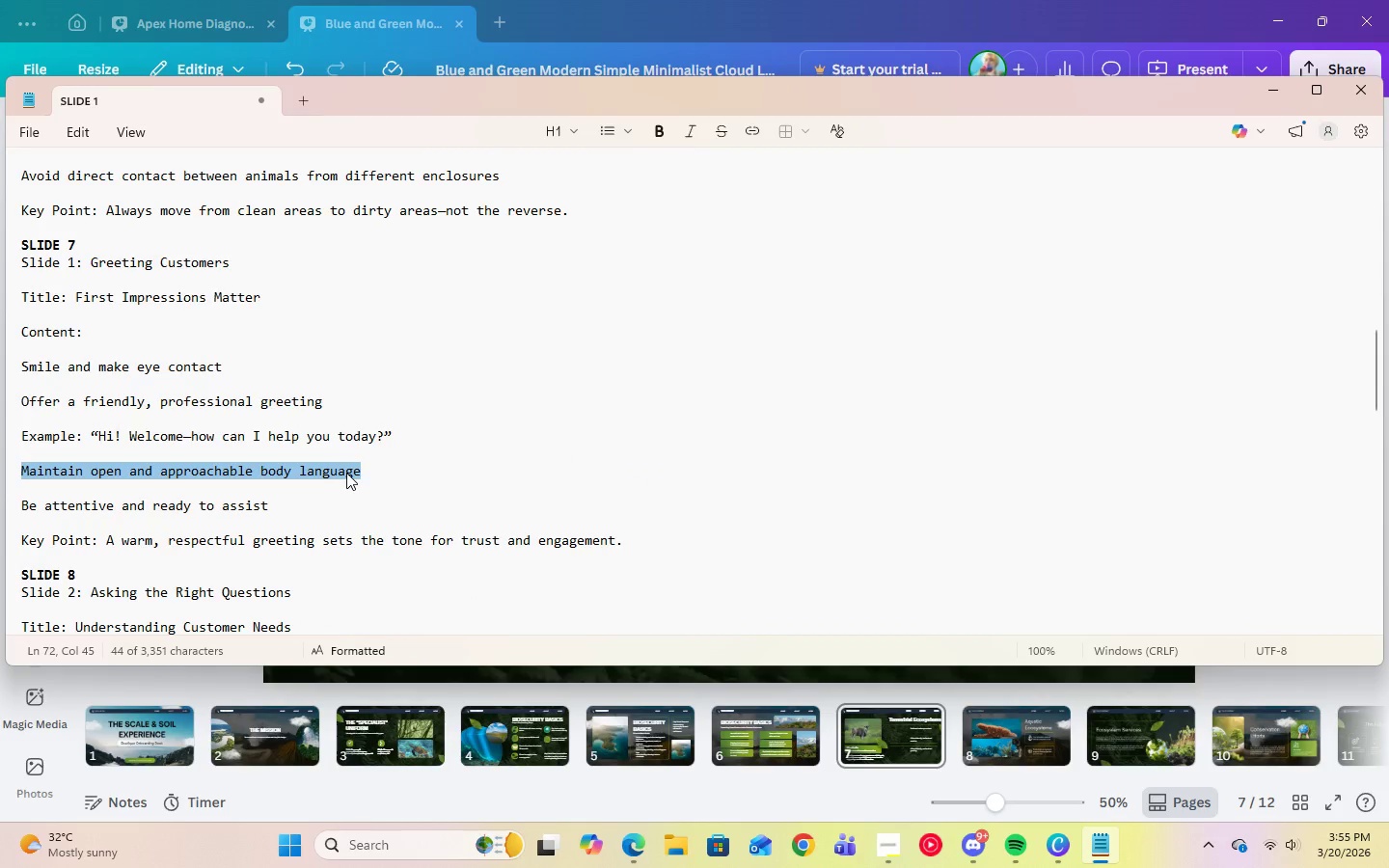 
right_click([346, 473])
 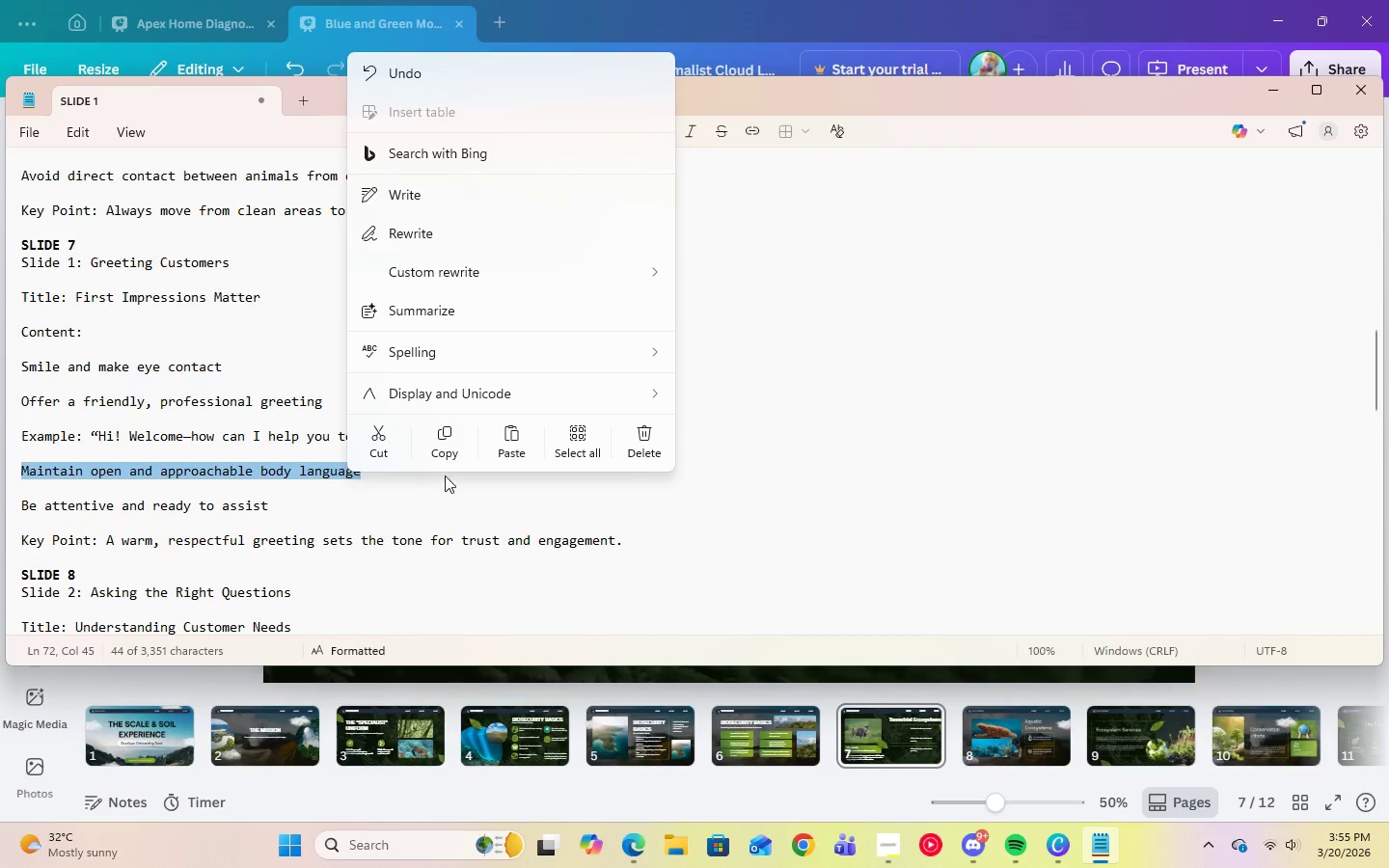 
left_click([440, 450])
 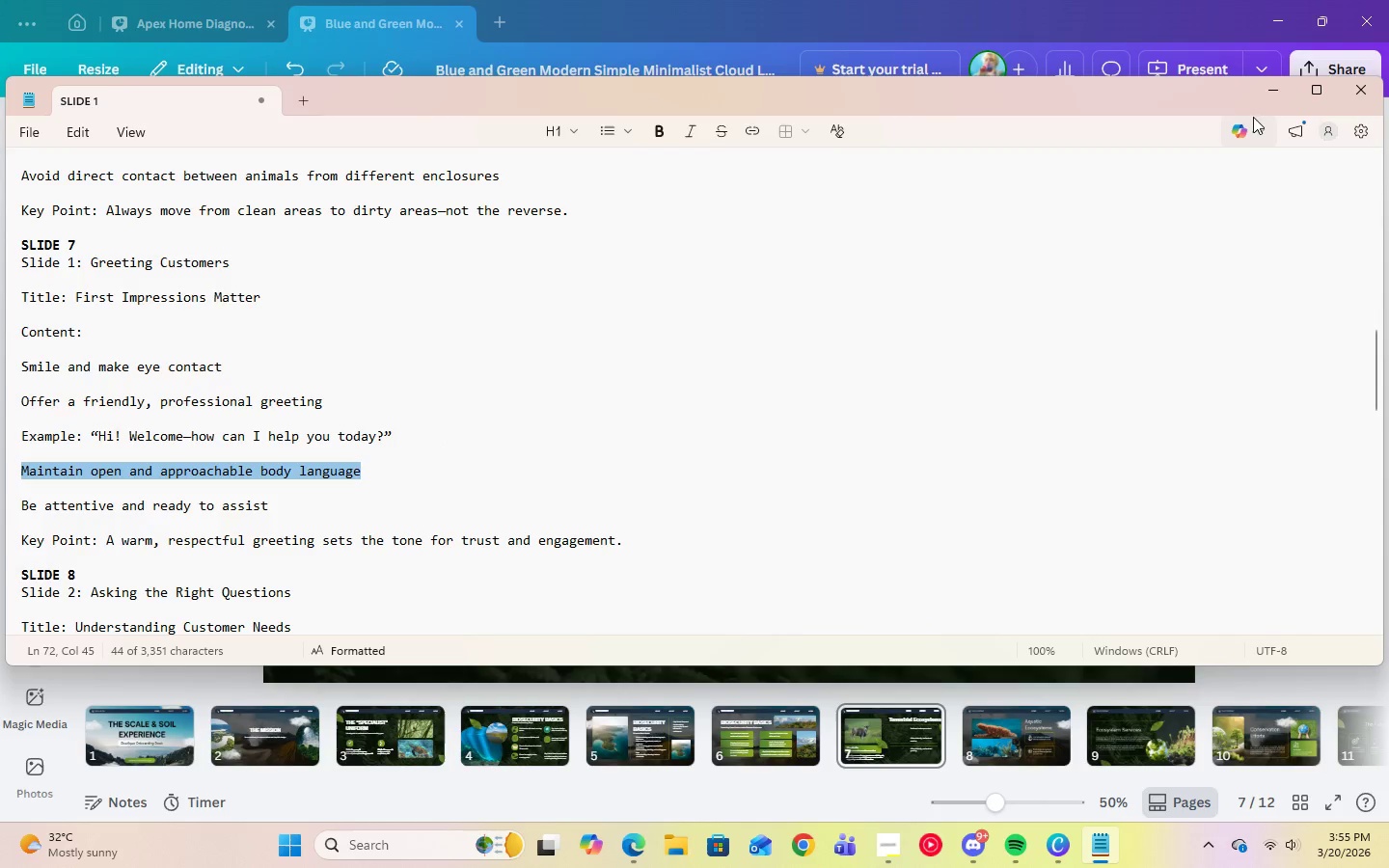 
left_click([1263, 99])
 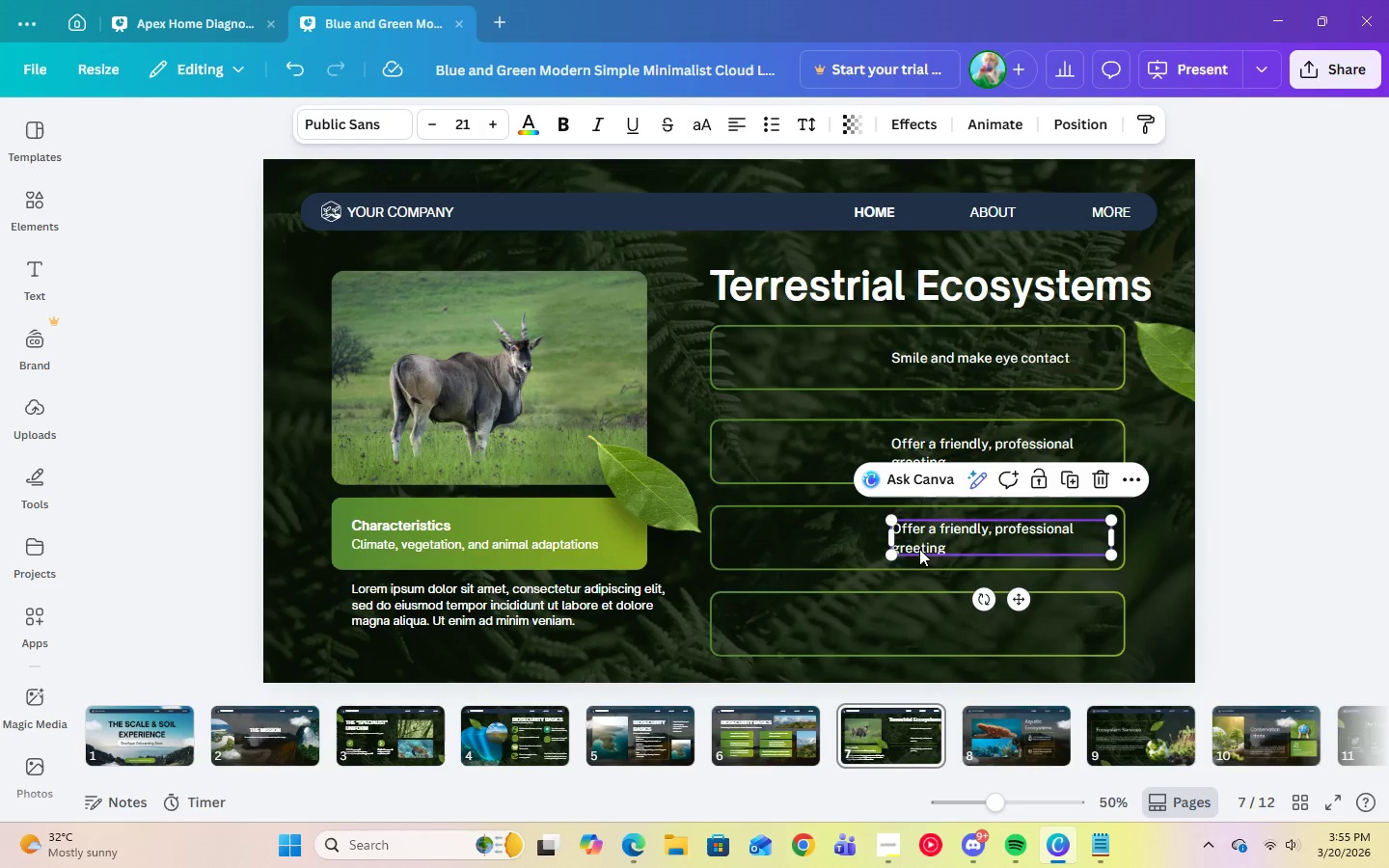 
left_click([939, 543])
 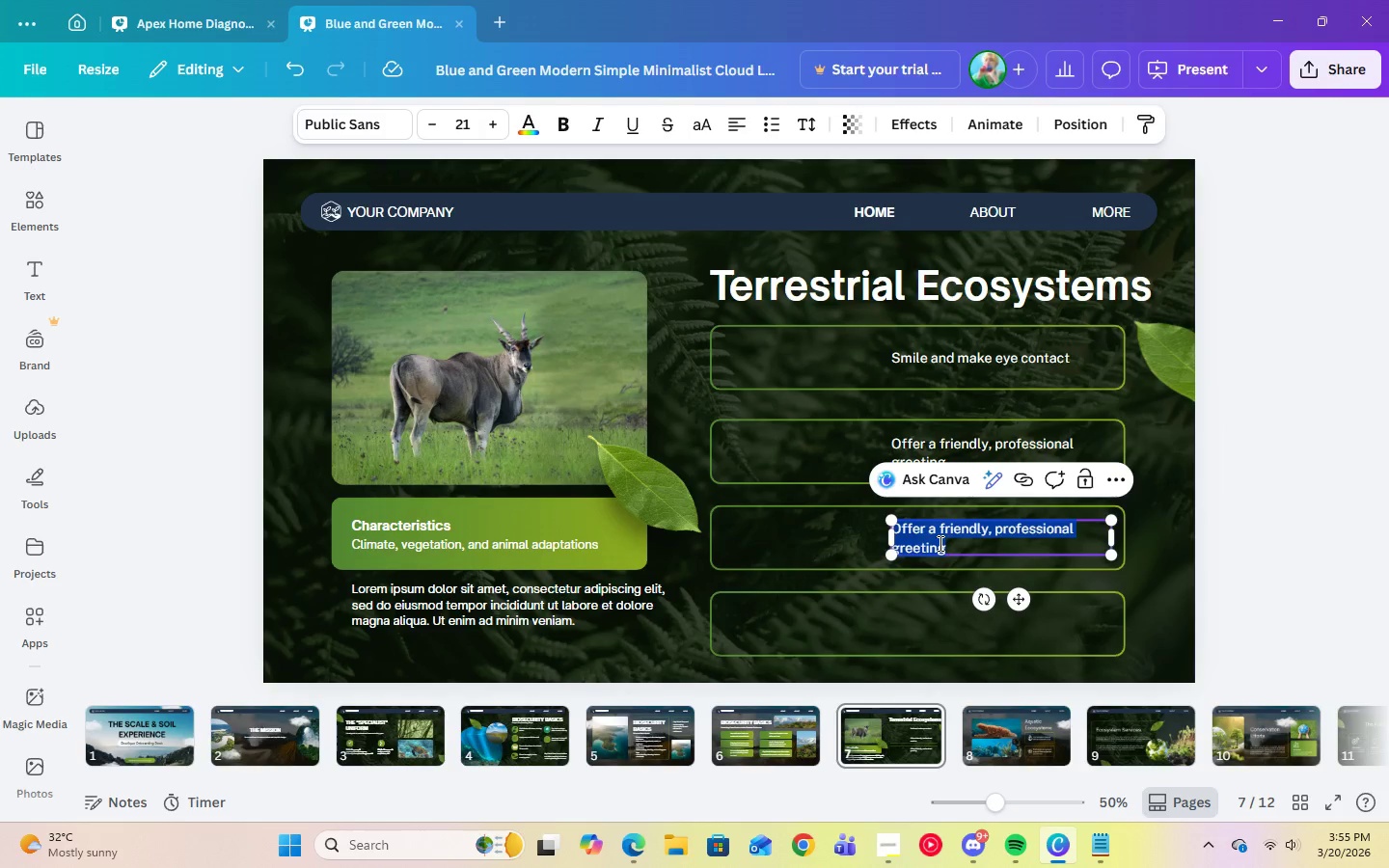 
right_click([939, 543])
 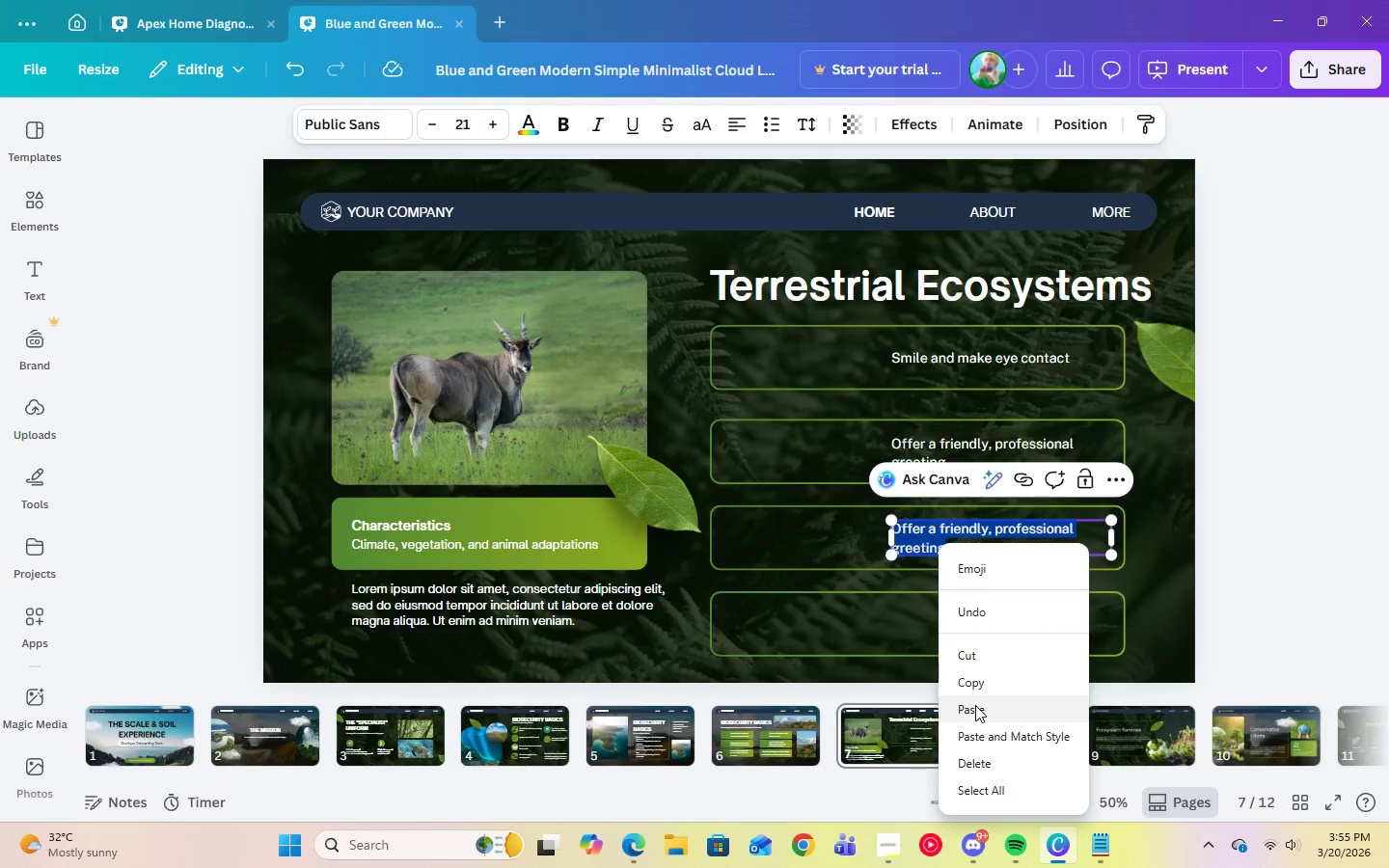 
left_click([975, 703])
 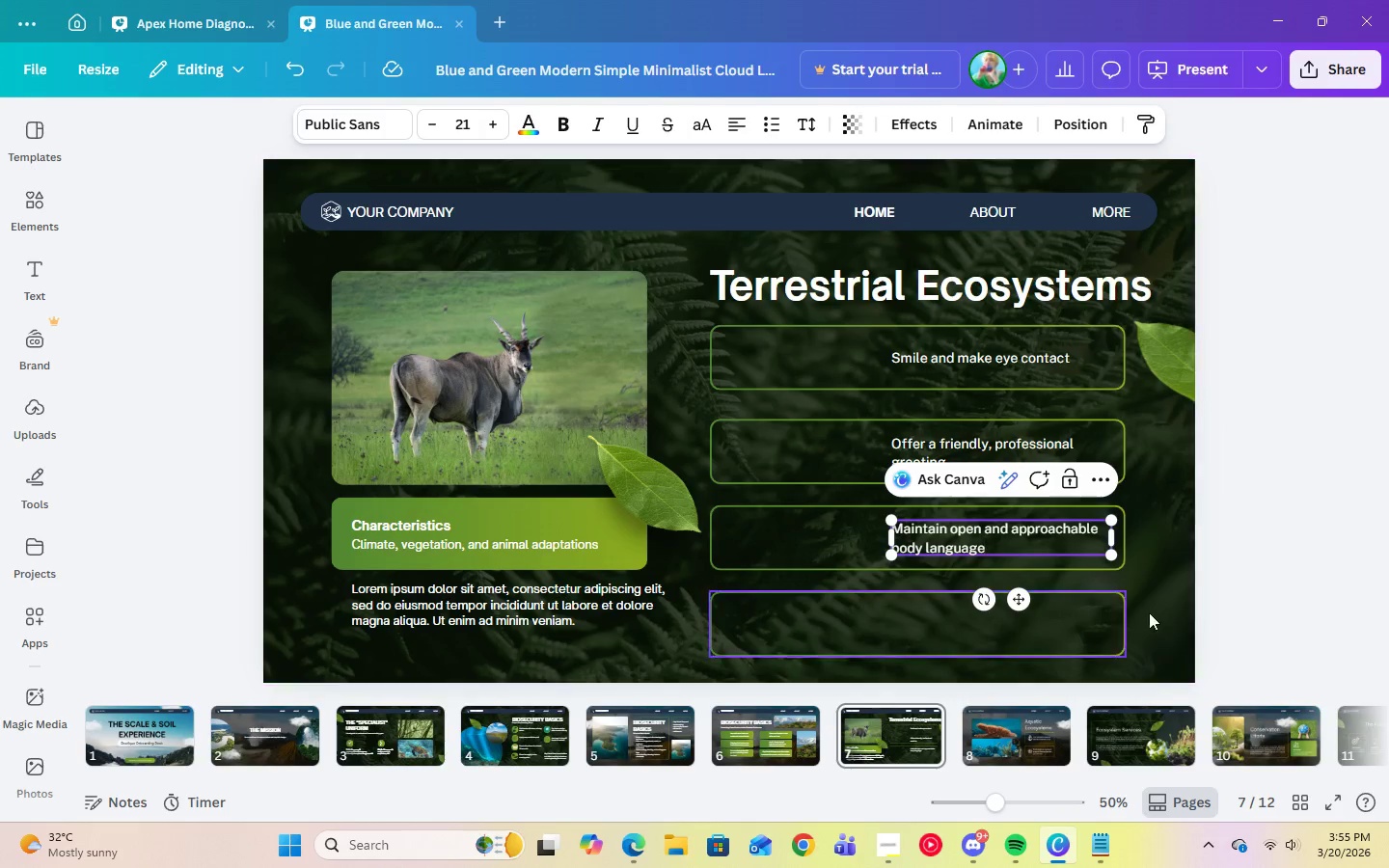 
left_click([1223, 597])
 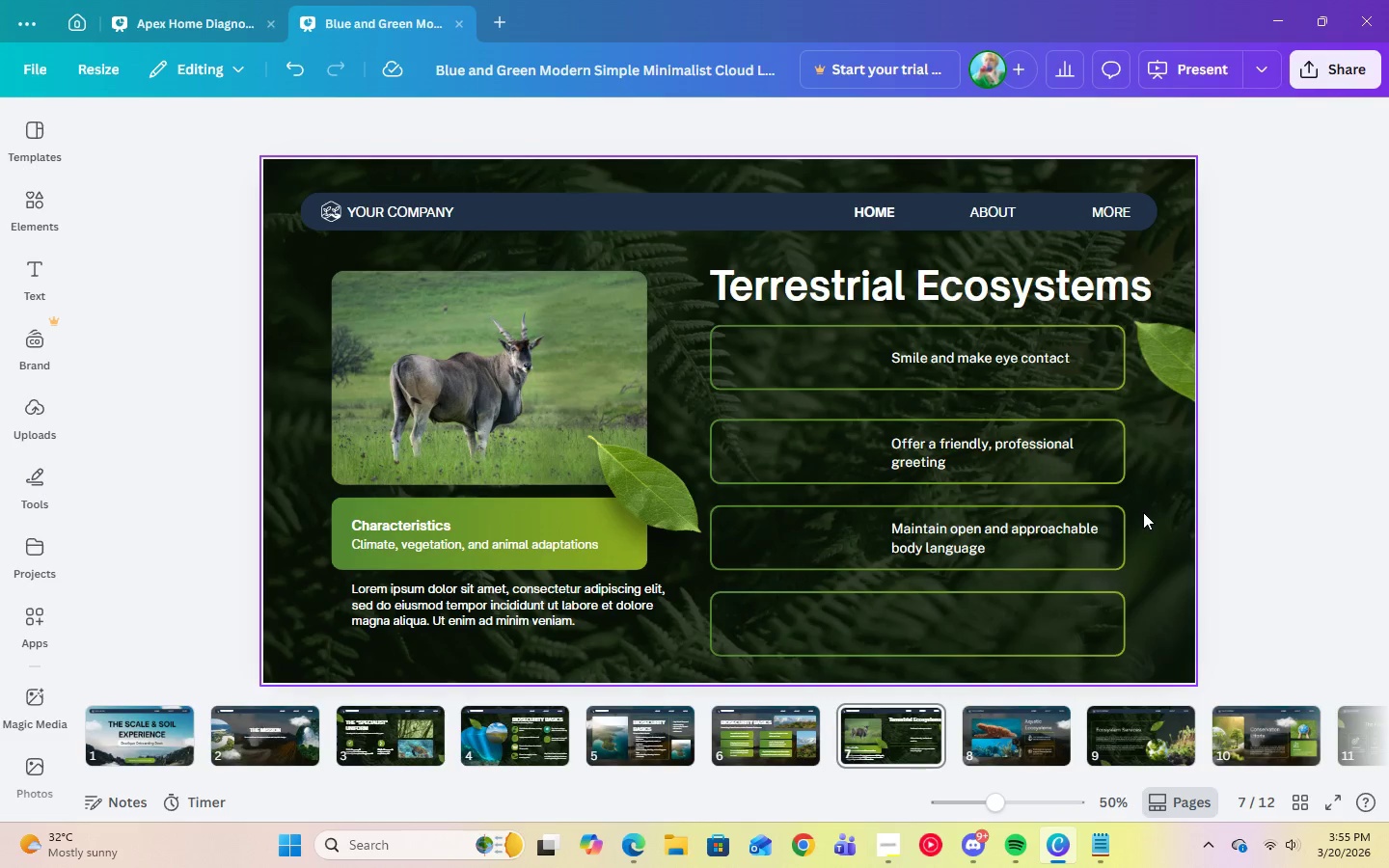 
left_click([923, 551])
 